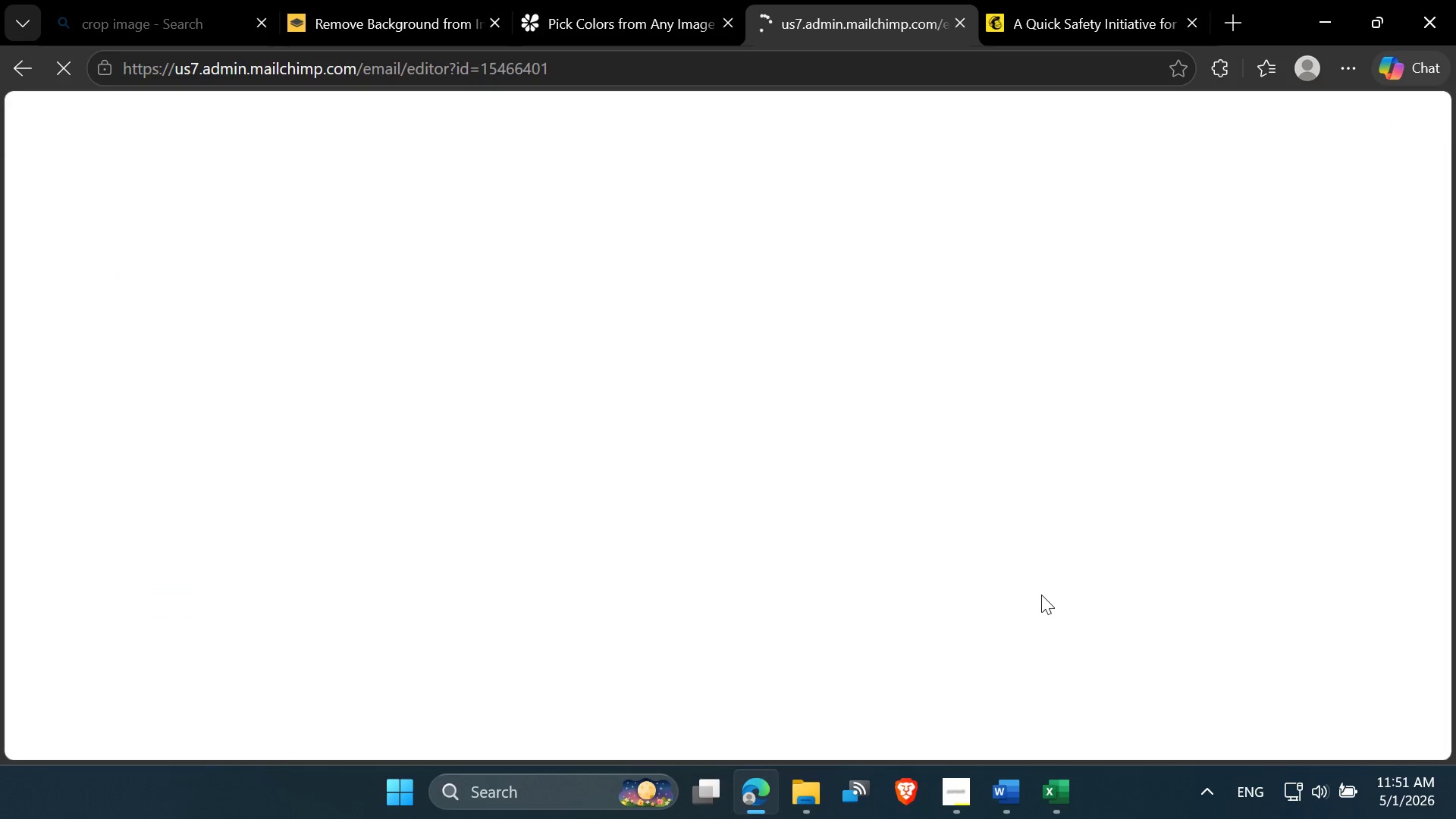 
wait(6.0)
 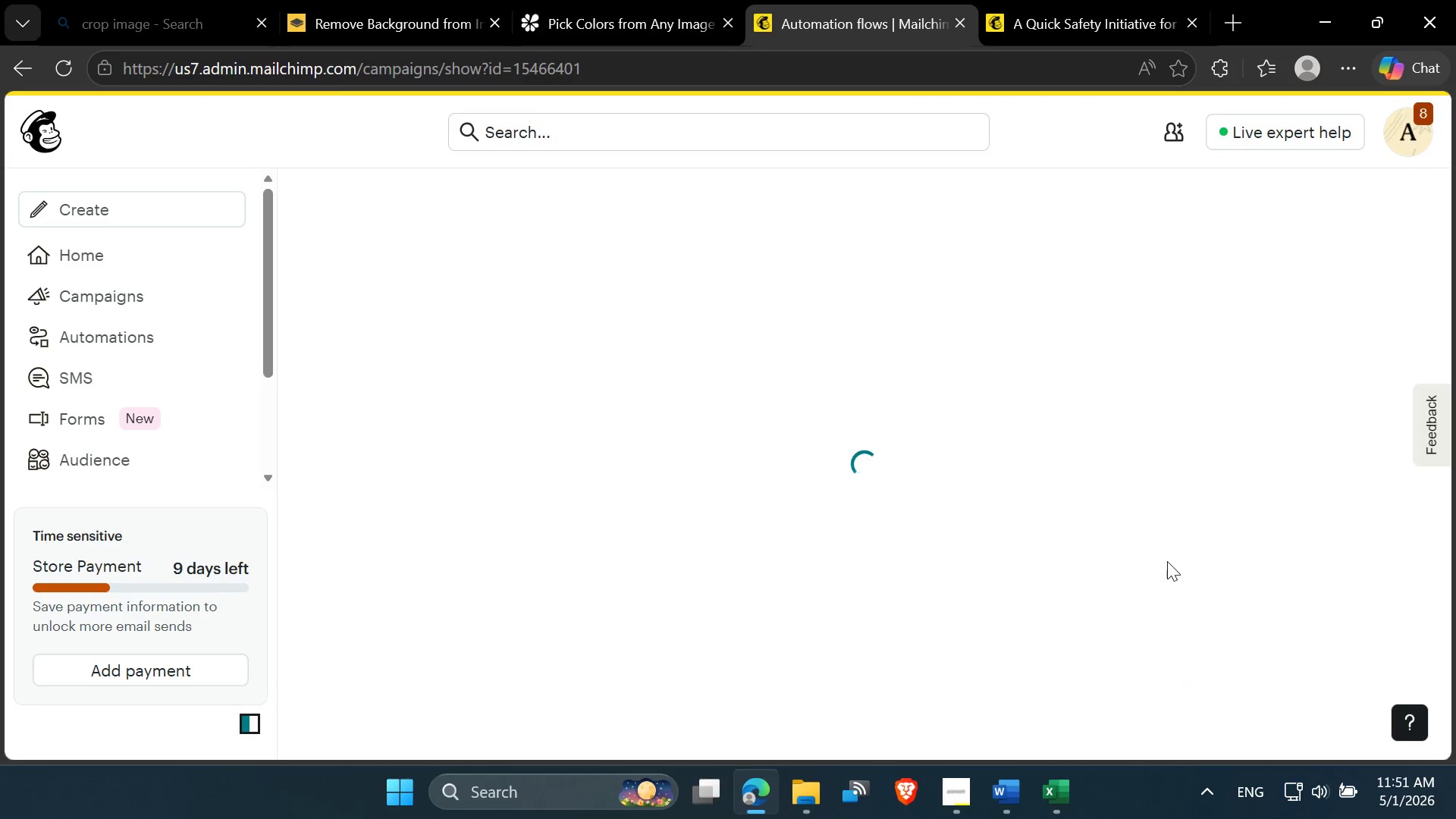 
scroll: coordinate [959, 582], scroll_direction: down, amount: 3.0
 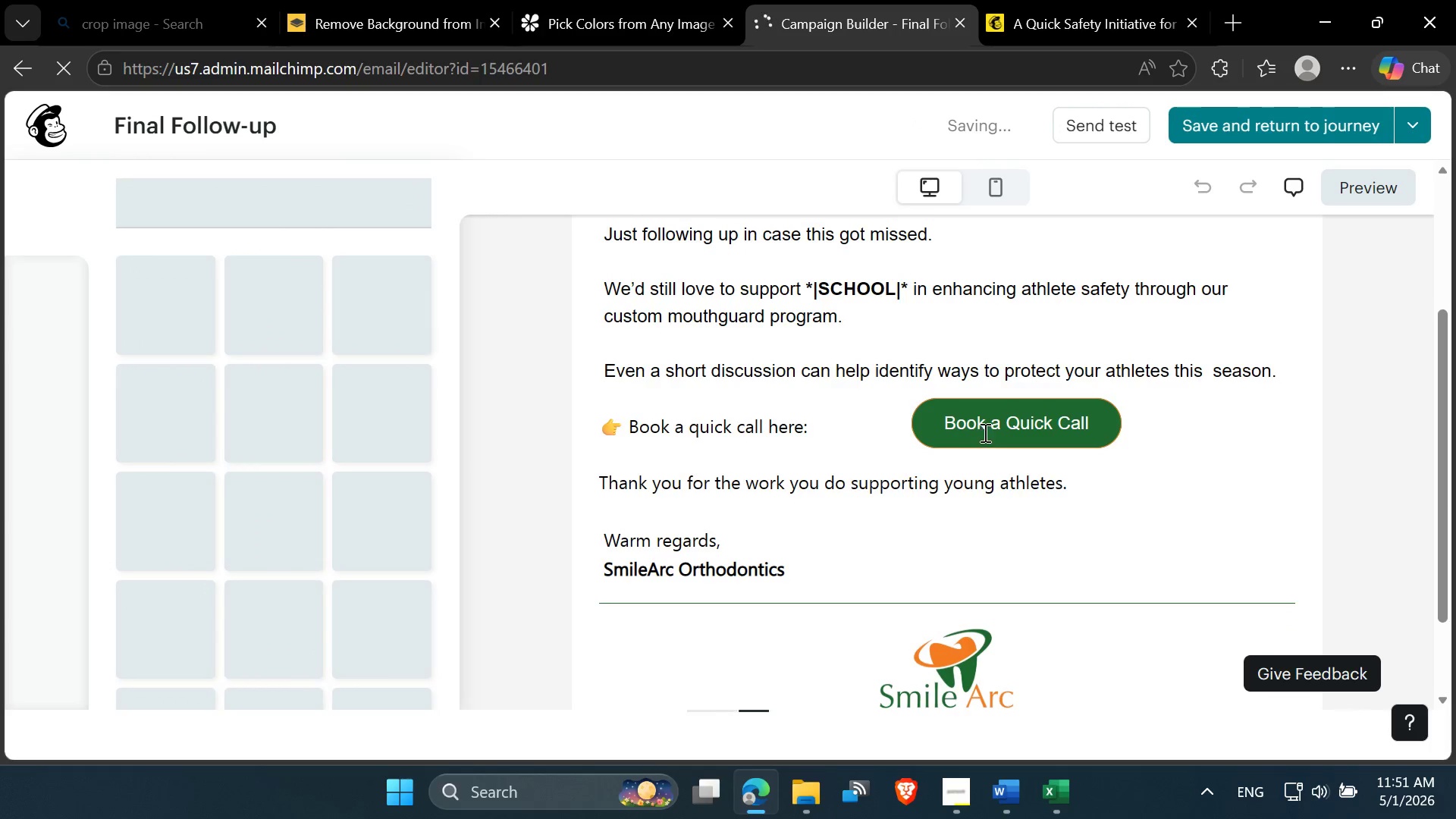 
left_click([984, 430])
 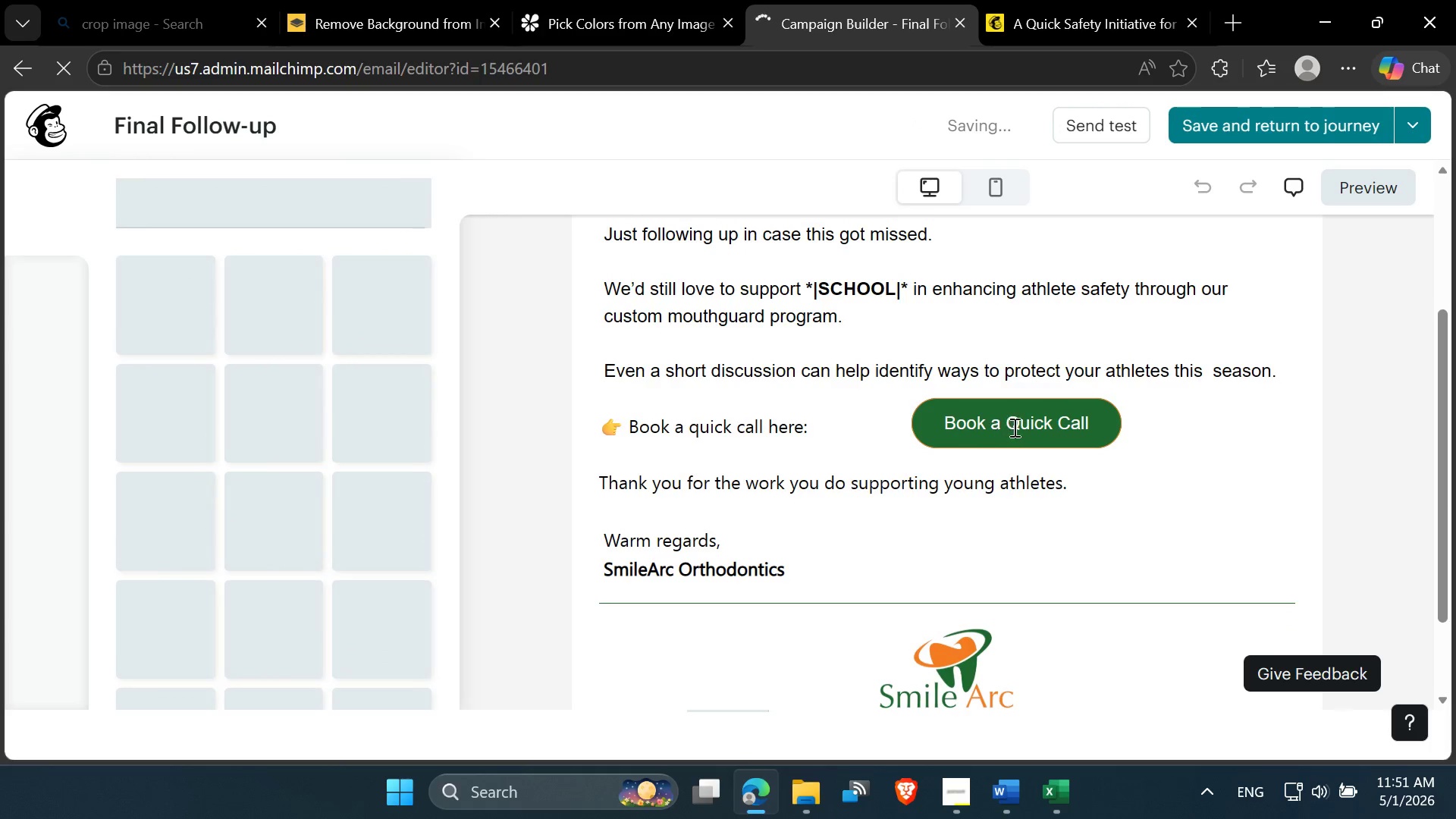 
left_click([1014, 427])
 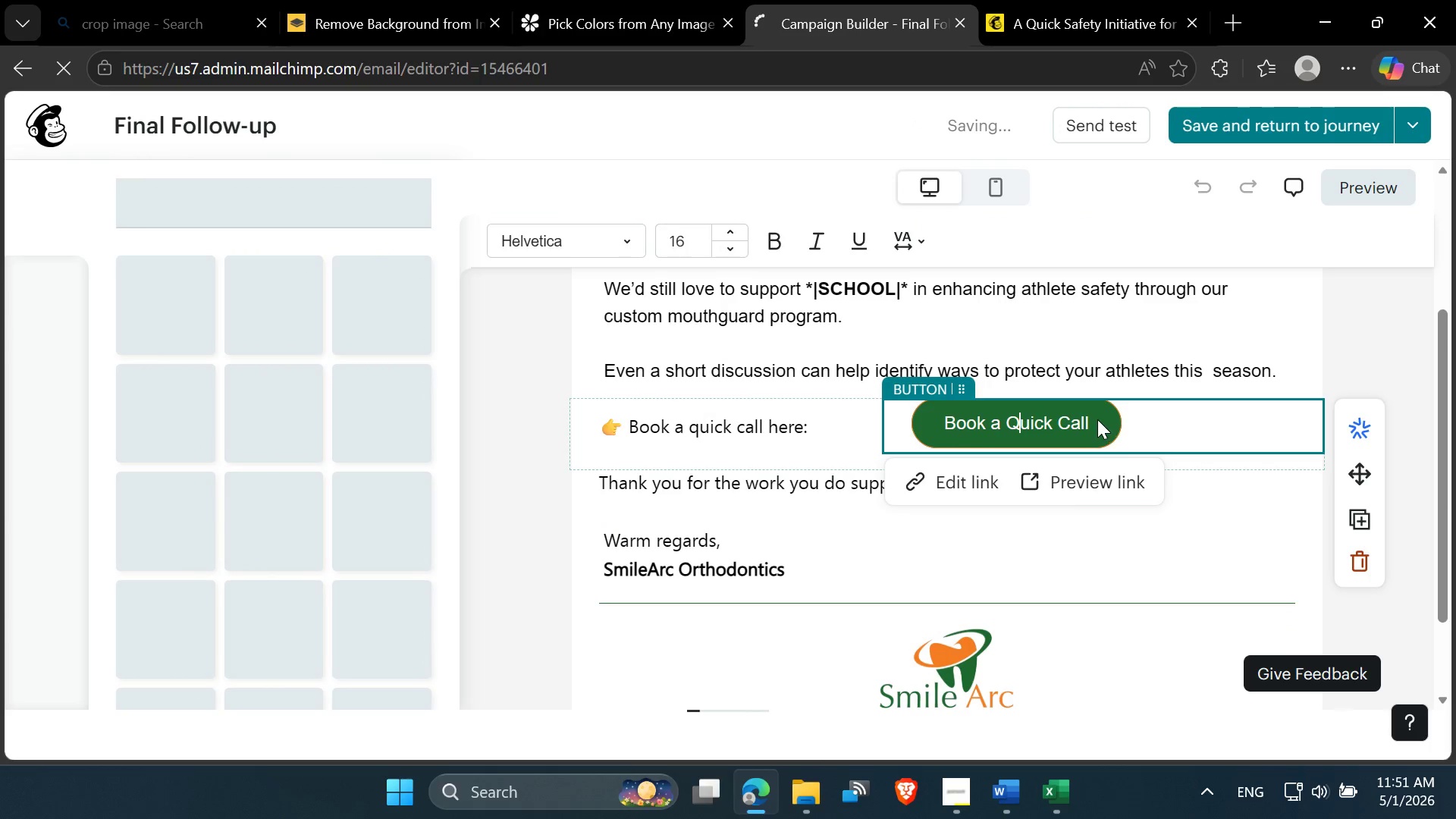 
key(Control+A)
 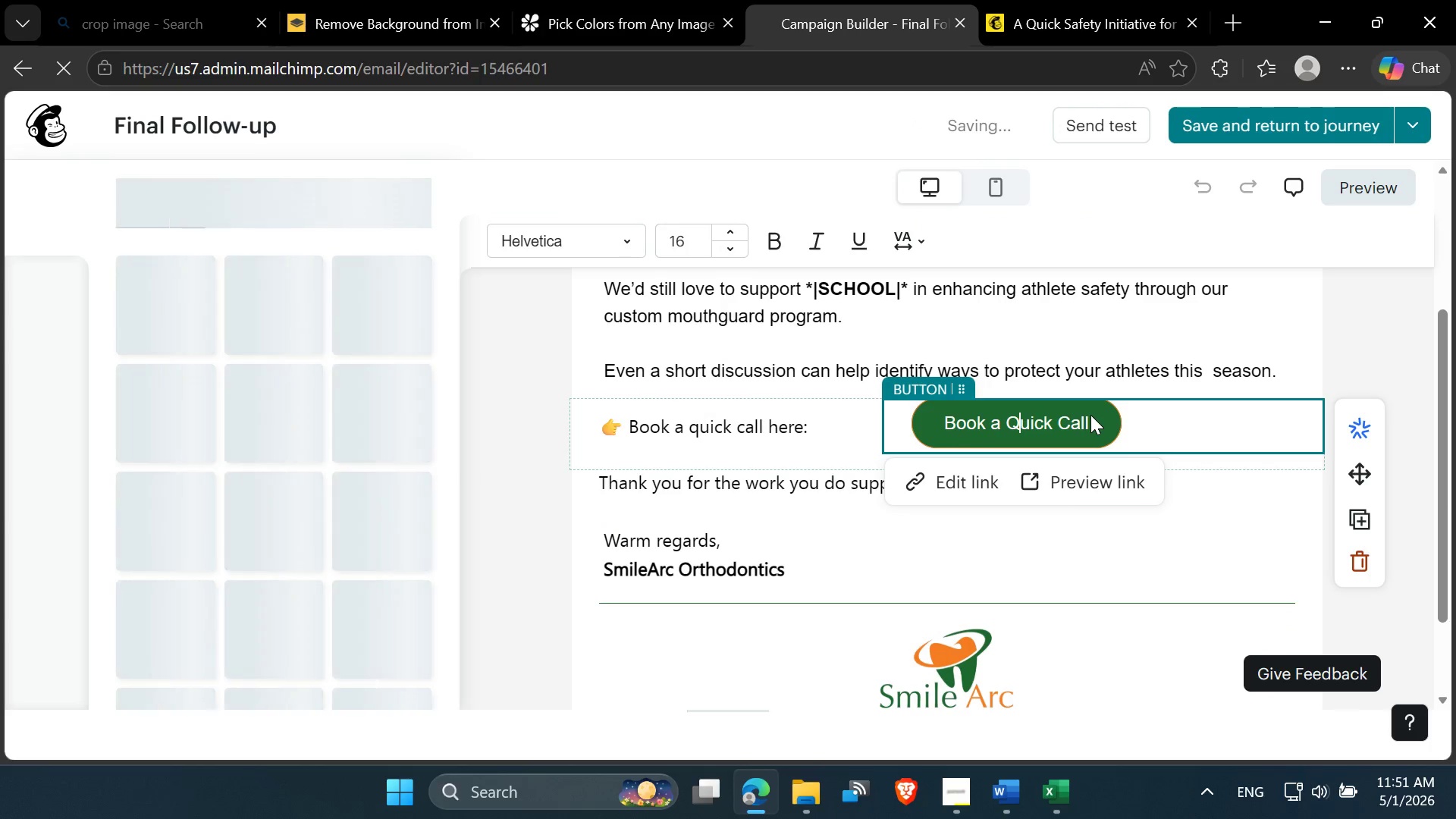 
key(Control+V)
 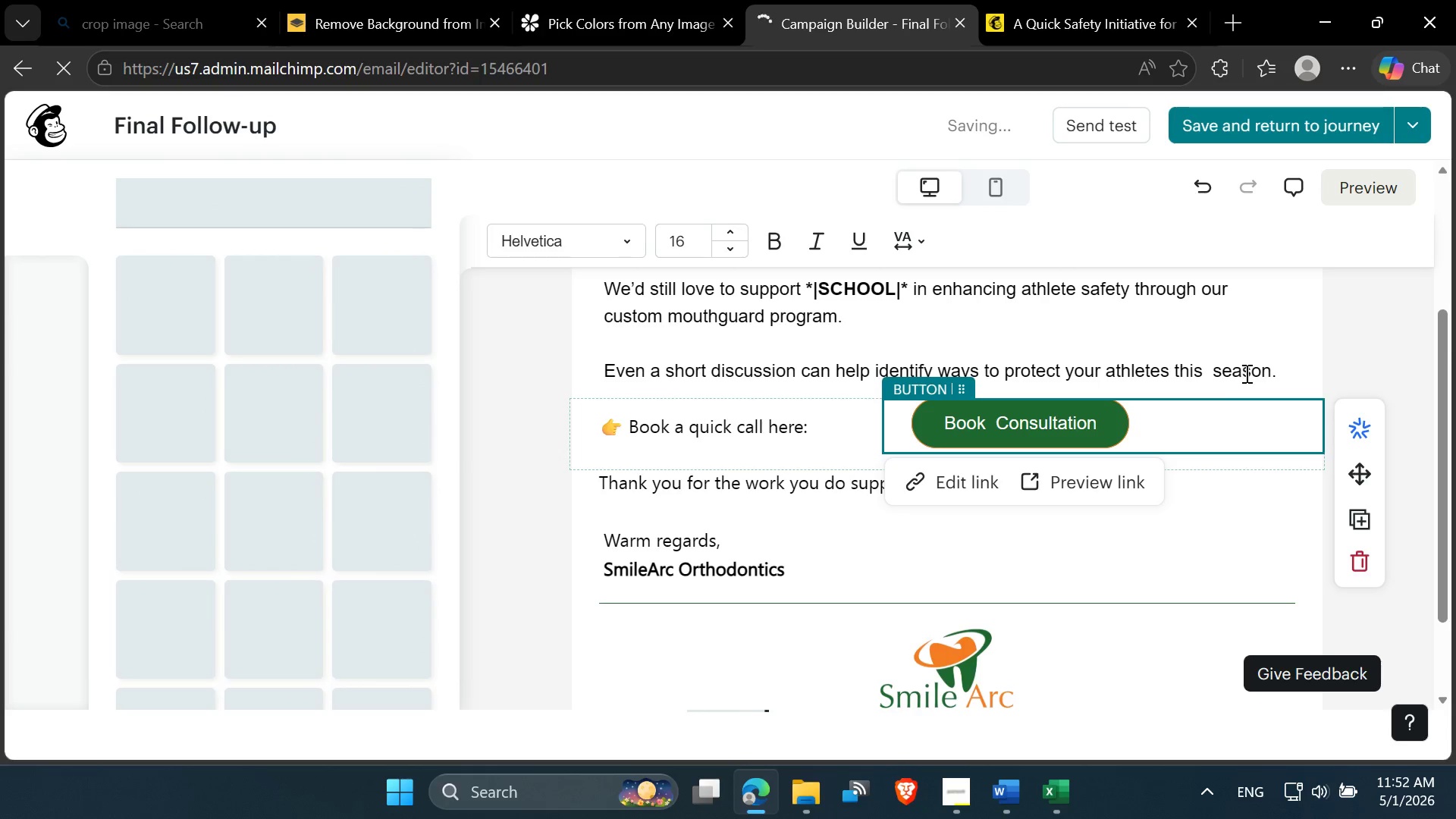 
wait(7.55)
 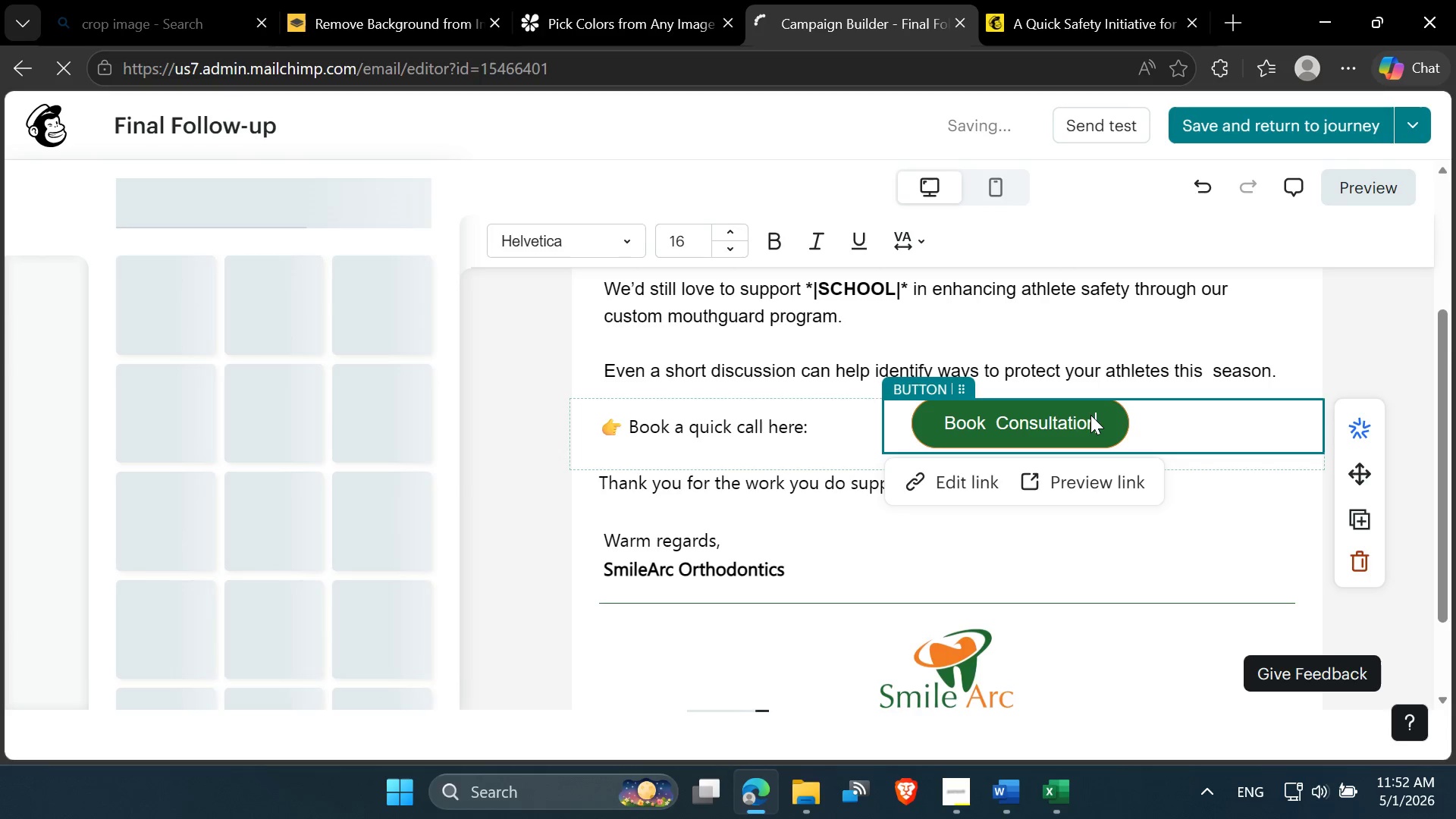 
left_click([1346, 350])
 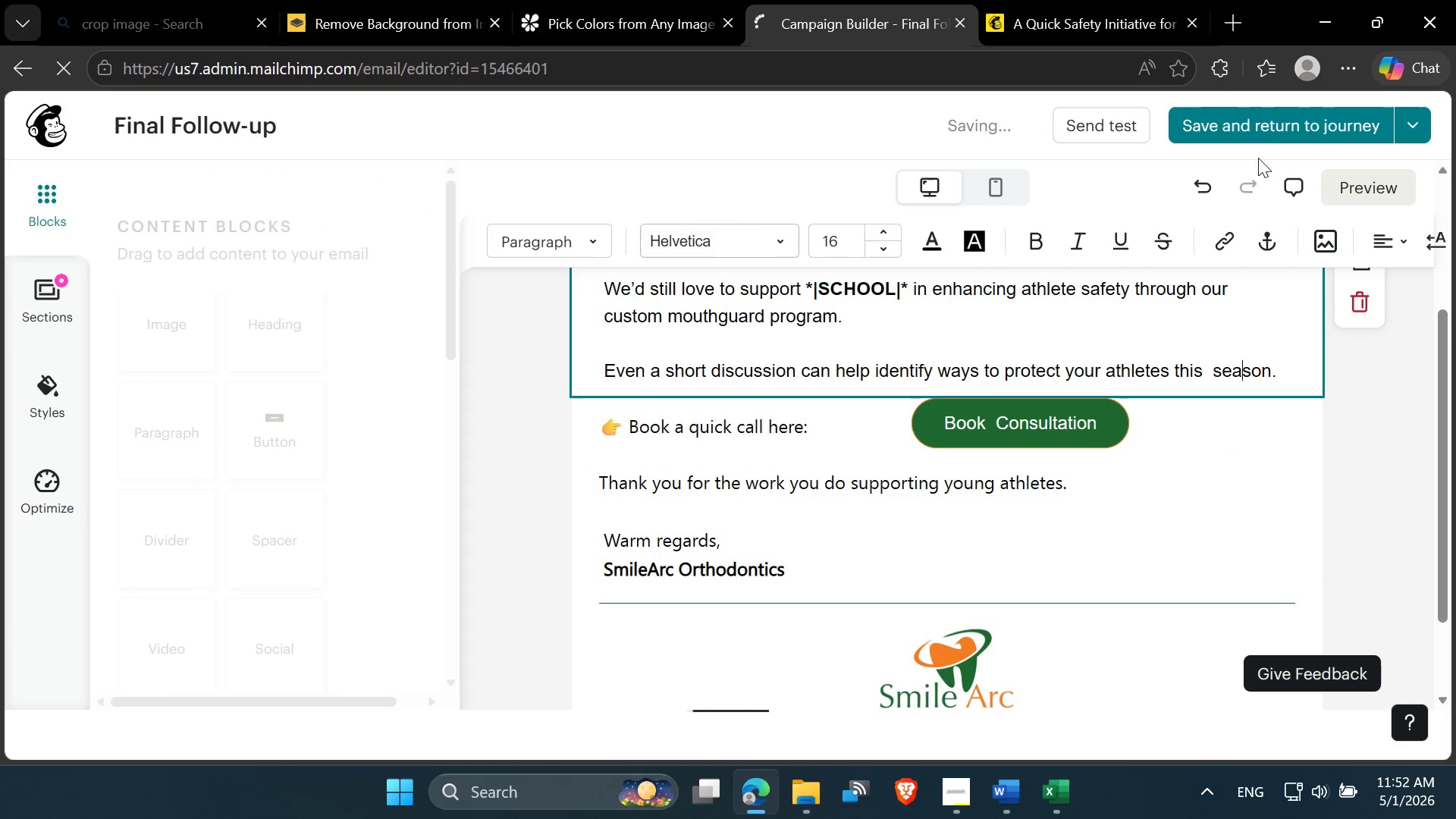 
left_click([1241, 127])
 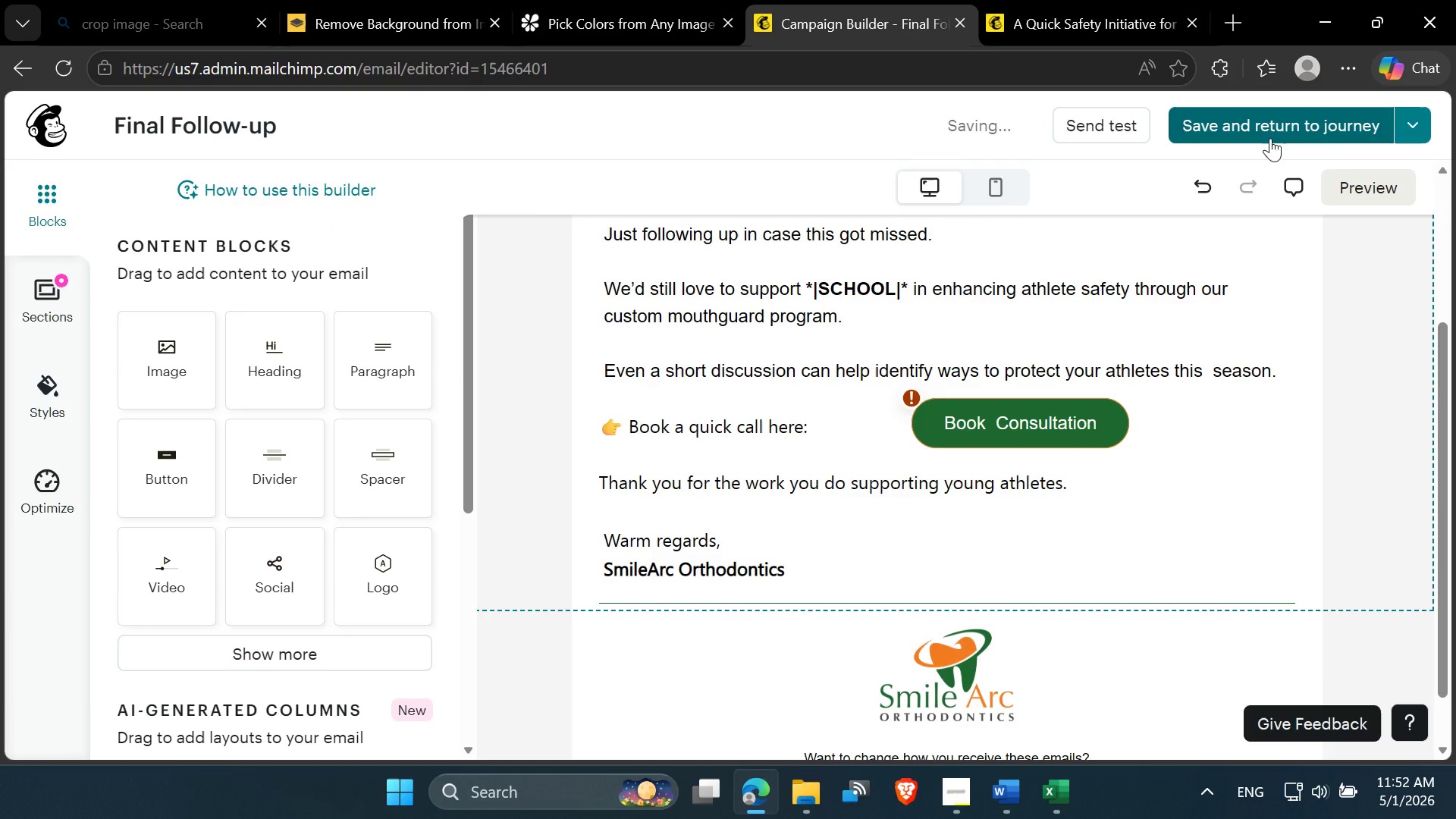 
wait(12.58)
 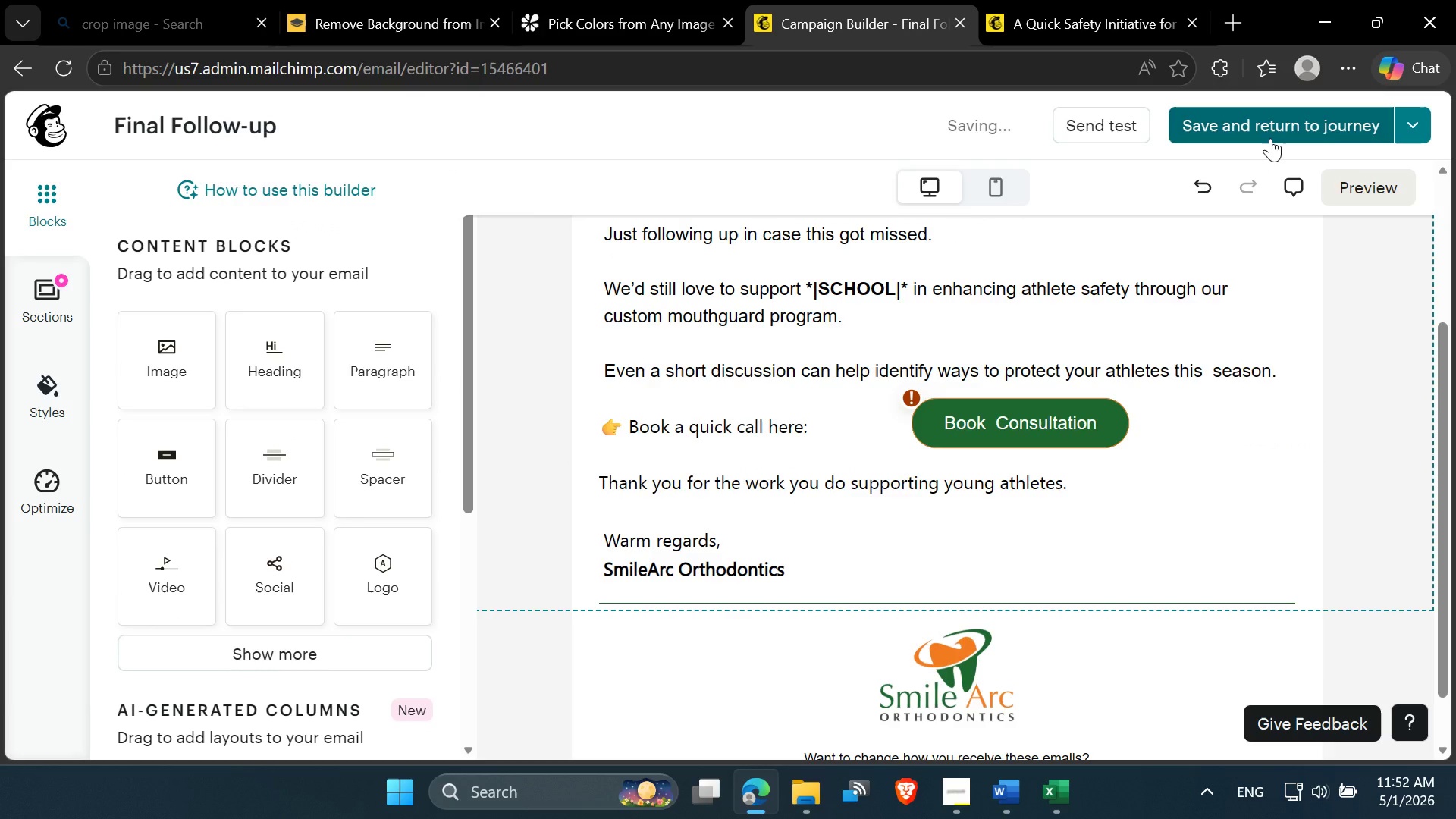 
scroll: coordinate [876, 351], scroll_direction: down, amount: 1.0
 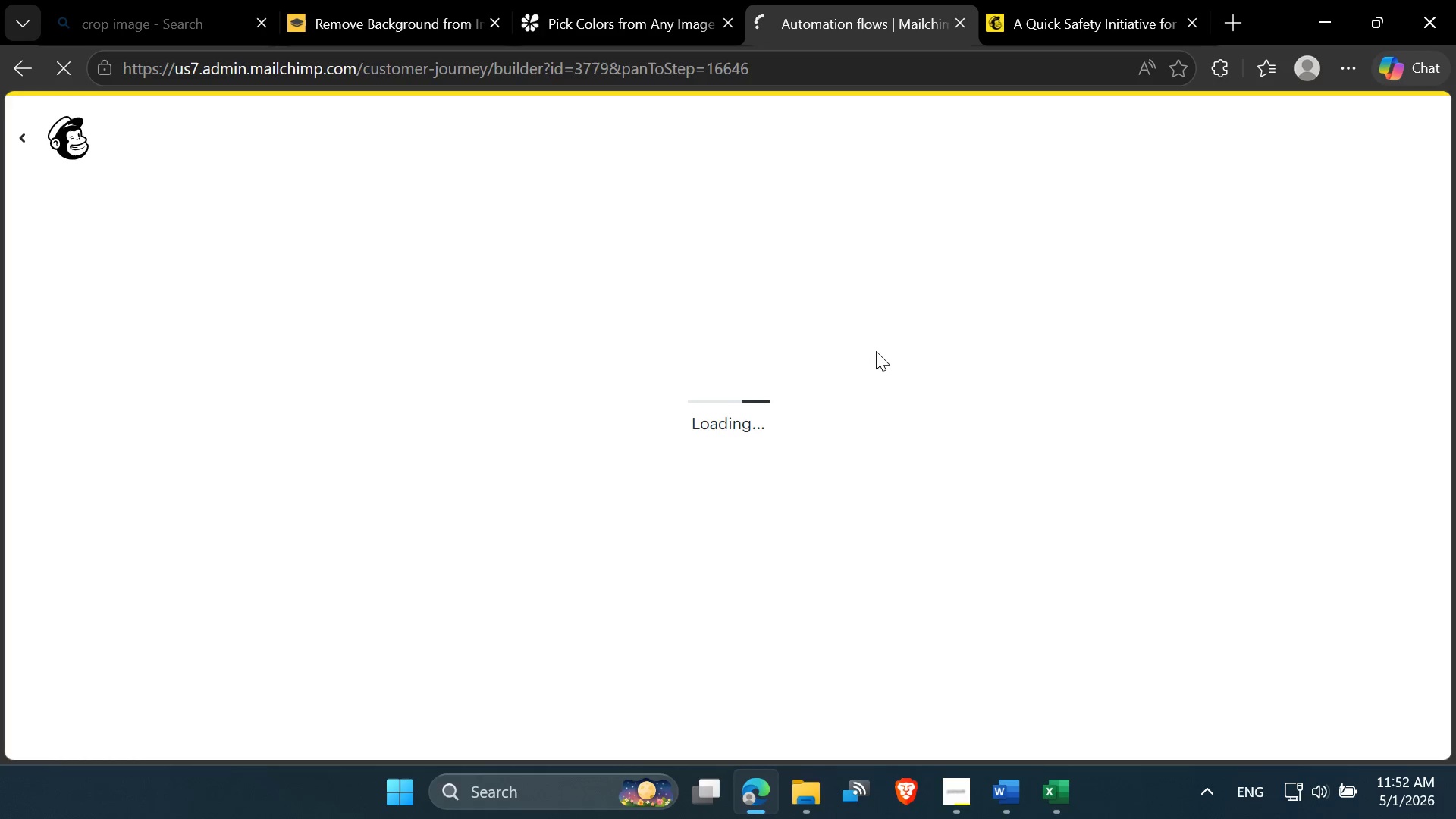 
scroll: coordinate [876, 351], scroll_direction: up, amount: 1.0
 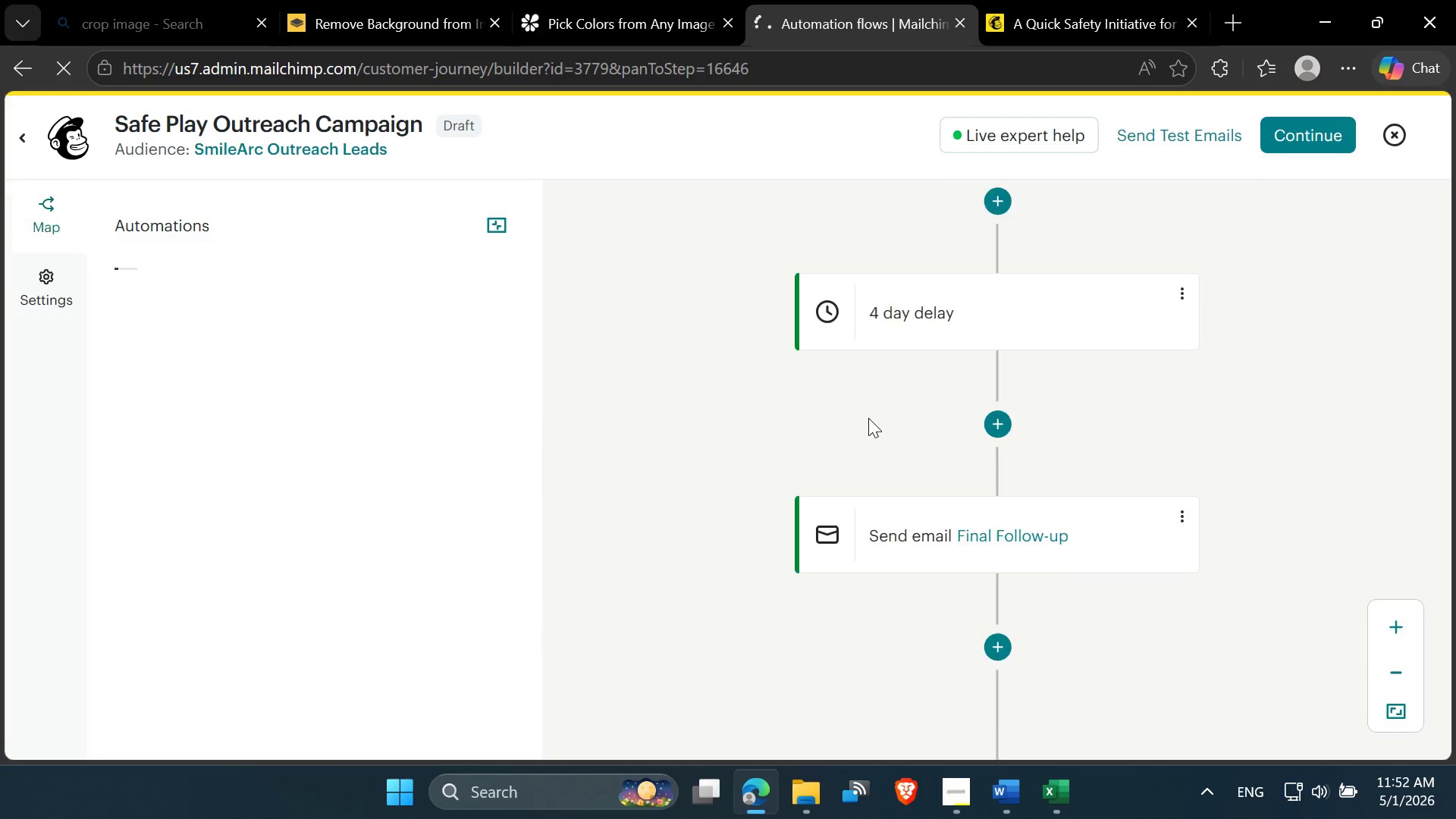 
wait(6.93)
 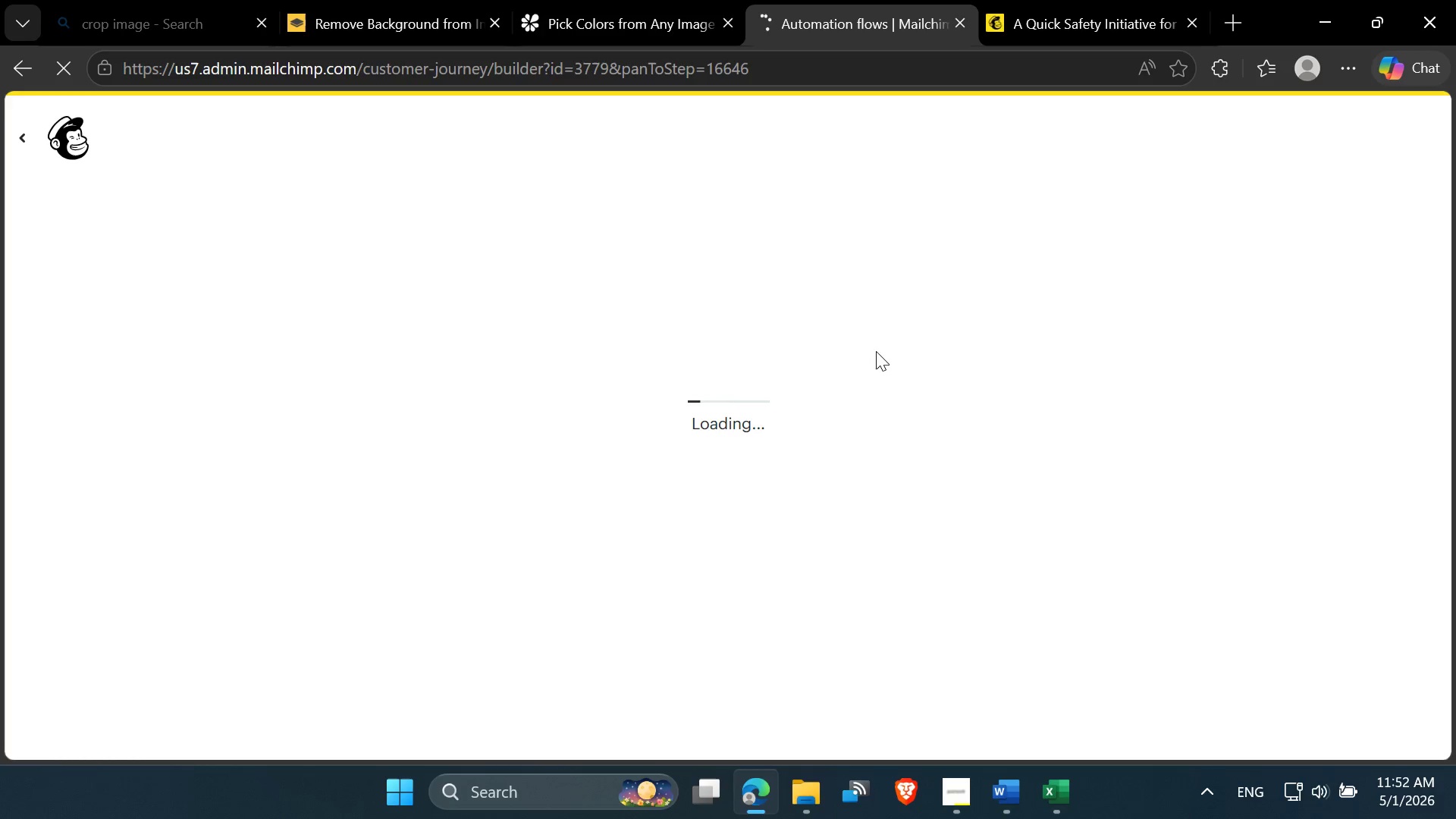 
scroll: coordinate [953, 349], scroll_direction: up, amount: 6.0
 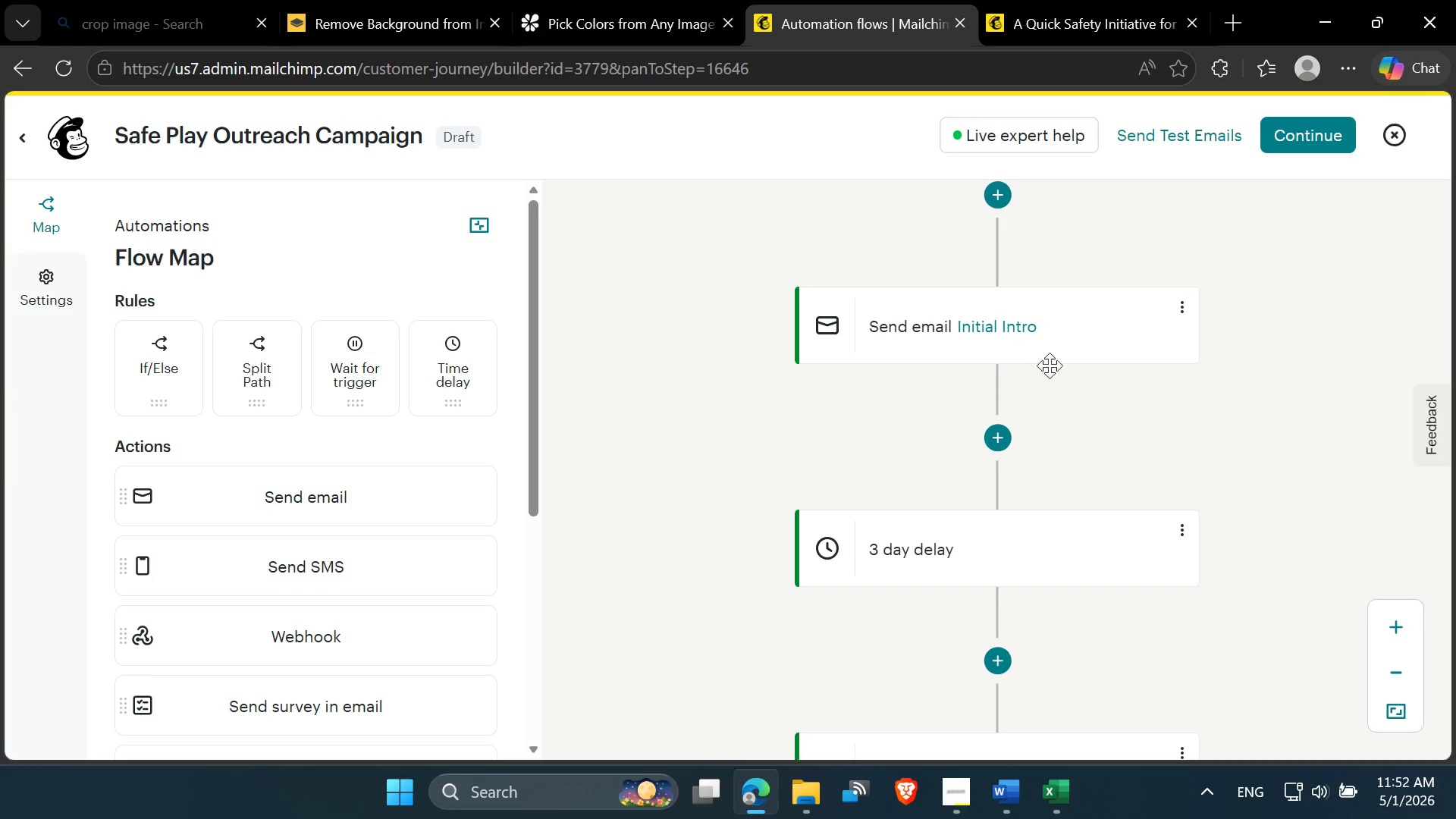 
scroll: coordinate [1067, 388], scroll_direction: down, amount: 1.0
 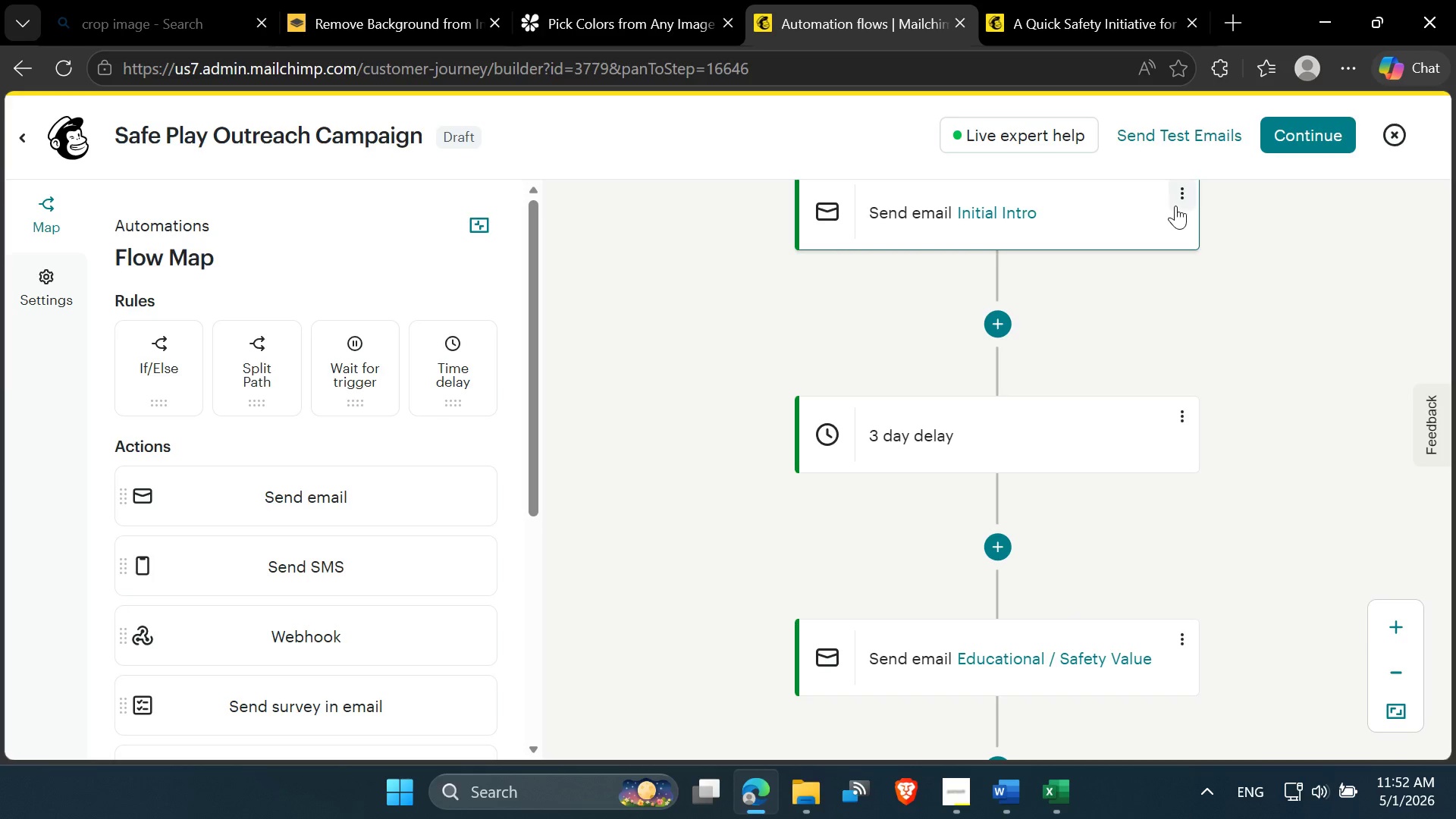 
left_click([1179, 197])
 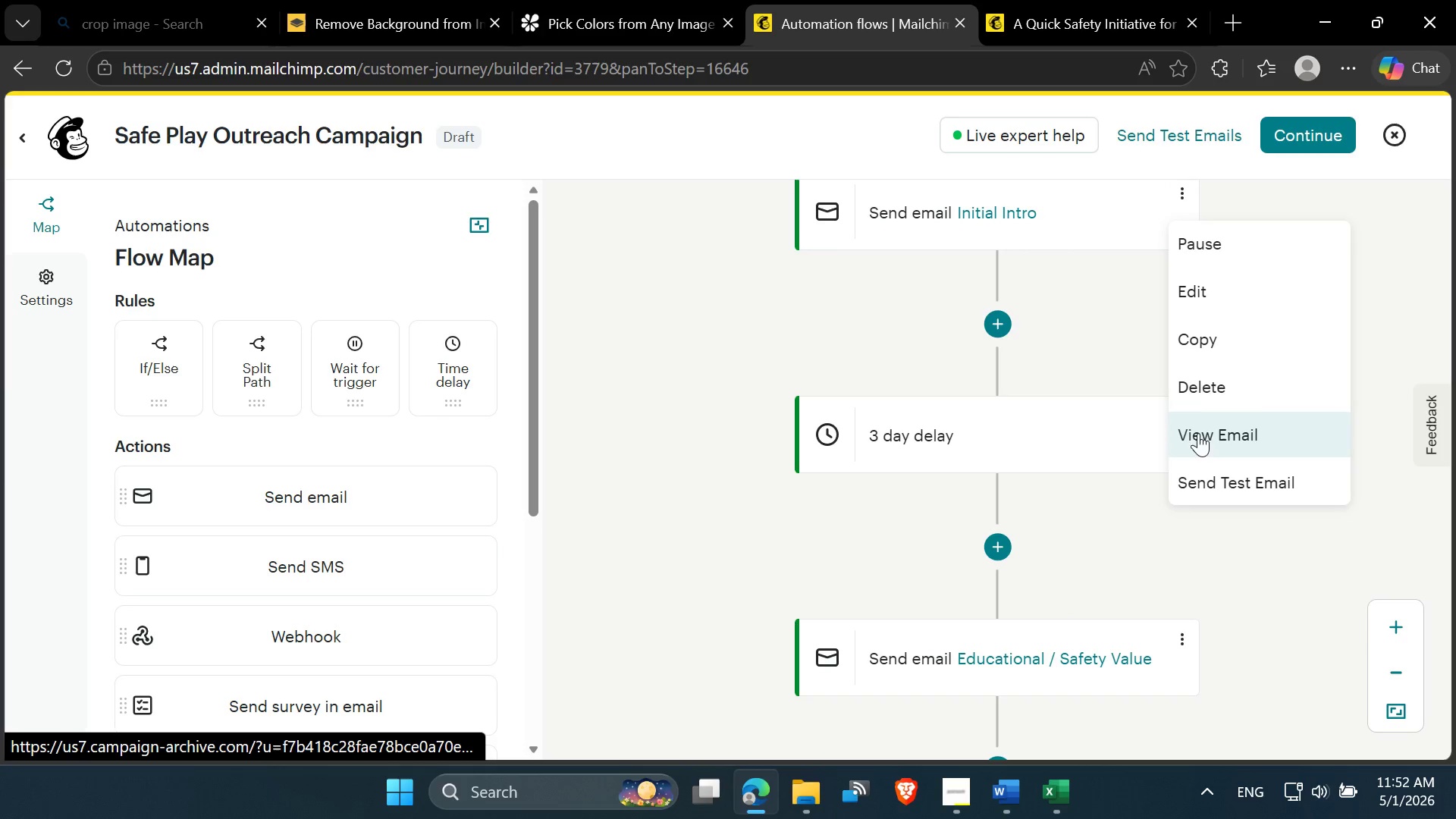 
left_click([1210, 299])
 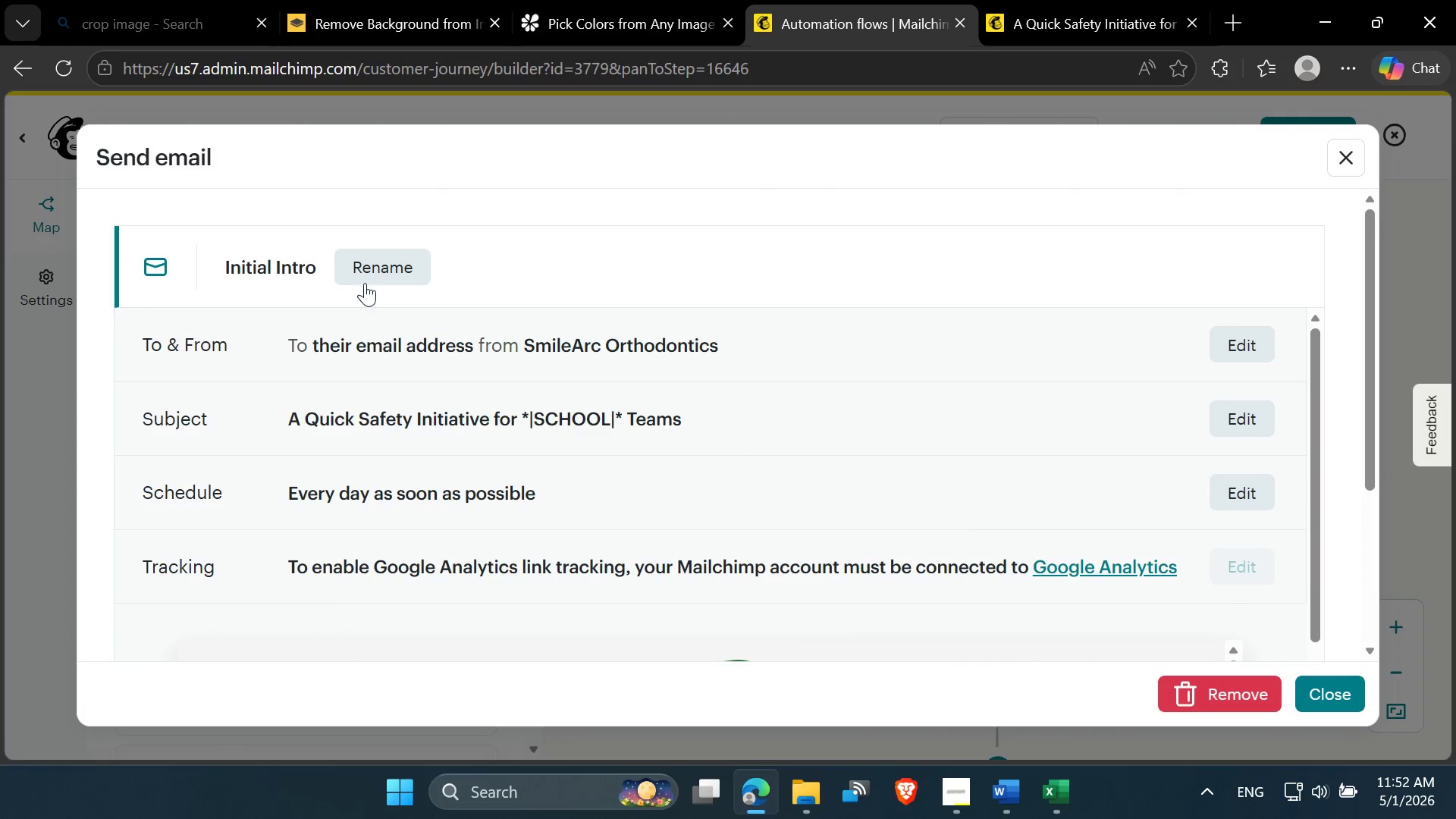 
scroll: coordinate [695, 510], scroll_direction: down, amount: 10.0
 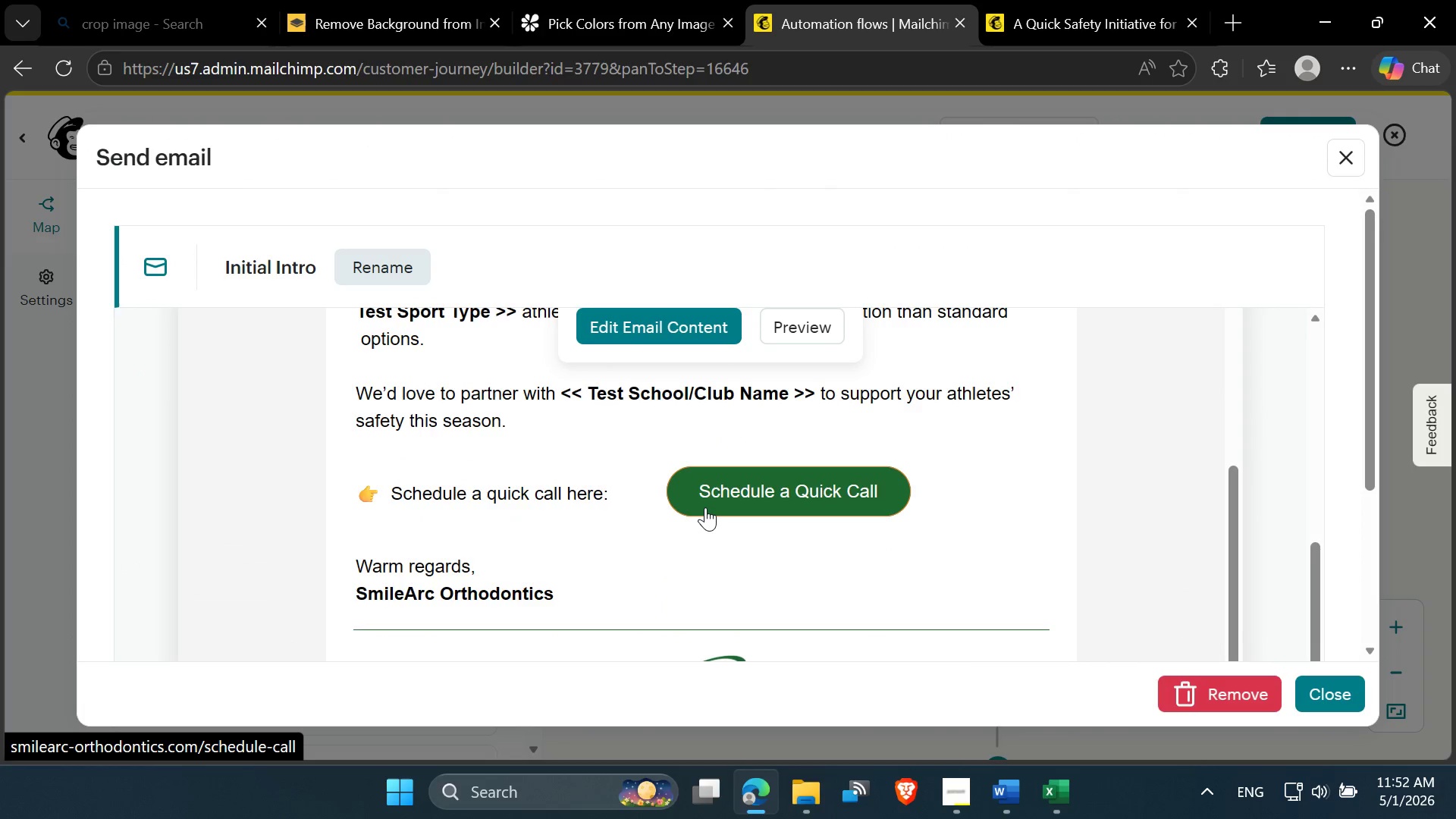 
scroll: coordinate [705, 507], scroll_direction: up, amount: 2.0
 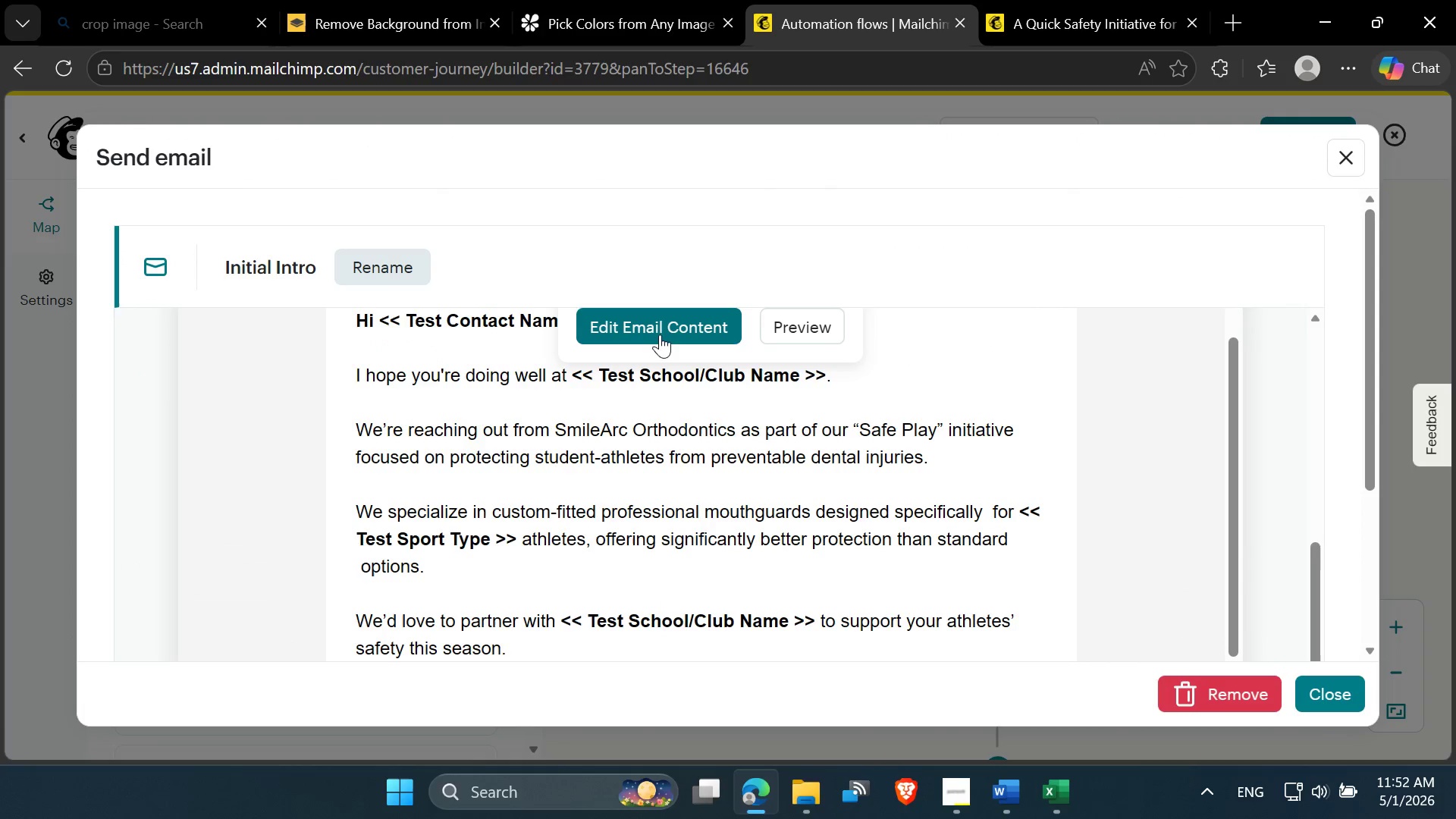 
left_click([657, 330])
 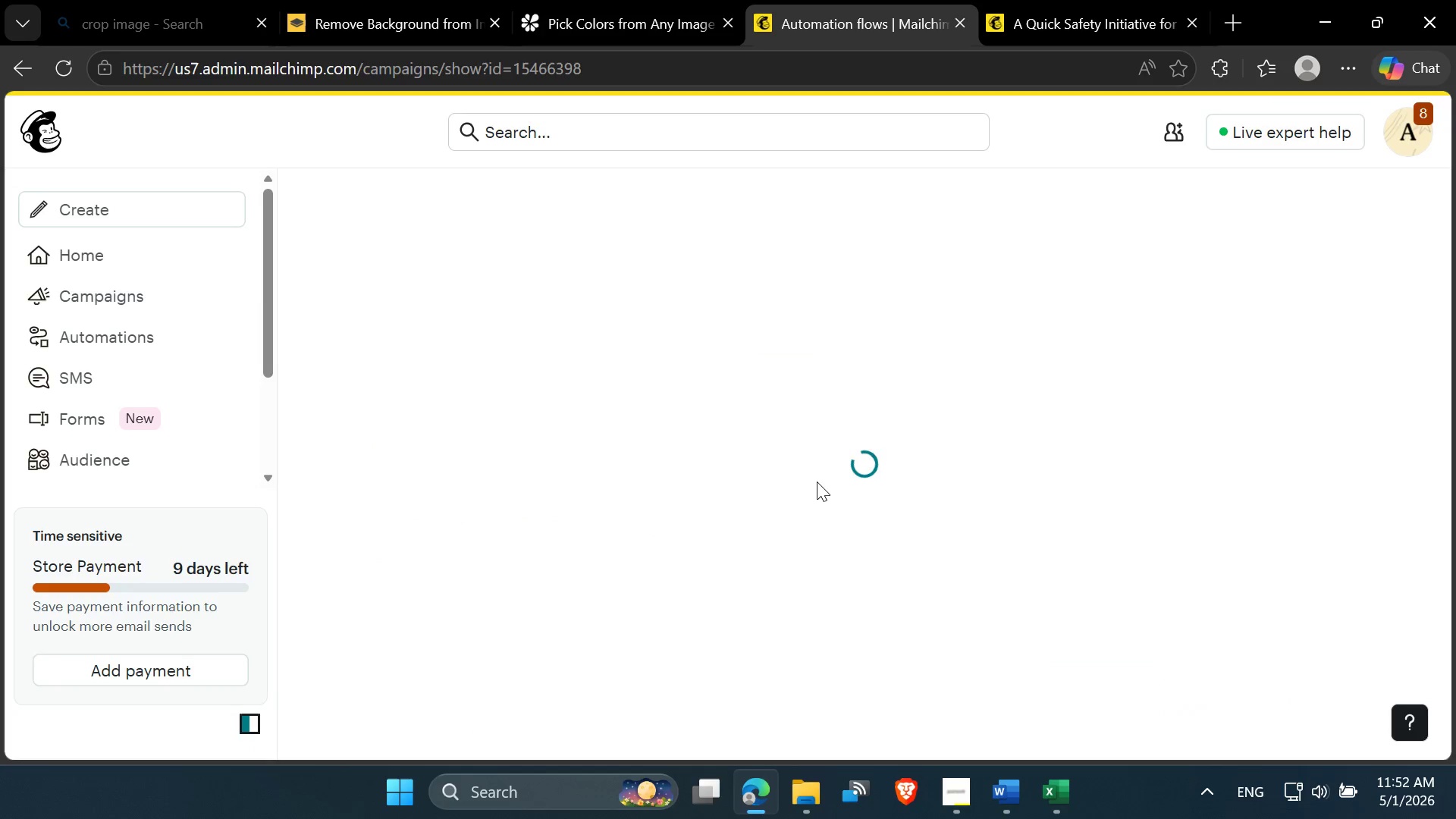 
scroll: coordinate [817, 482], scroll_direction: down, amount: 1.0
 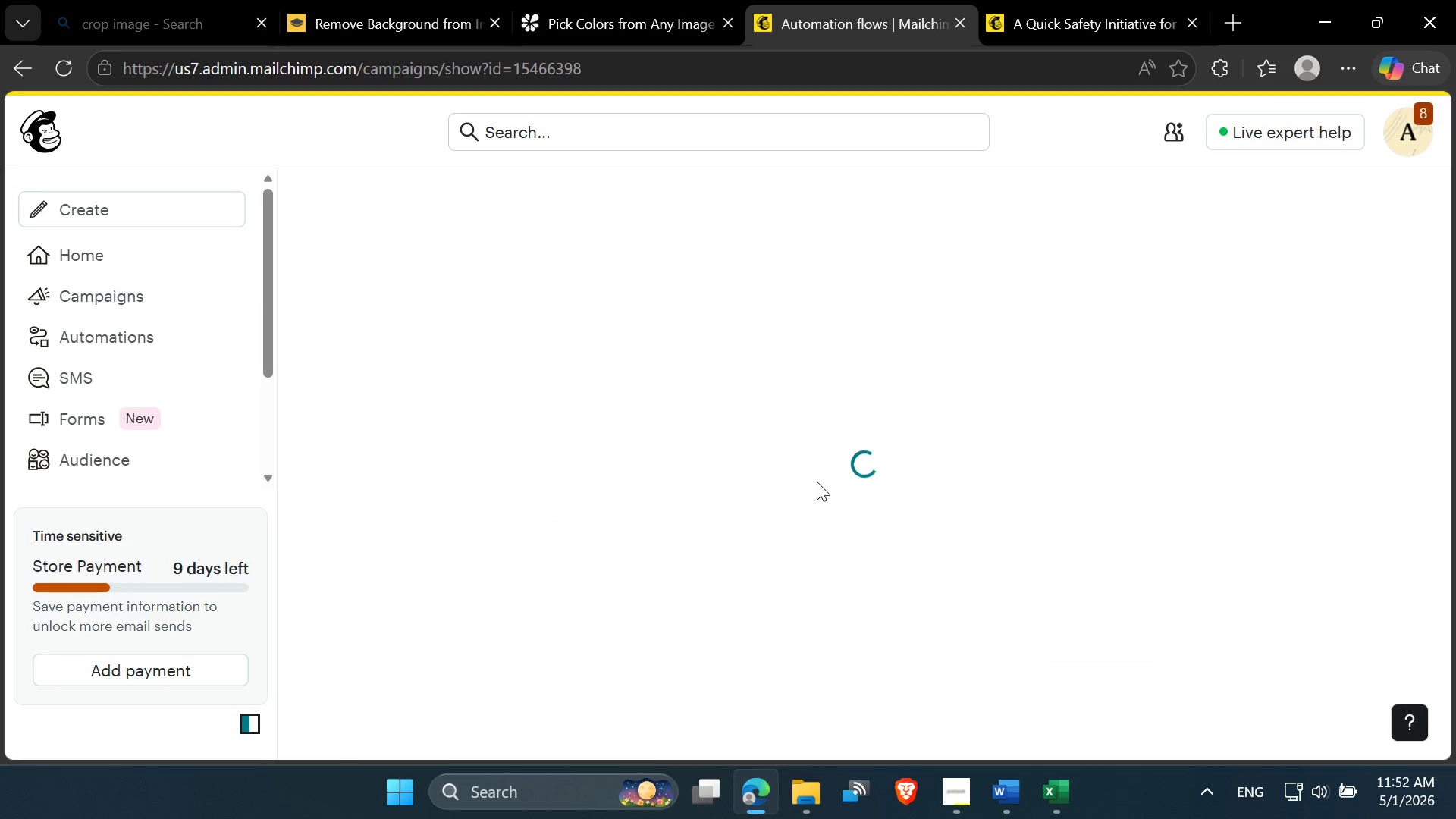 
scroll: coordinate [817, 482], scroll_direction: up, amount: 1.0
 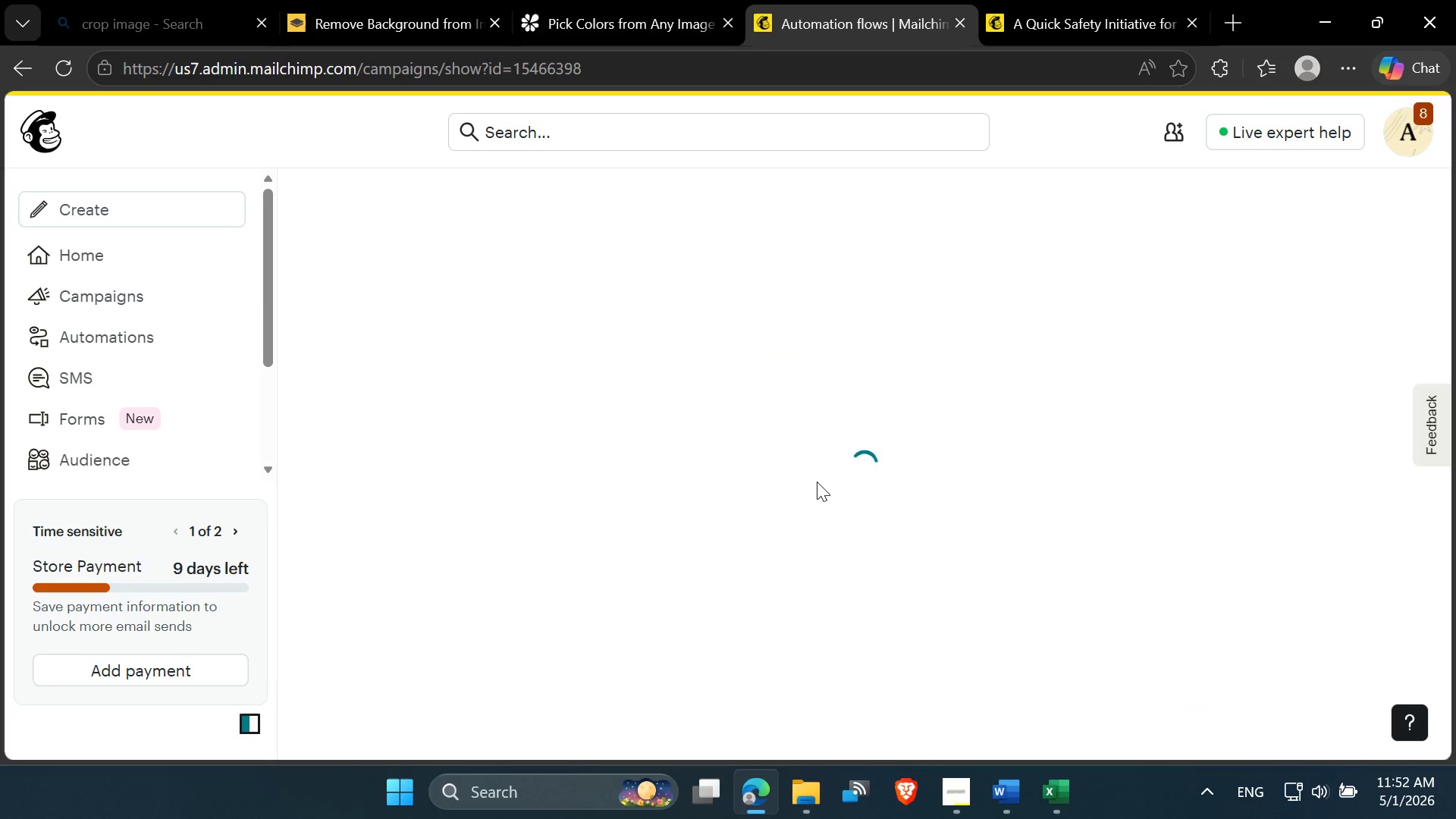 
wait(8.39)
 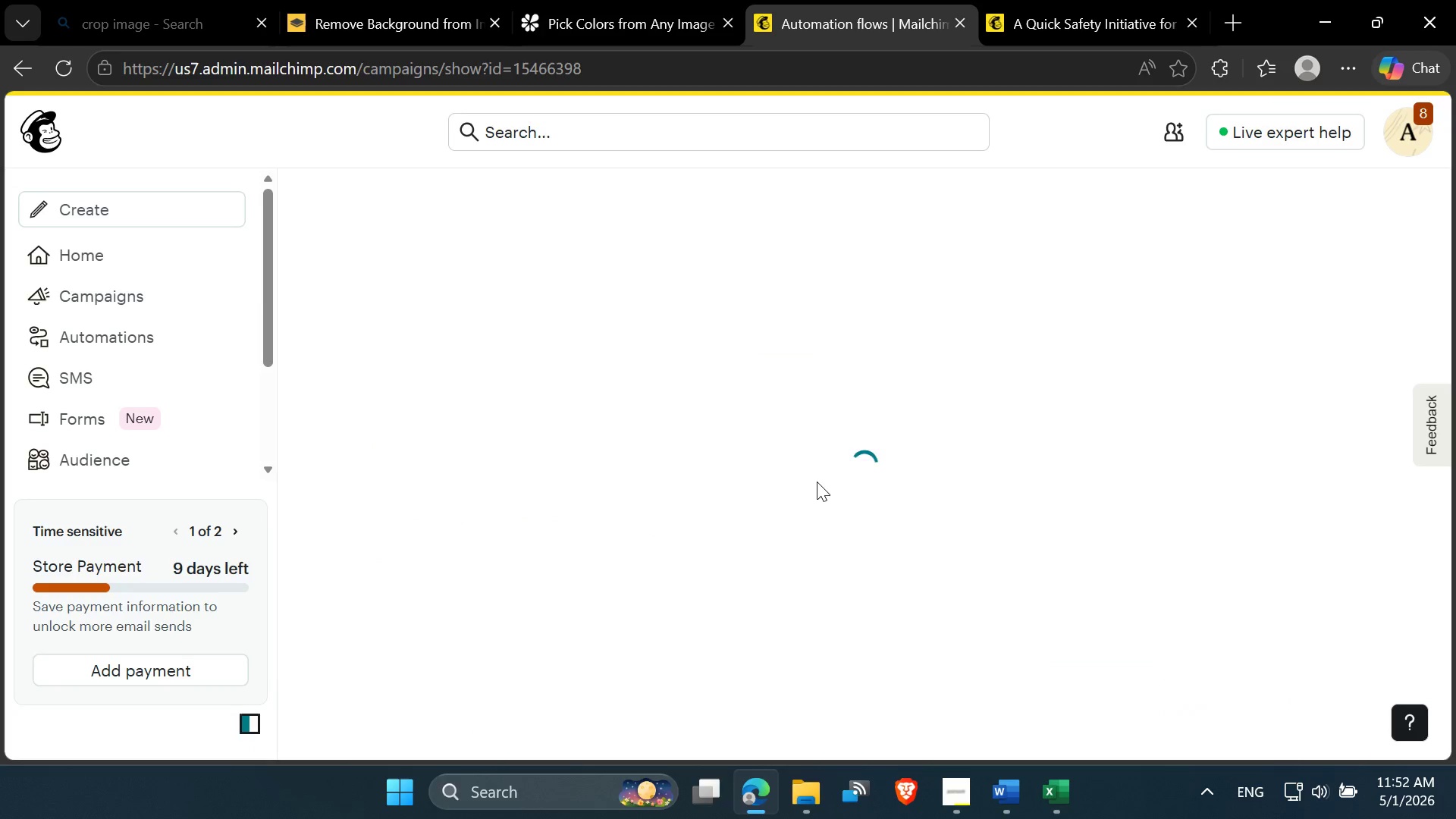 
scroll: coordinate [777, 477], scroll_direction: down, amount: 2.0
 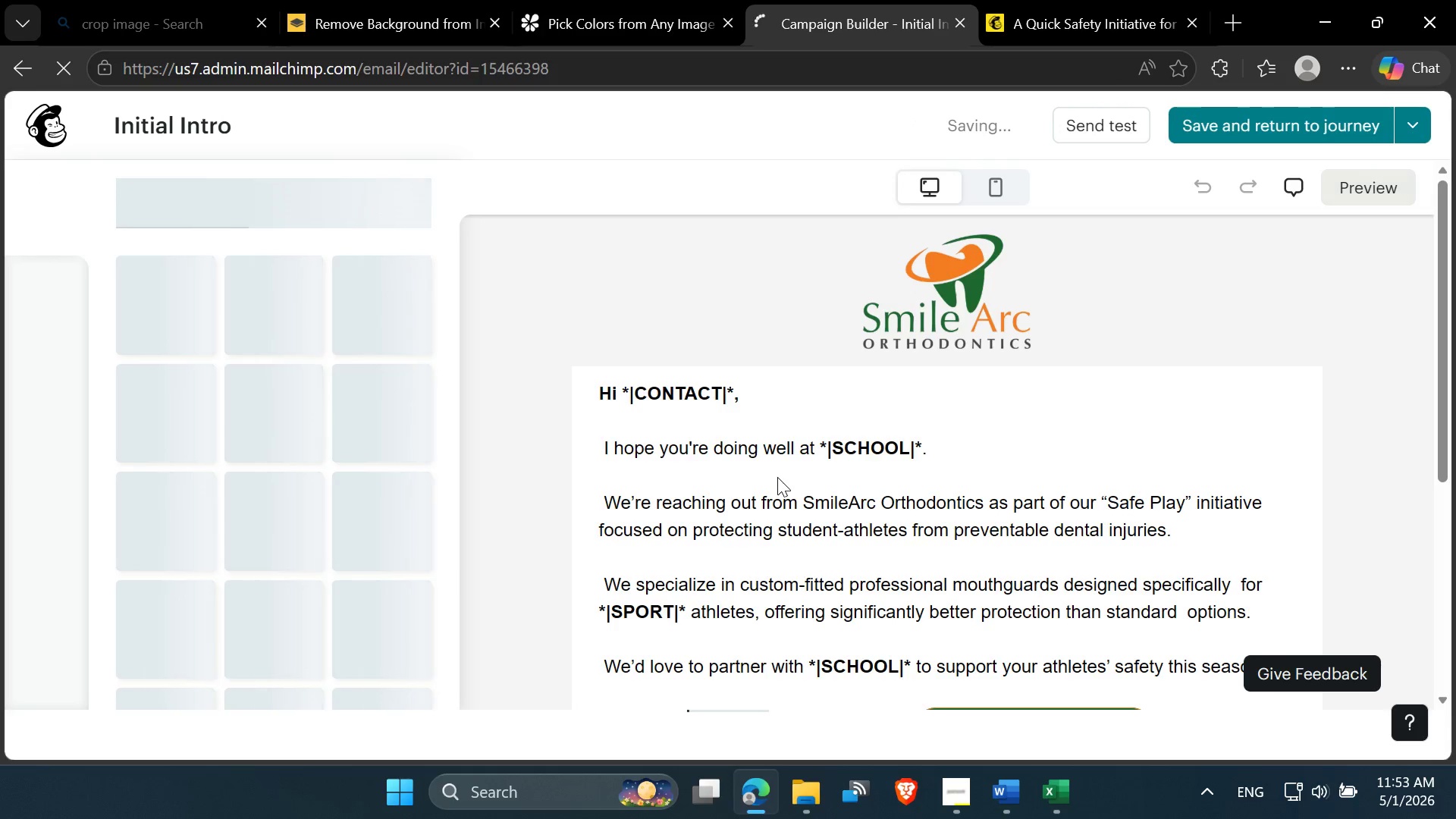 
wait(6.83)
 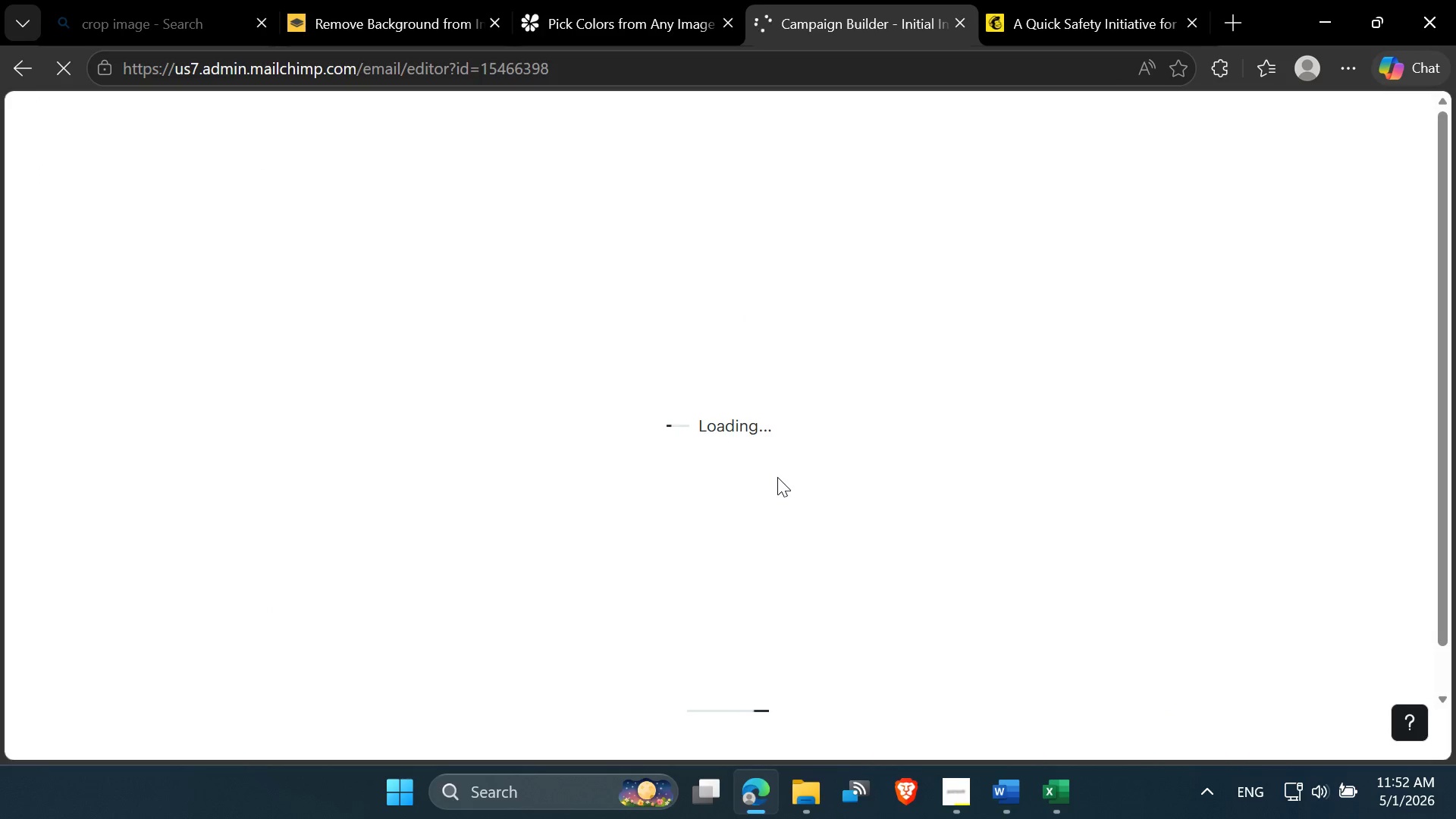 
scroll: coordinate [777, 477], scroll_direction: down, amount: 2.0
 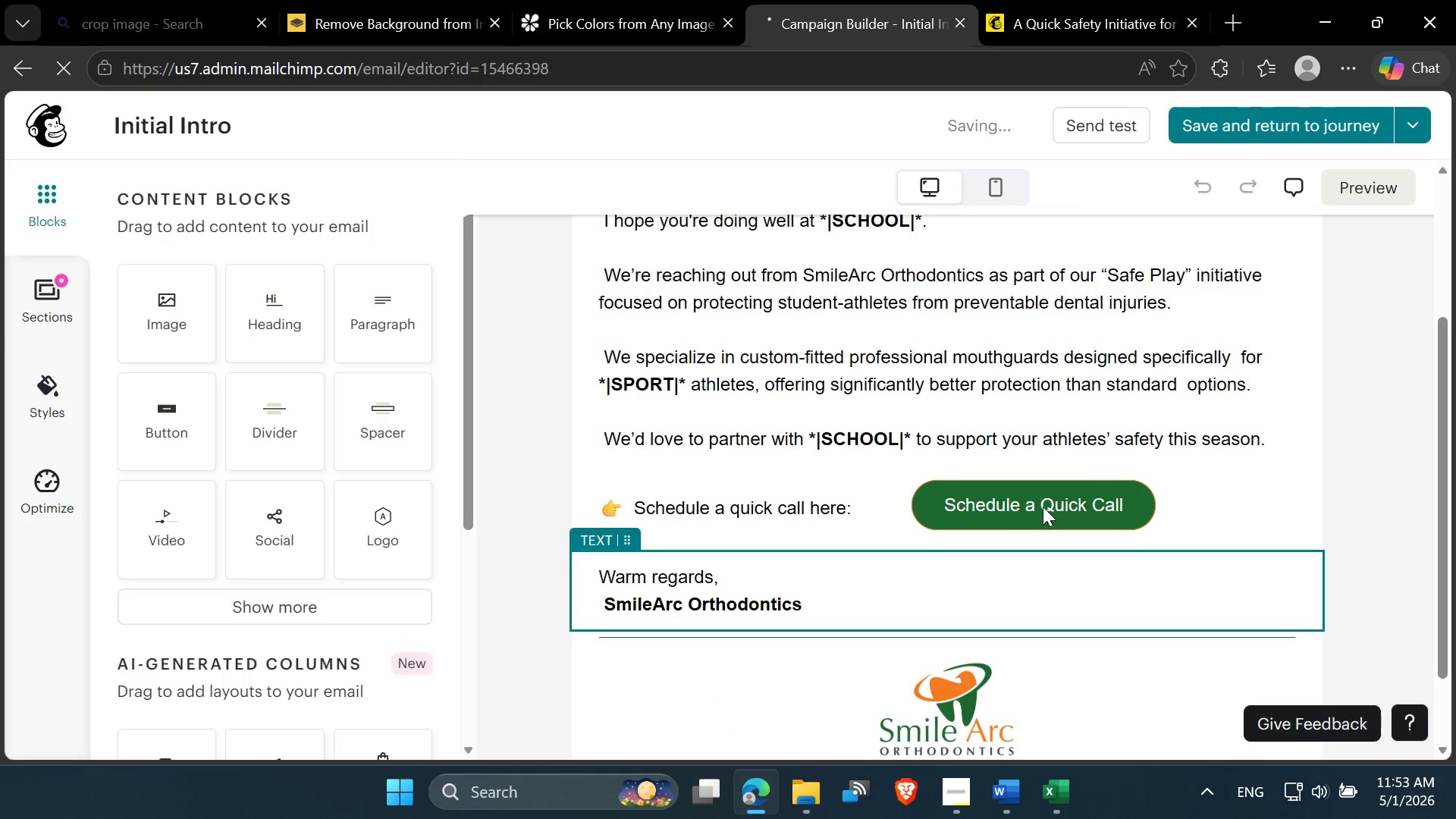 
double_click([1043, 505])
 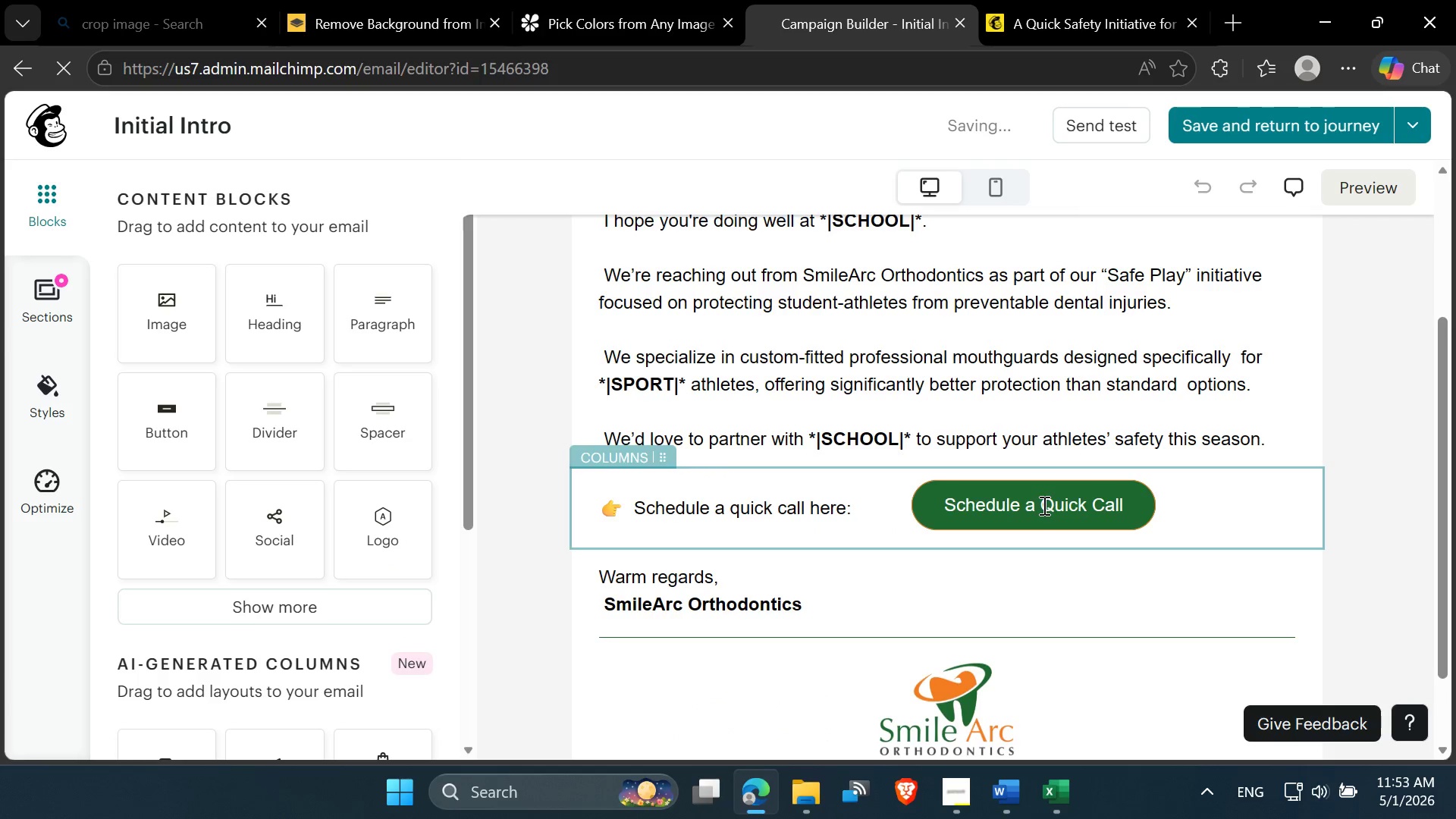 
triple_click([1043, 505])
 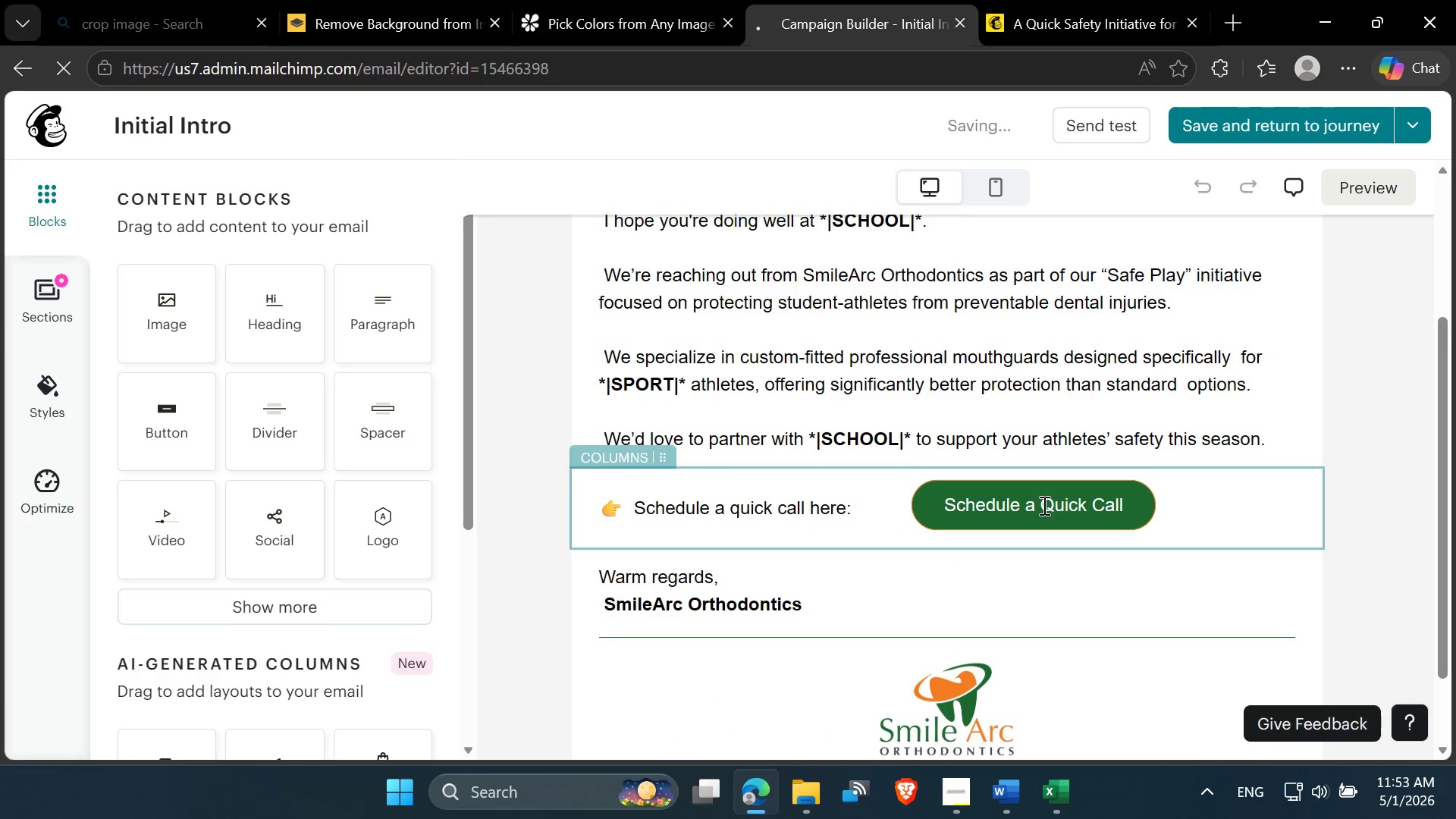 
triple_click([1043, 505])
 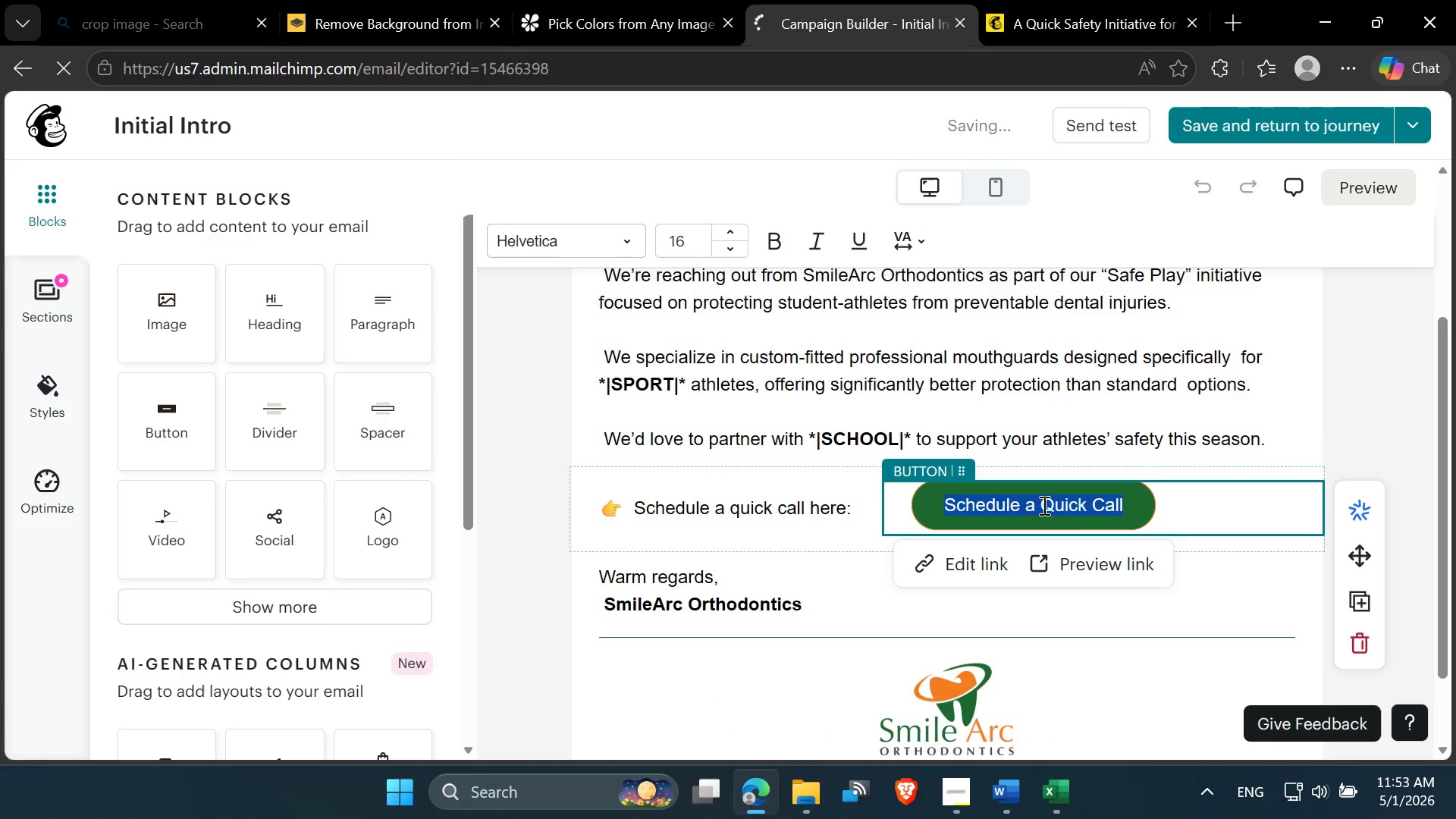 
double_click([1043, 505])
 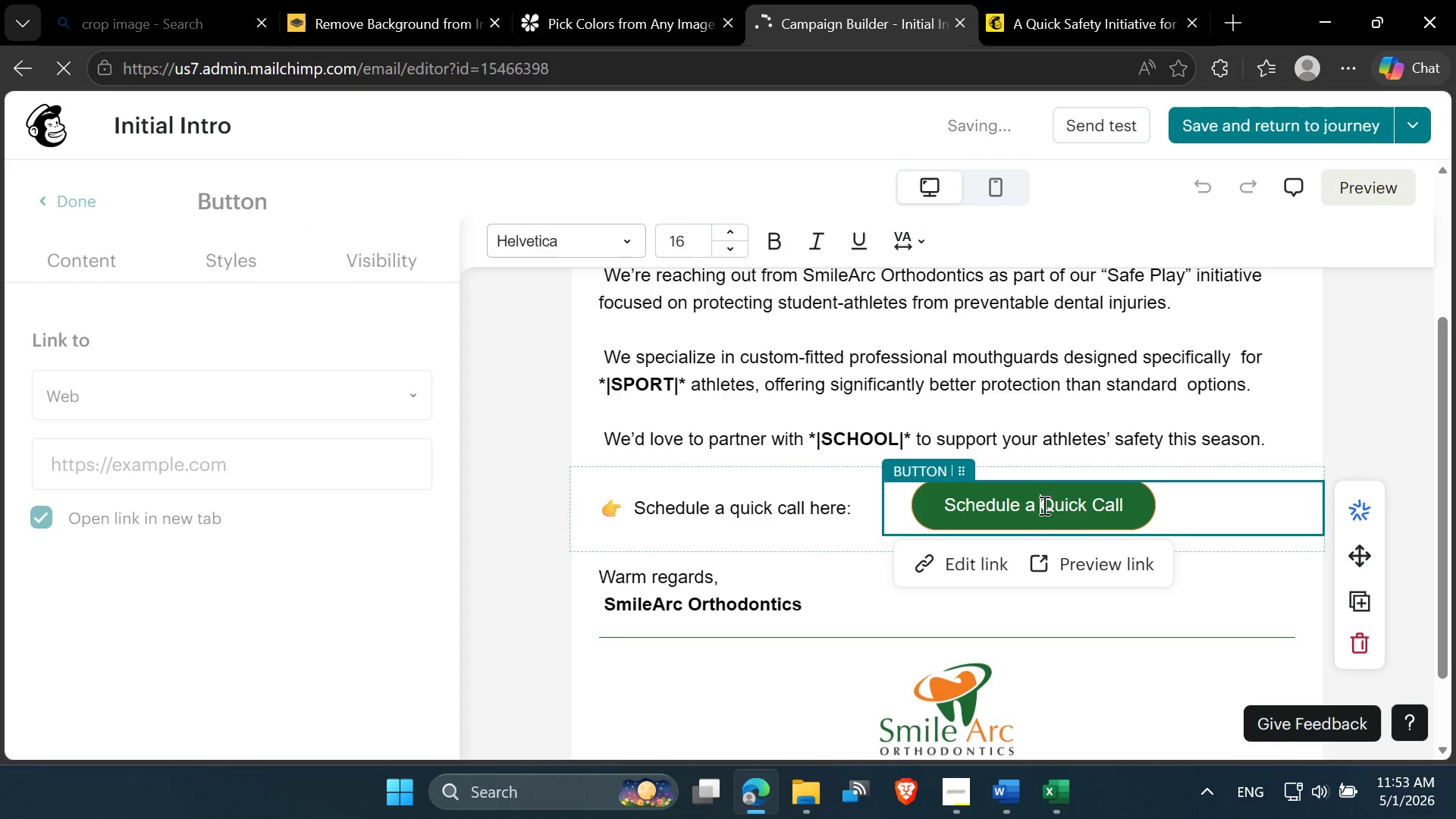 
double_click([1043, 505])
 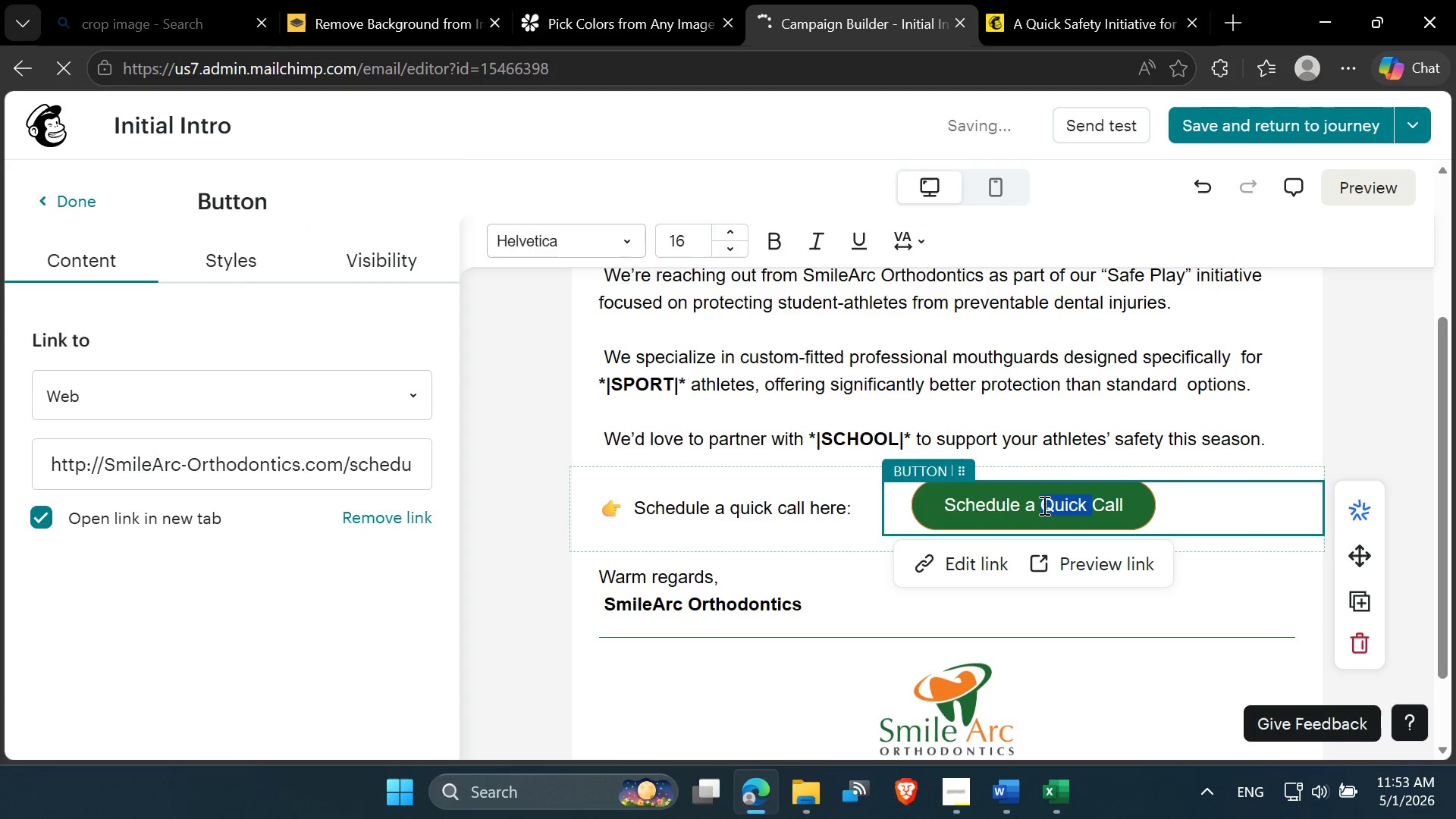 
key(Control+A)
 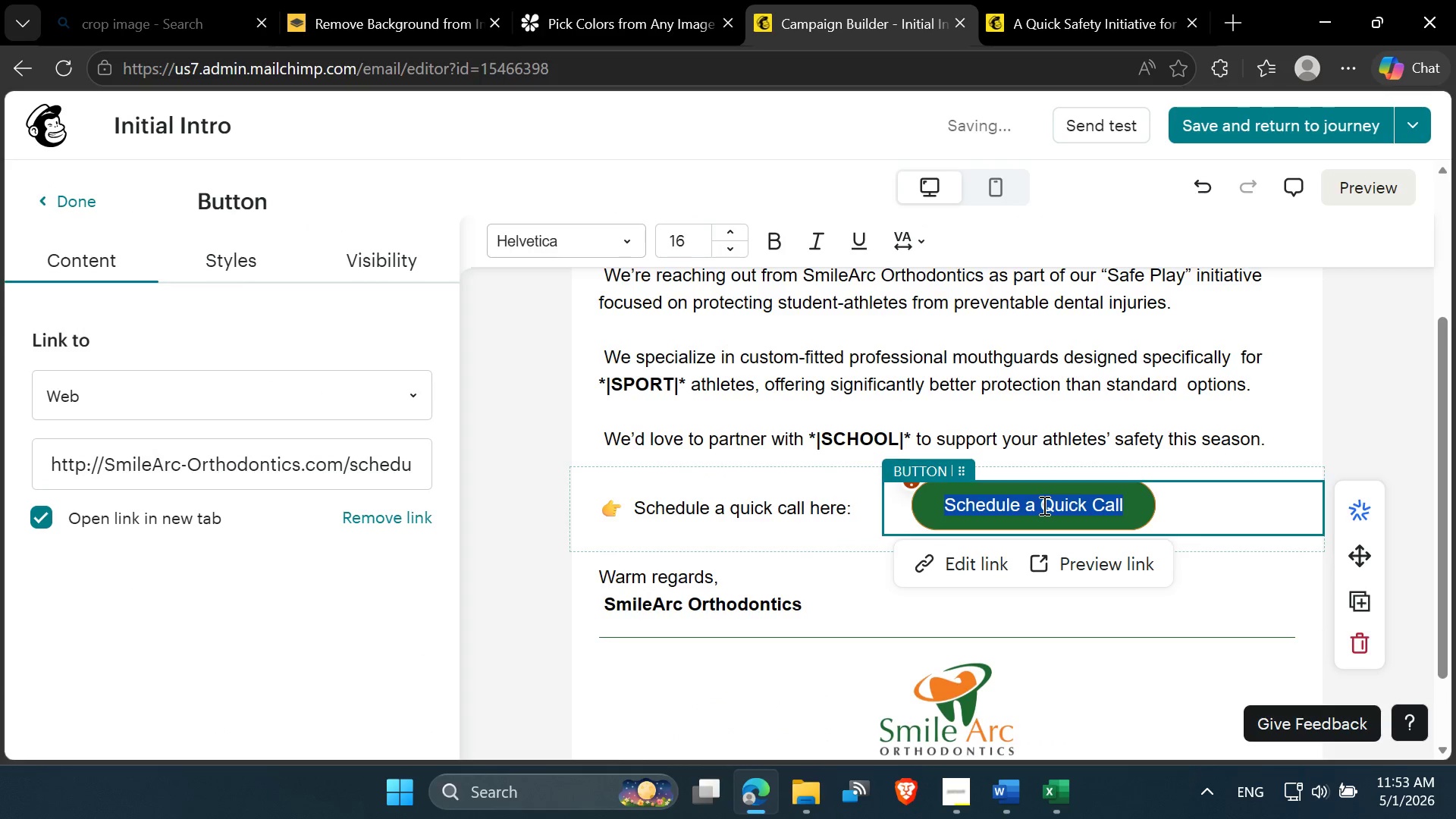 
key(Control+V)
 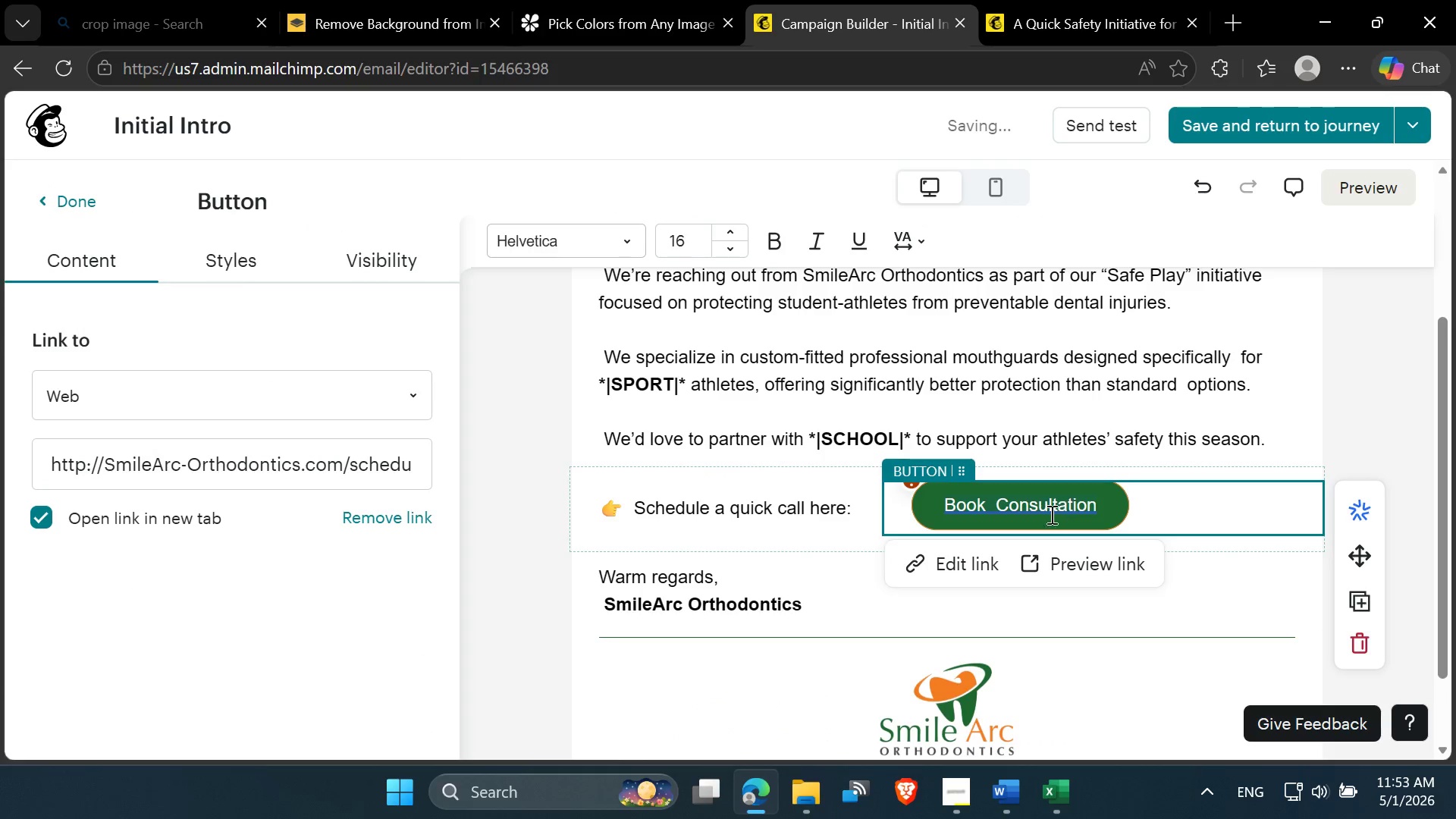 
left_click([991, 512])
 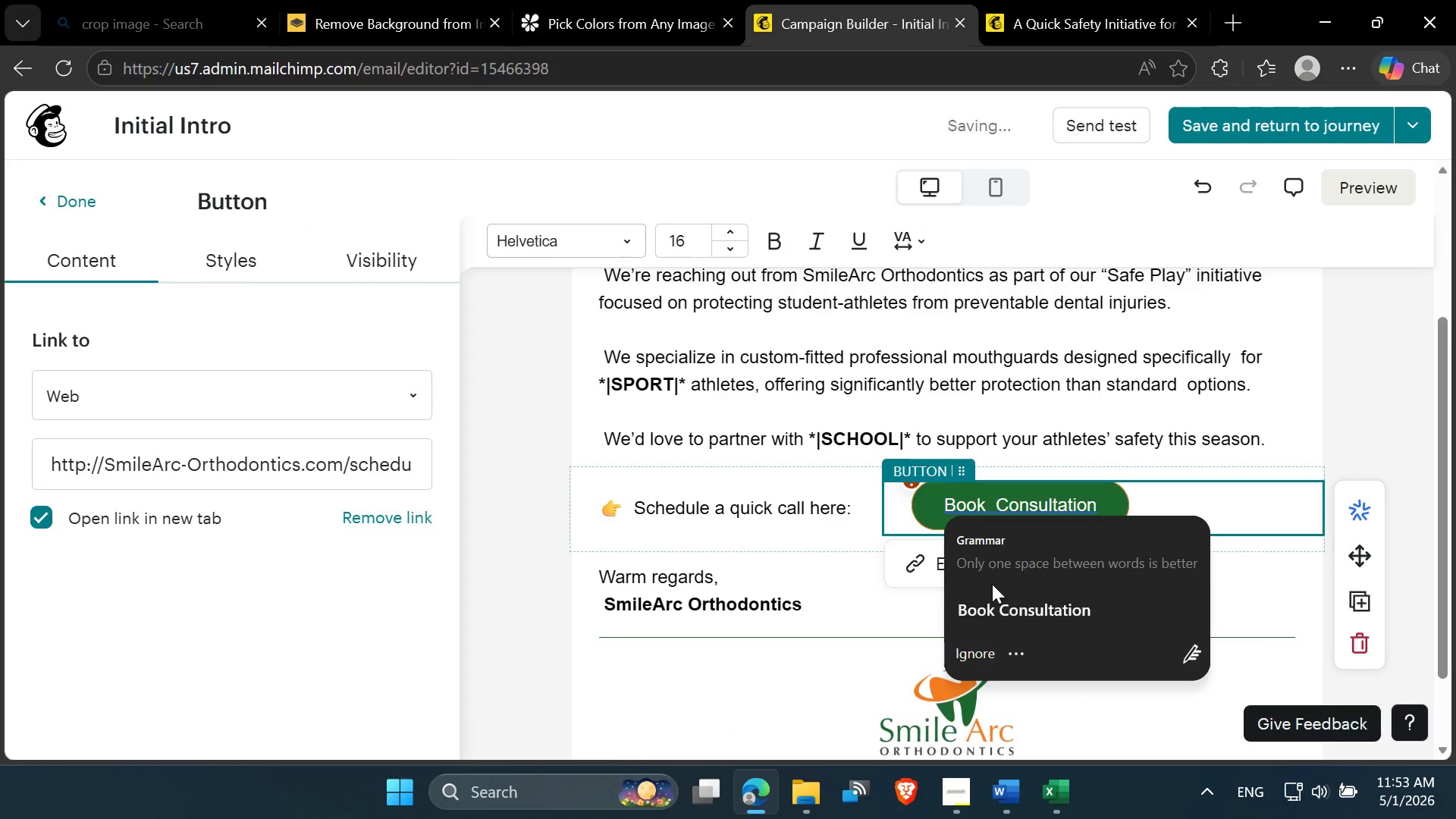 
left_click([1003, 613])
 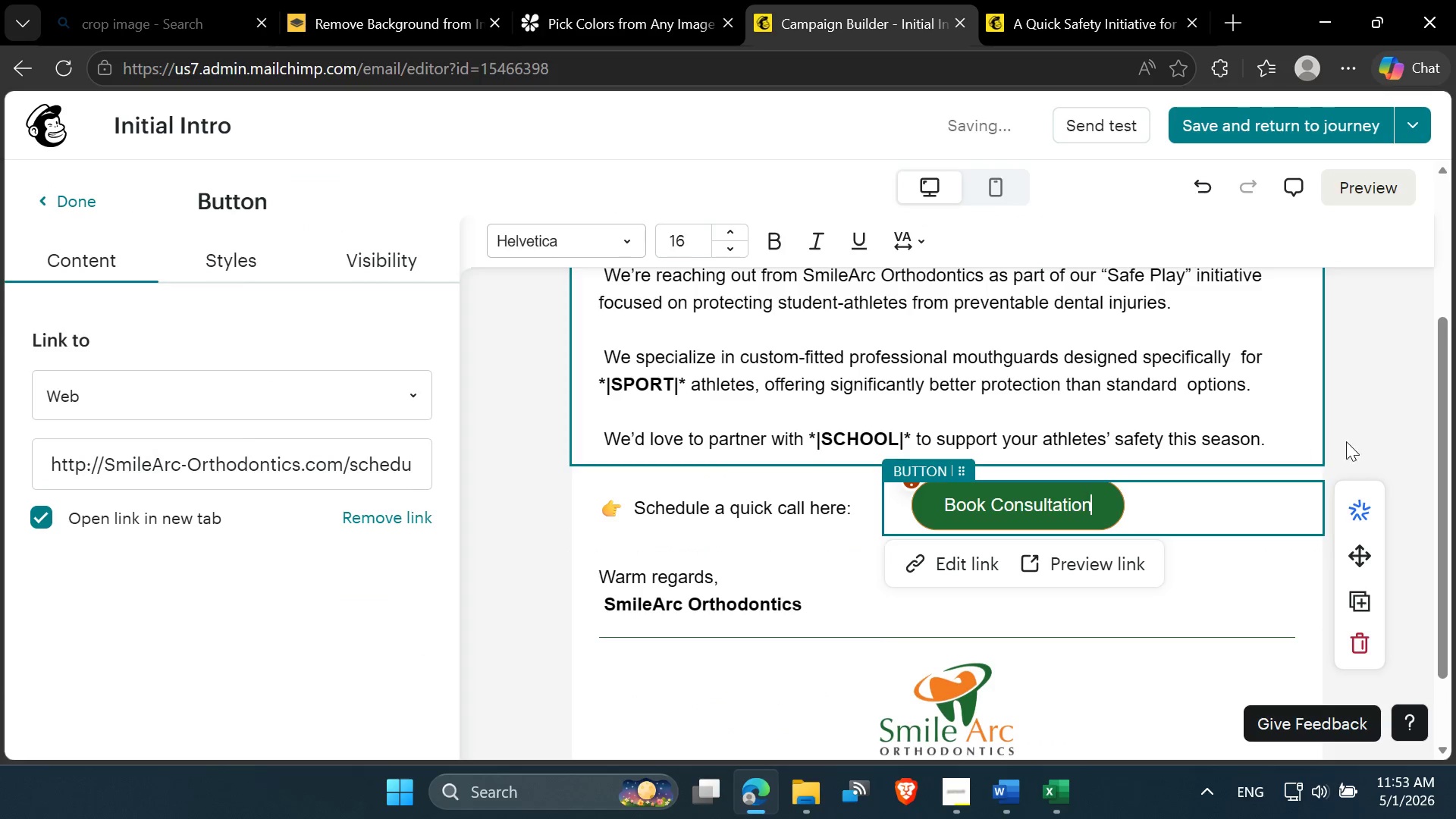 
left_click([1348, 417])
 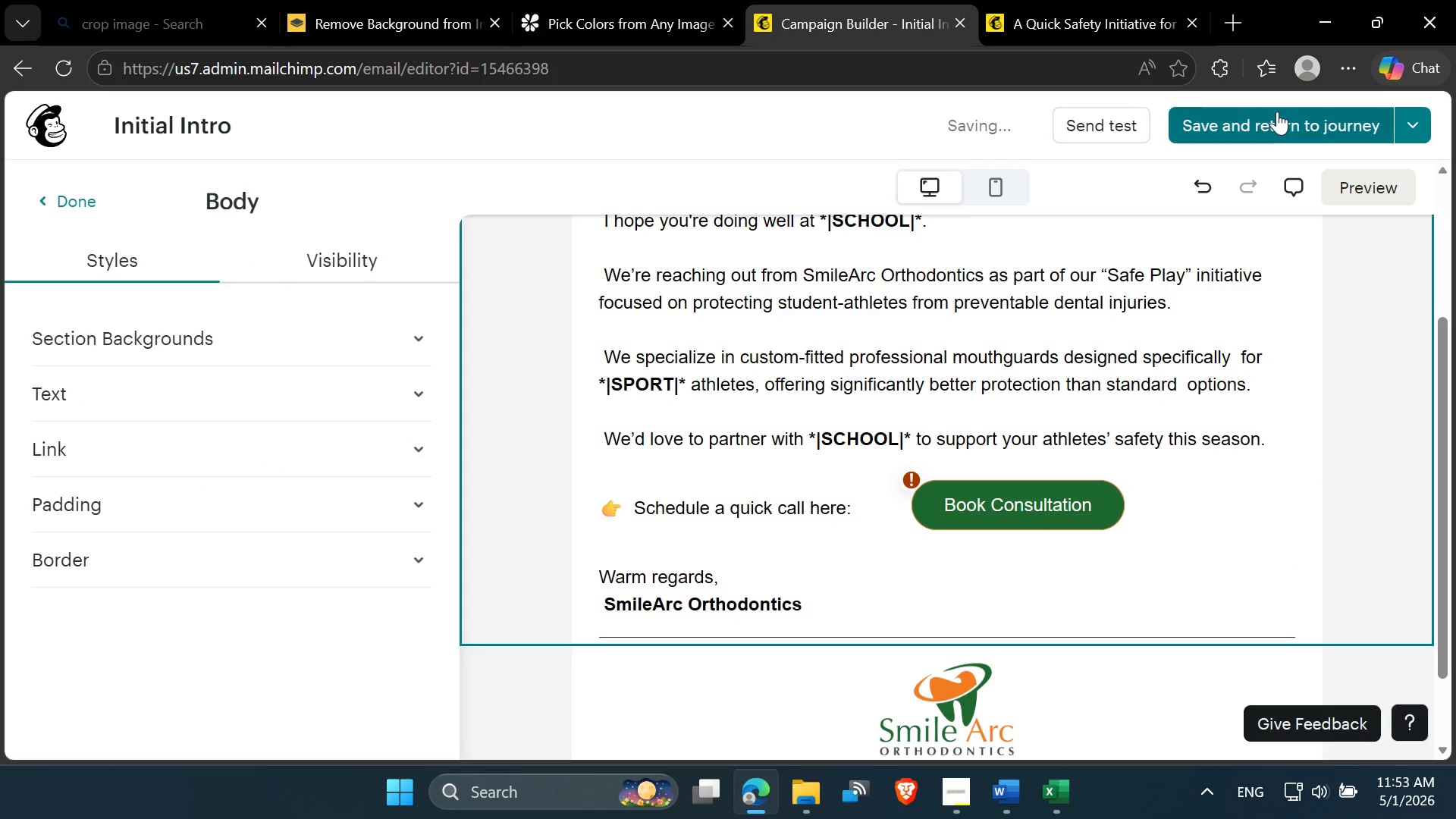 
left_click([1269, 126])
 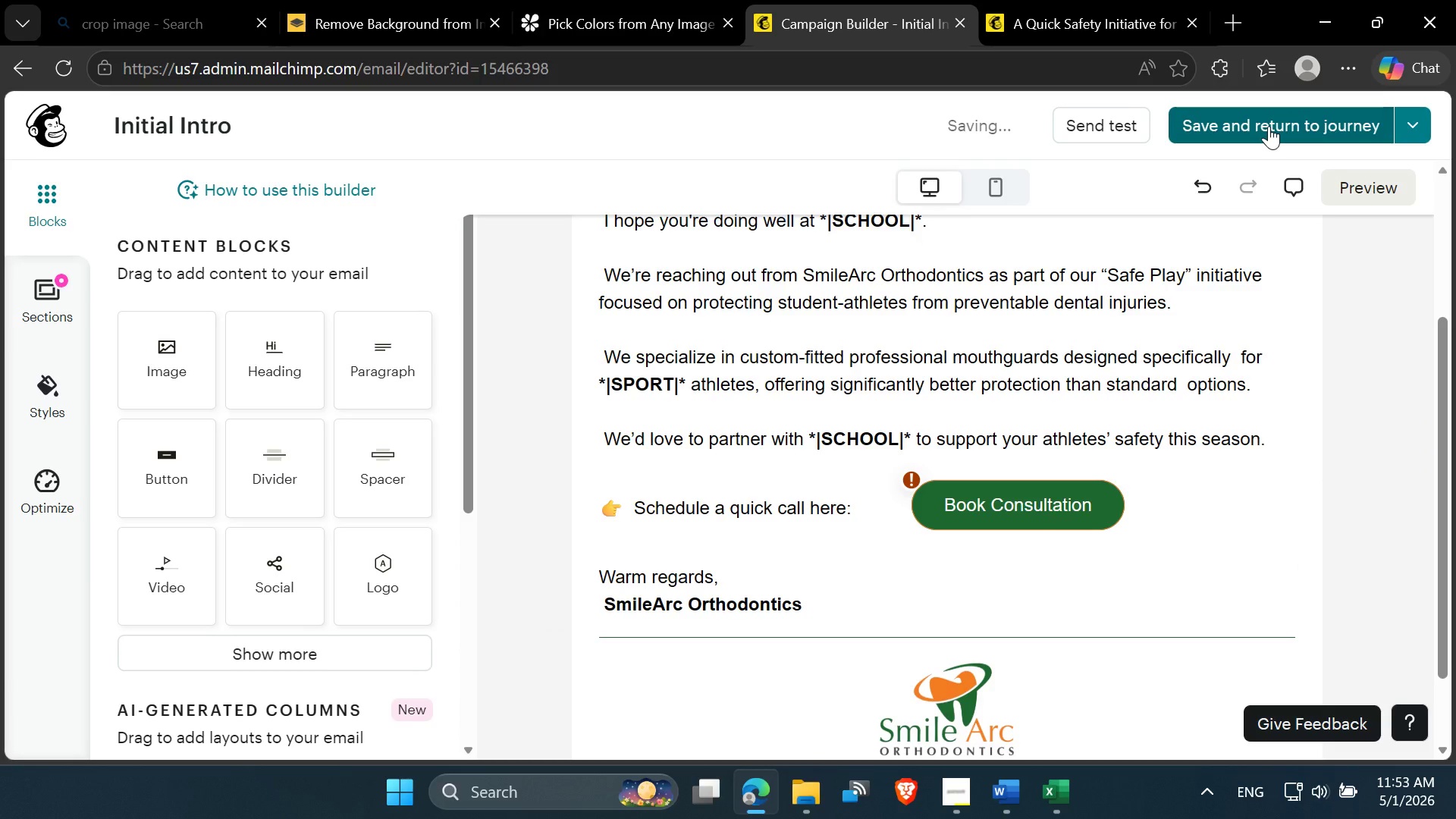 
left_click([1269, 126])
 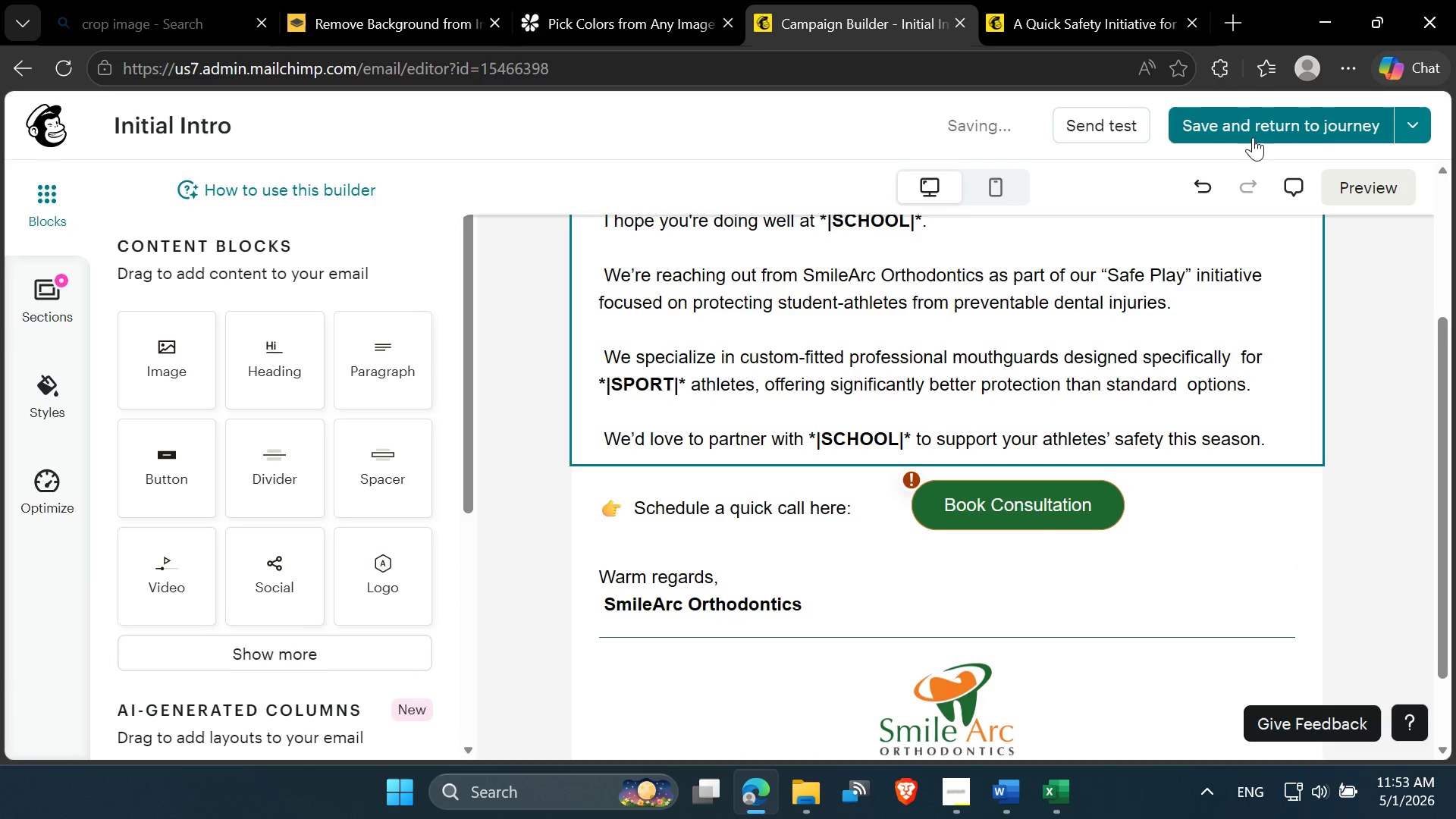 
left_click([1252, 129])
 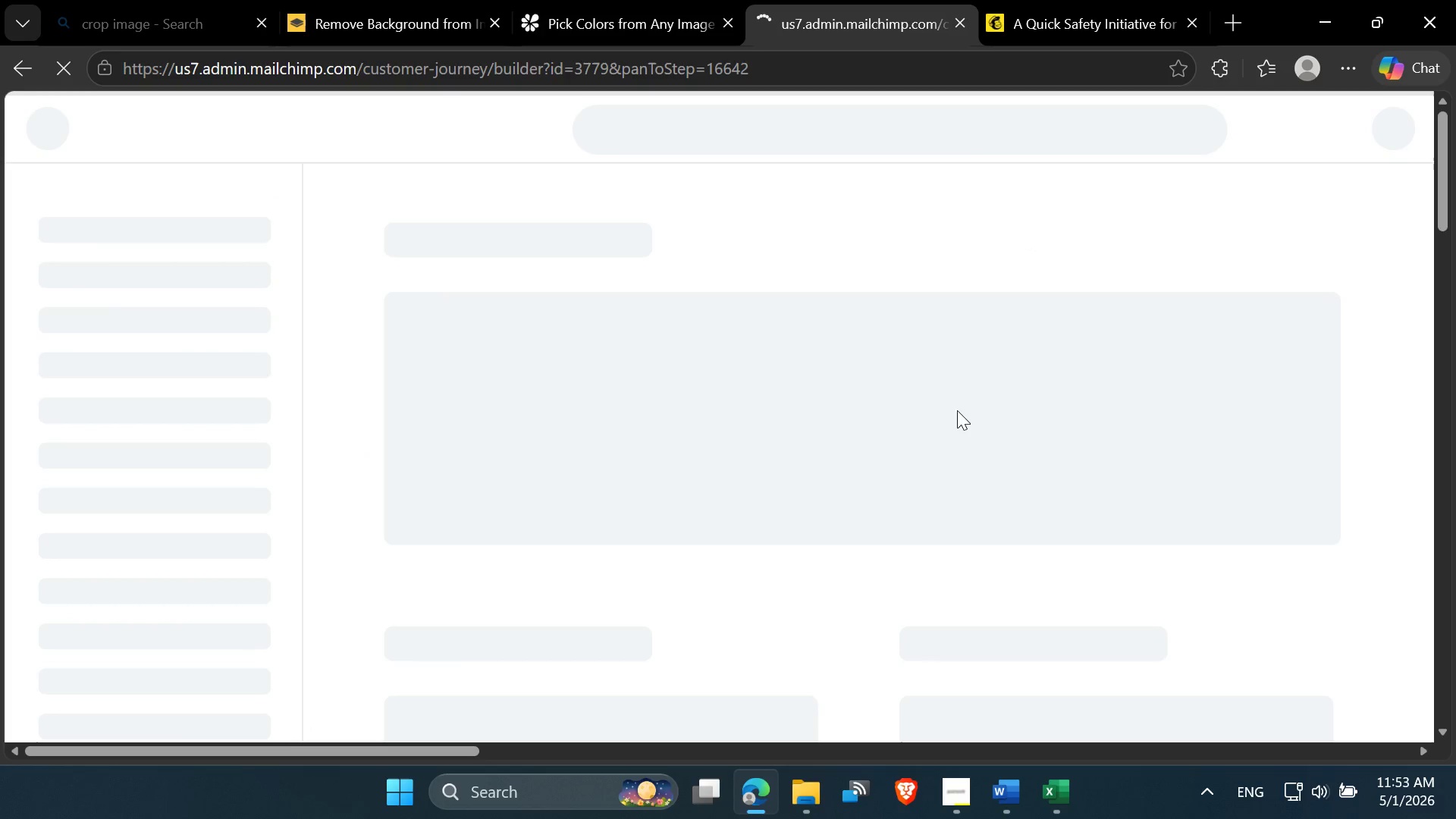 
scroll: coordinate [962, 410], scroll_direction: down, amount: 1.0
 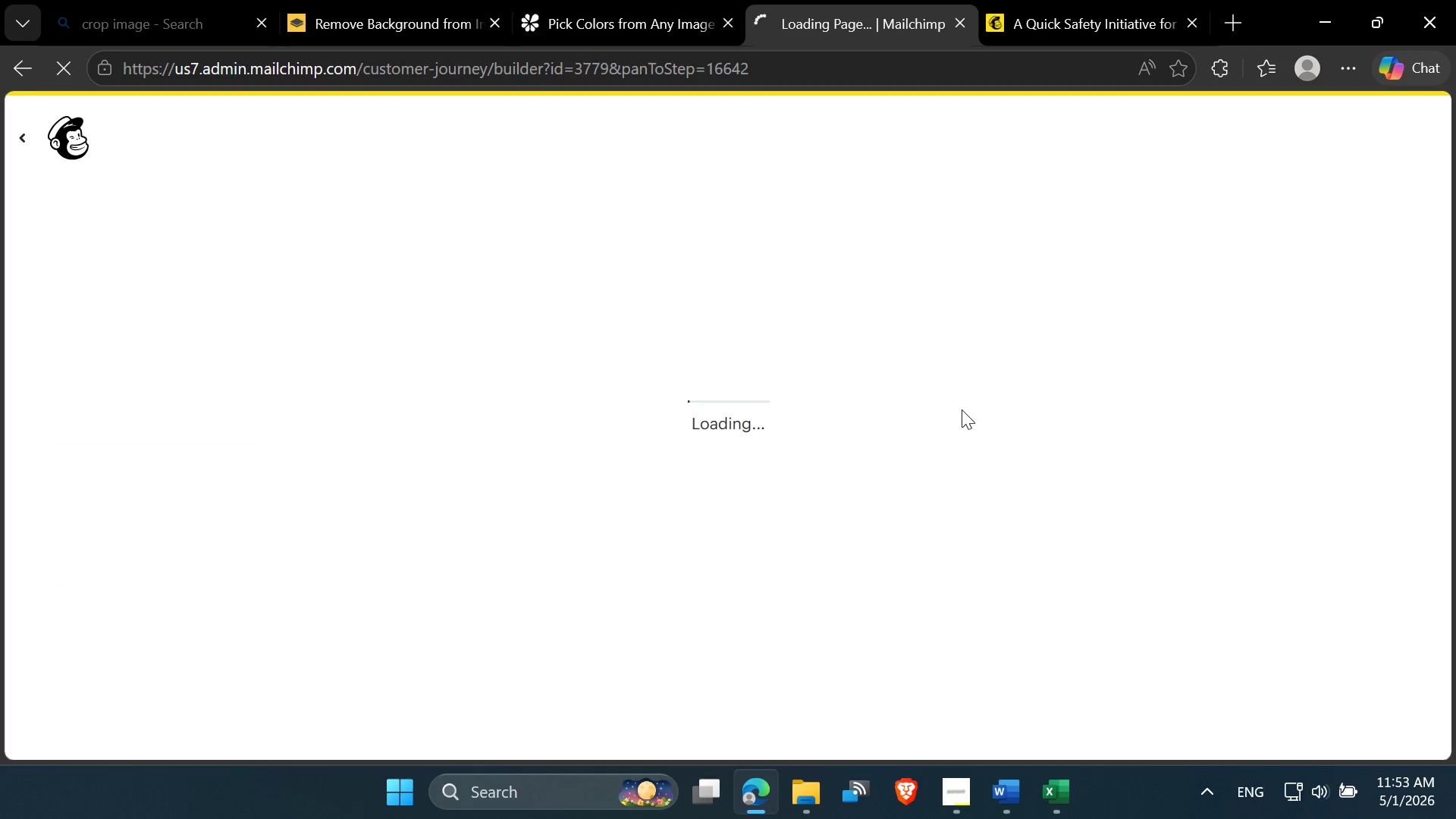 
scroll: coordinate [791, 420], scroll_direction: up, amount: 2.0
 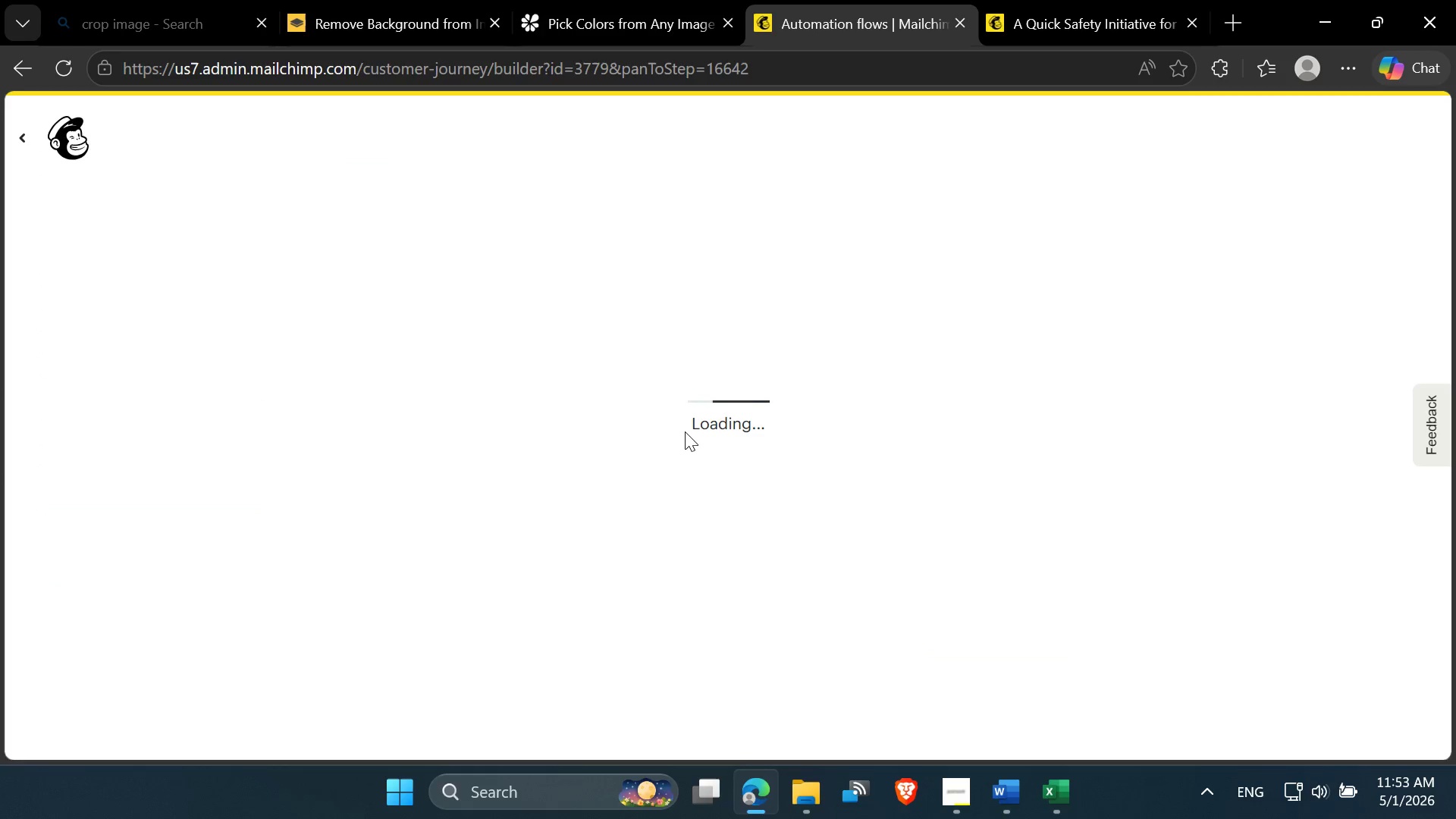 
left_click_drag(start_coordinate=[685, 431], to_coordinate=[799, 429])
 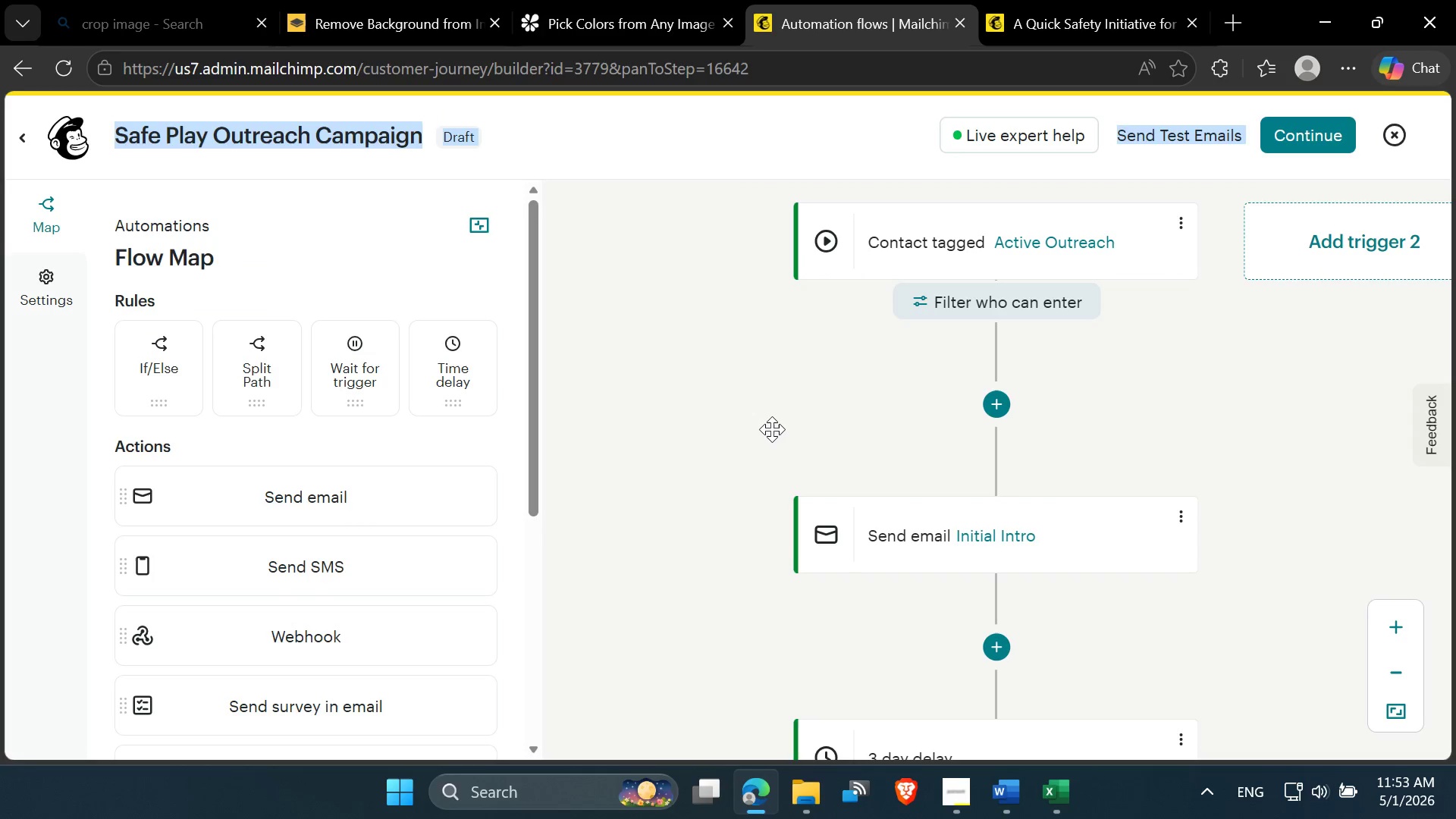 
scroll: coordinate [774, 429], scroll_direction: down, amount: 14.0
 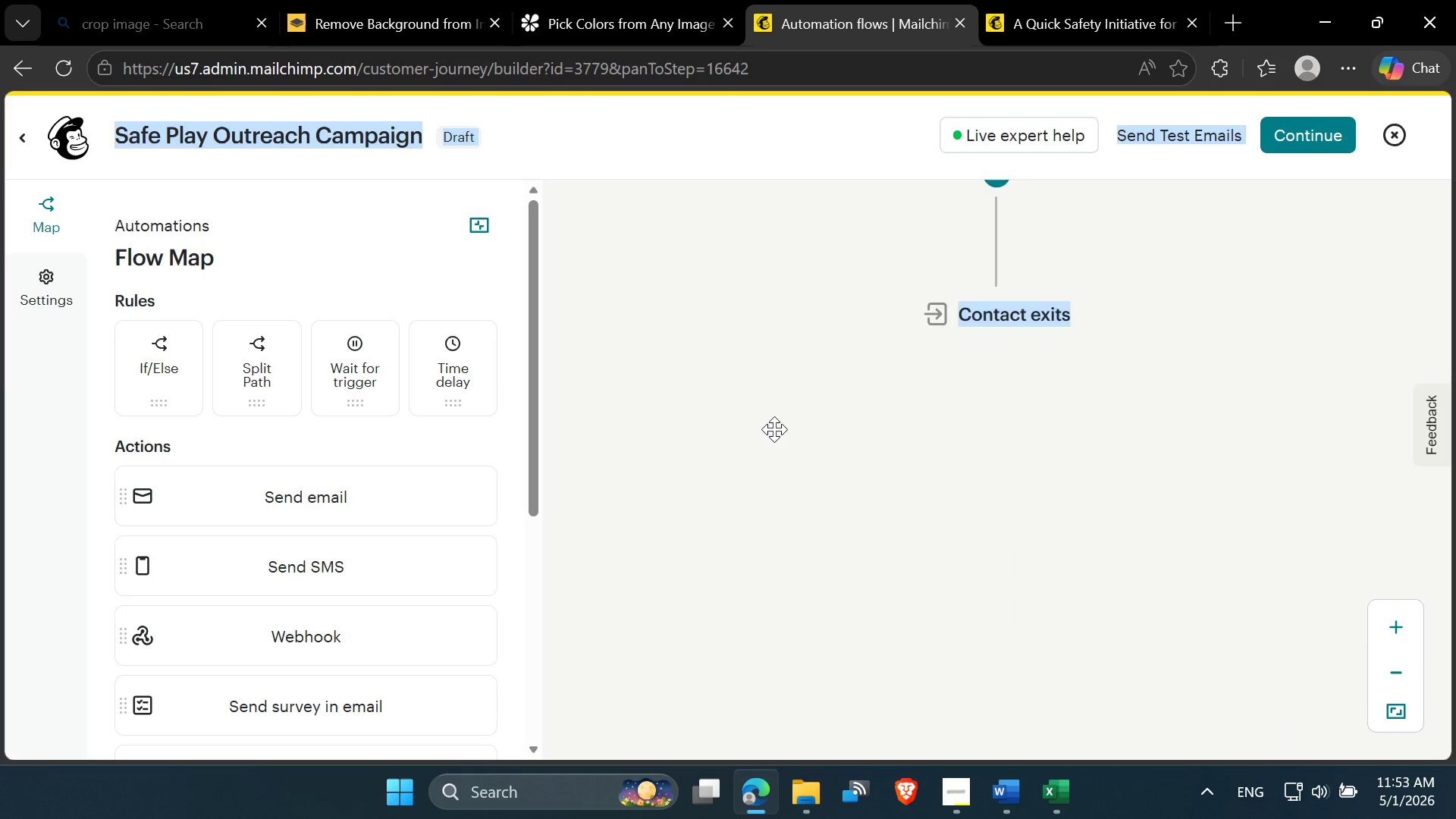 
left_click([782, 442])
 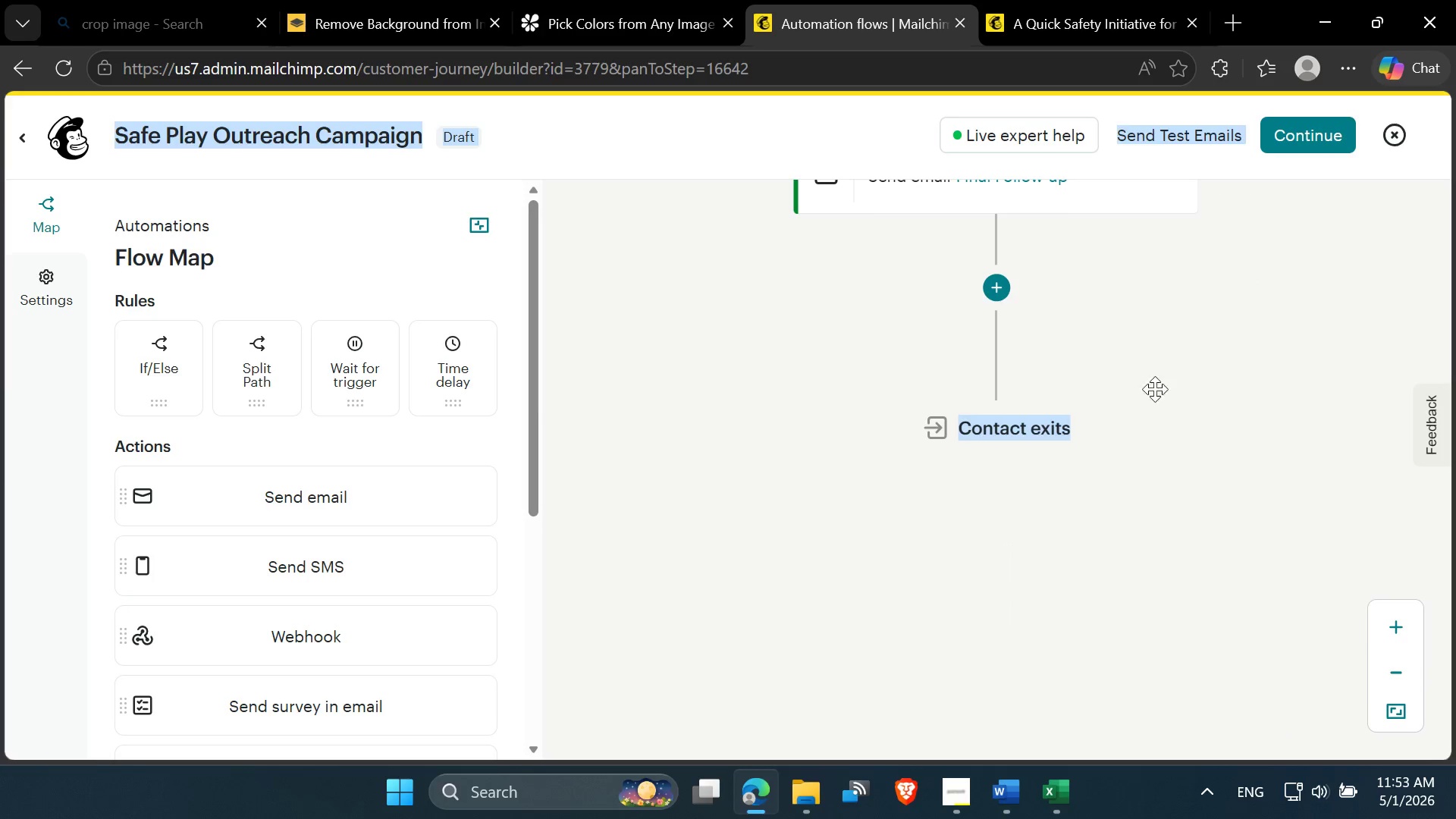 
scroll: coordinate [774, 429], scroll_direction: up, amount: 2.0
 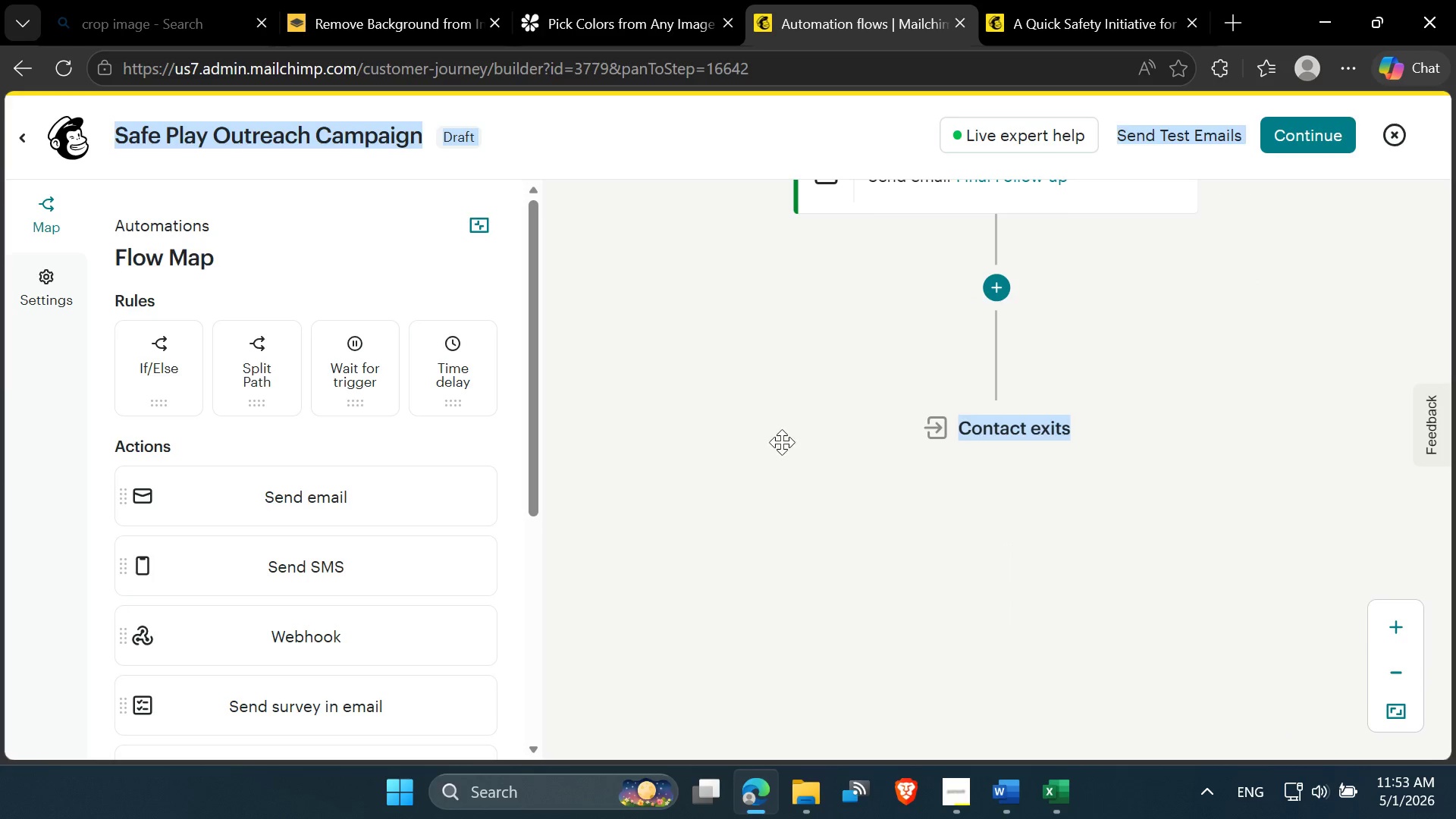 
left_click([858, 0])
 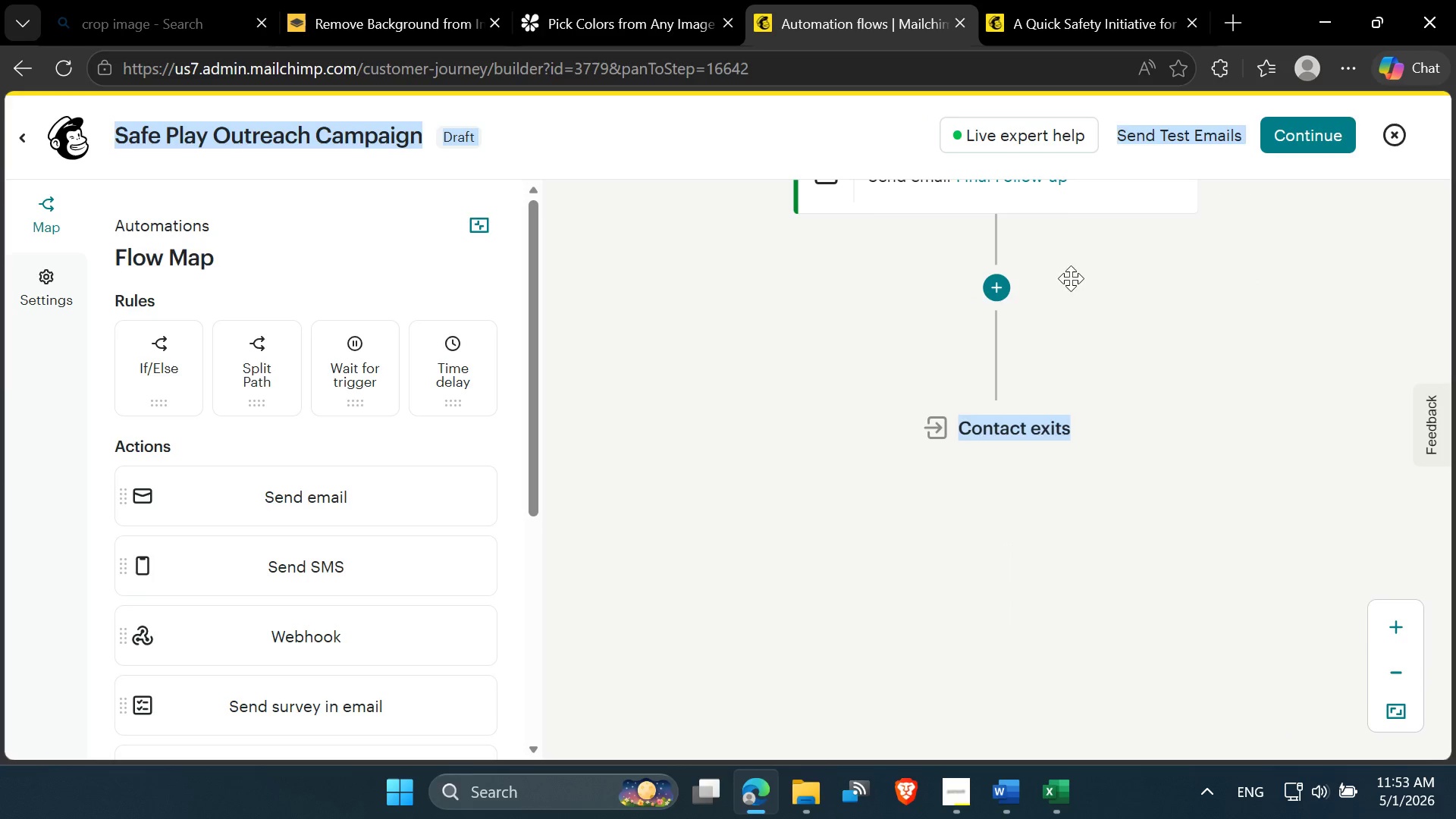 
double_click([1077, 274])
 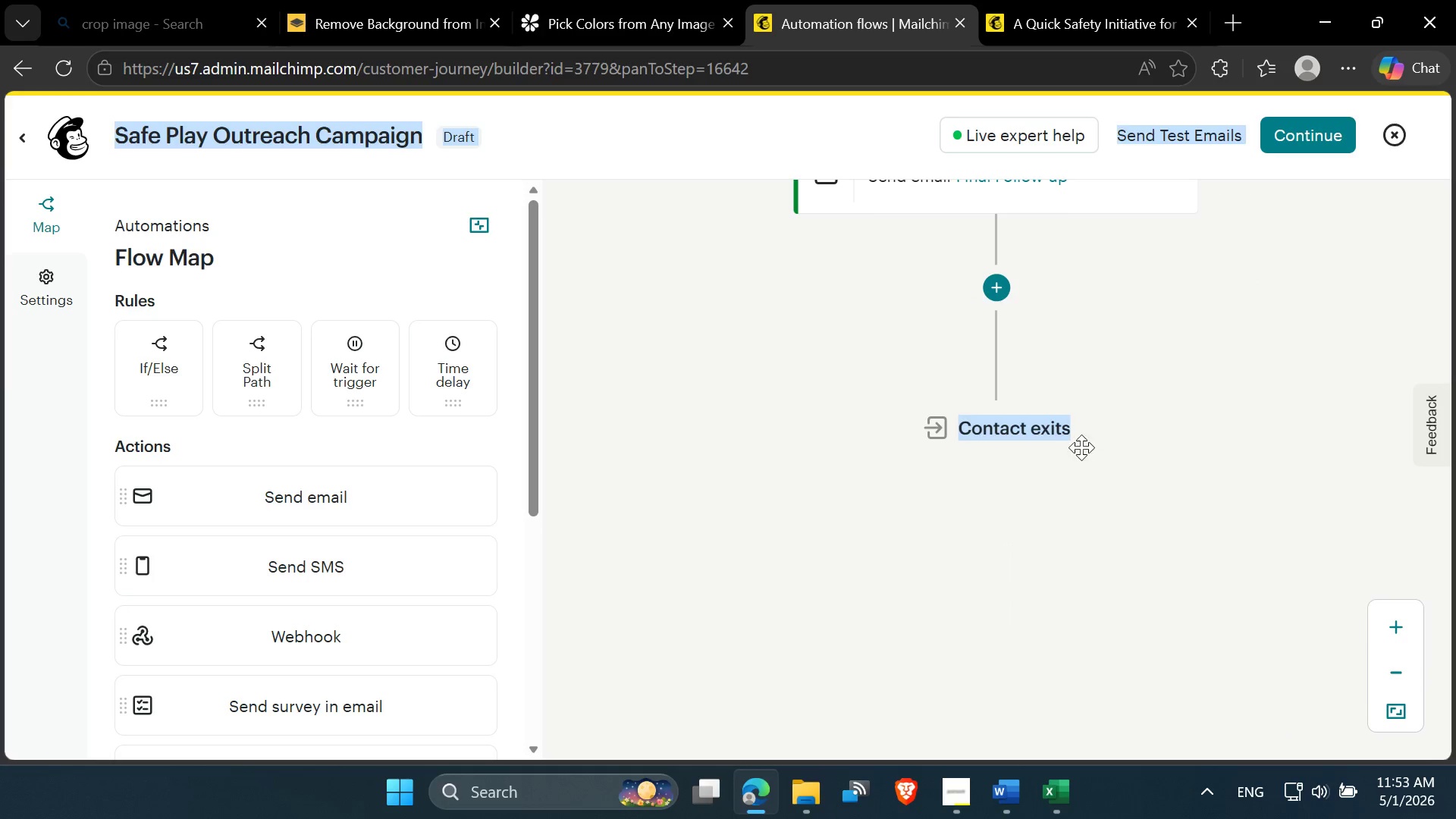 
left_click([1056, 436])
 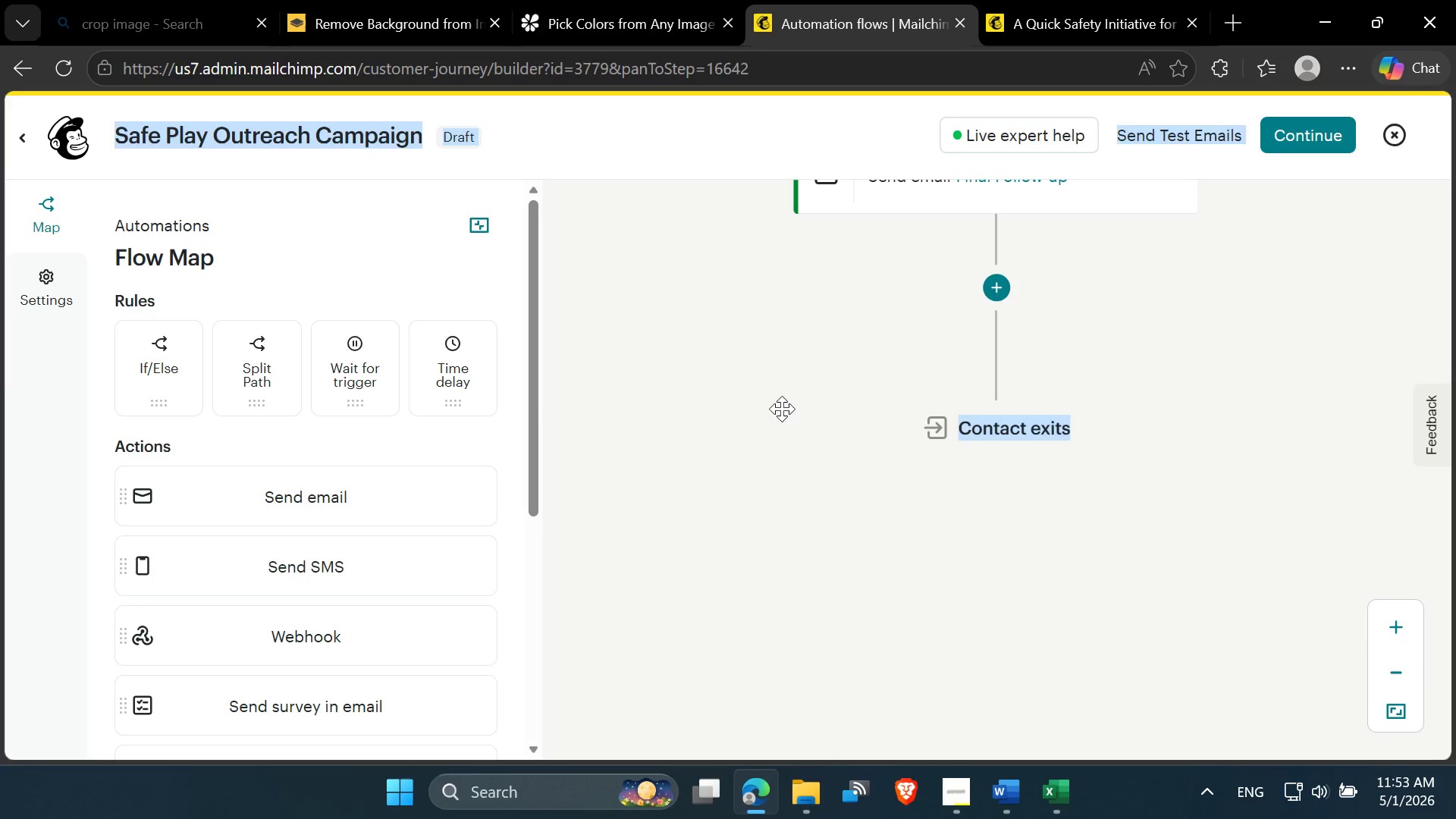 
left_click([739, 395])
 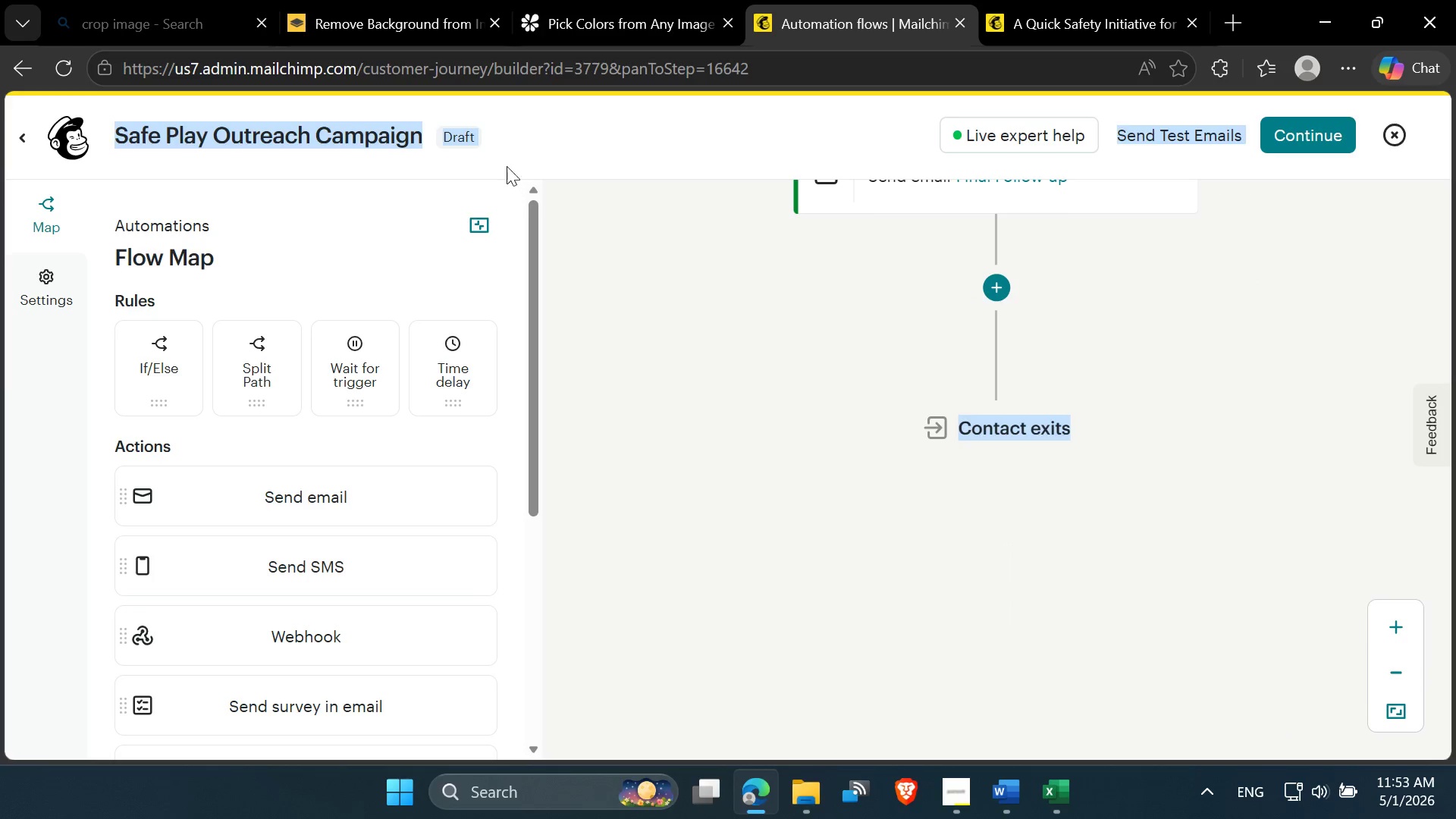 
left_click([520, 146])
 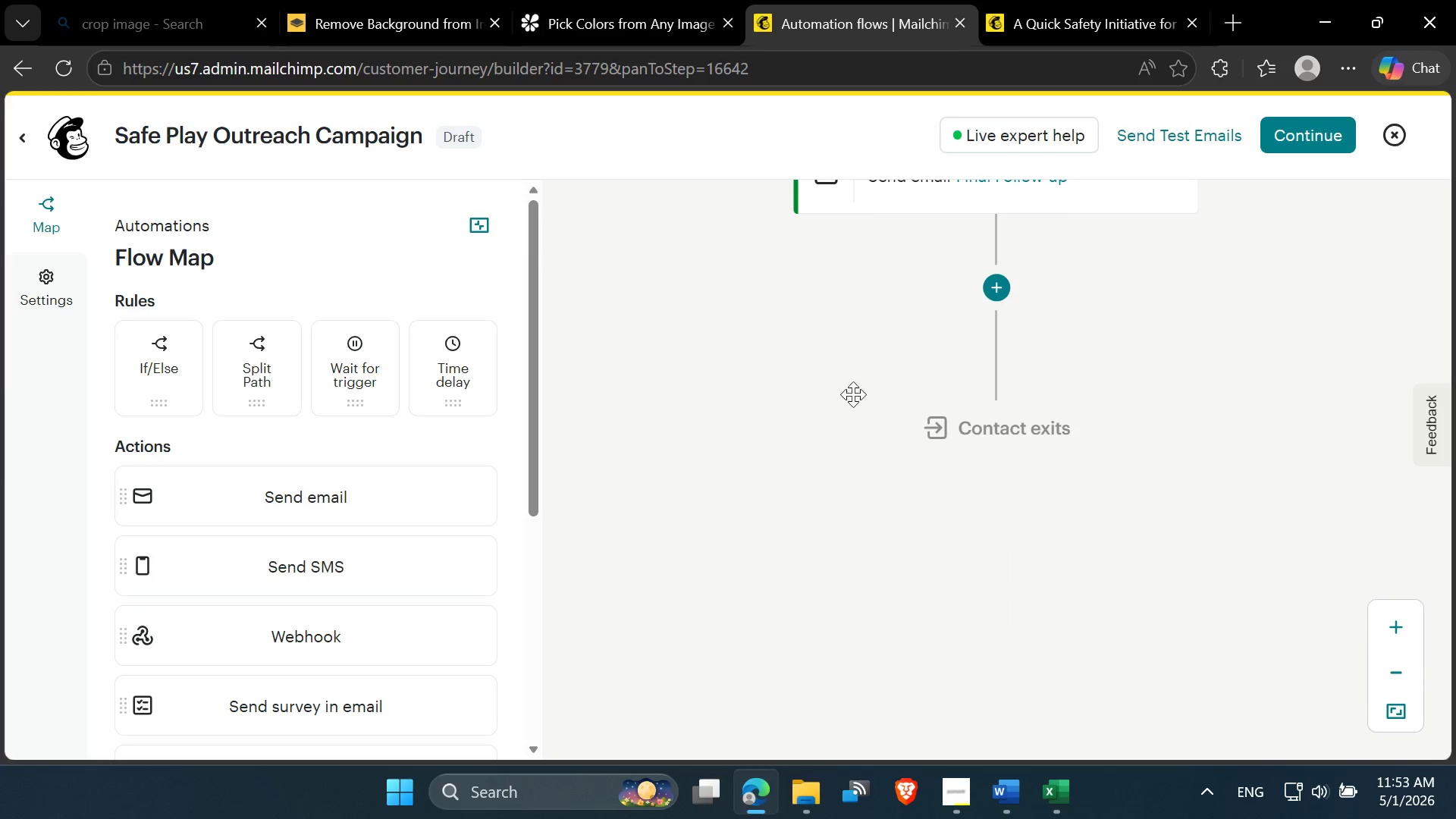 
scroll: coordinate [864, 397], scroll_direction: up, amount: 13.0
 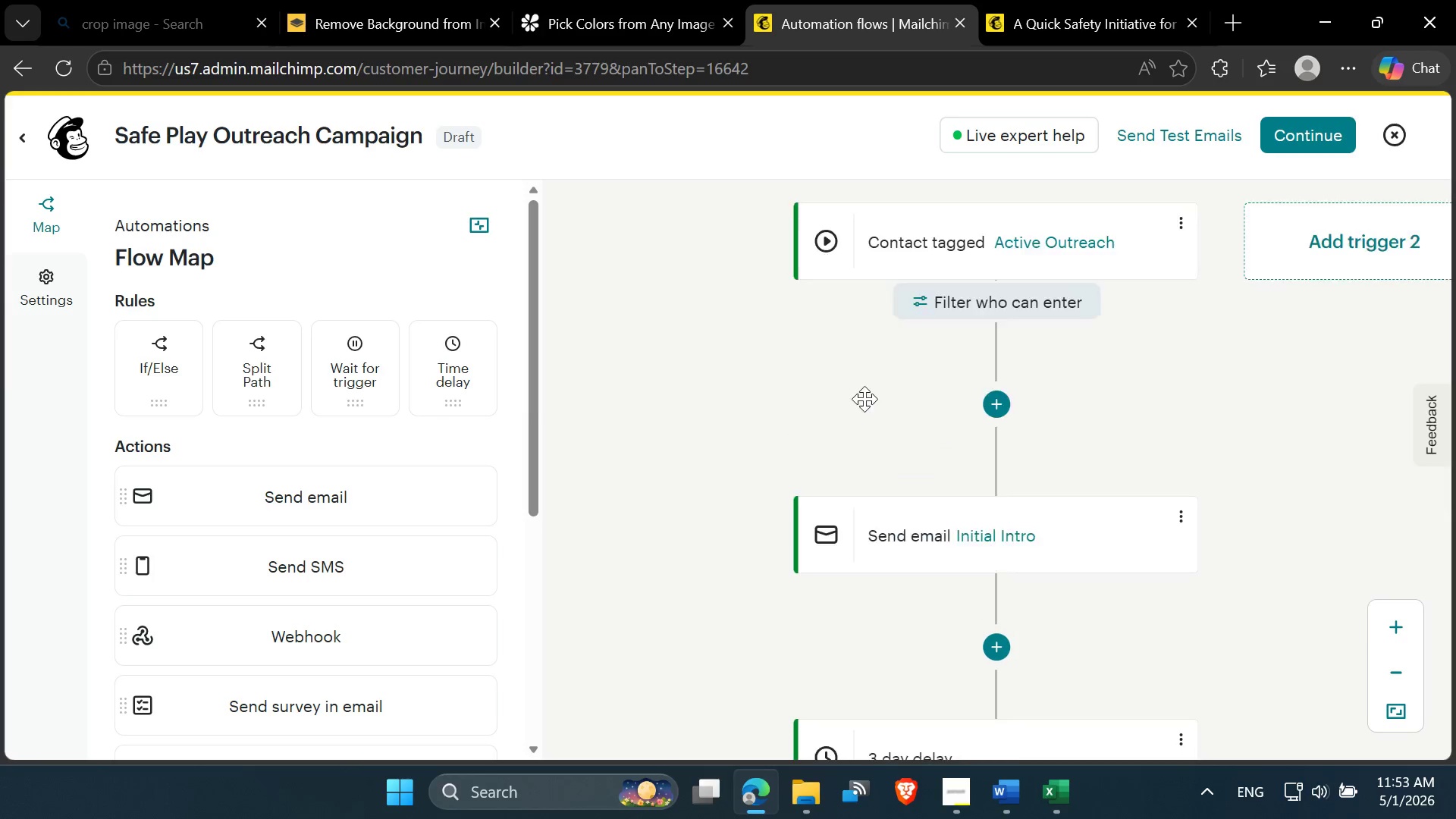 
scroll: coordinate [866, 400], scroll_direction: down, amount: 11.0
 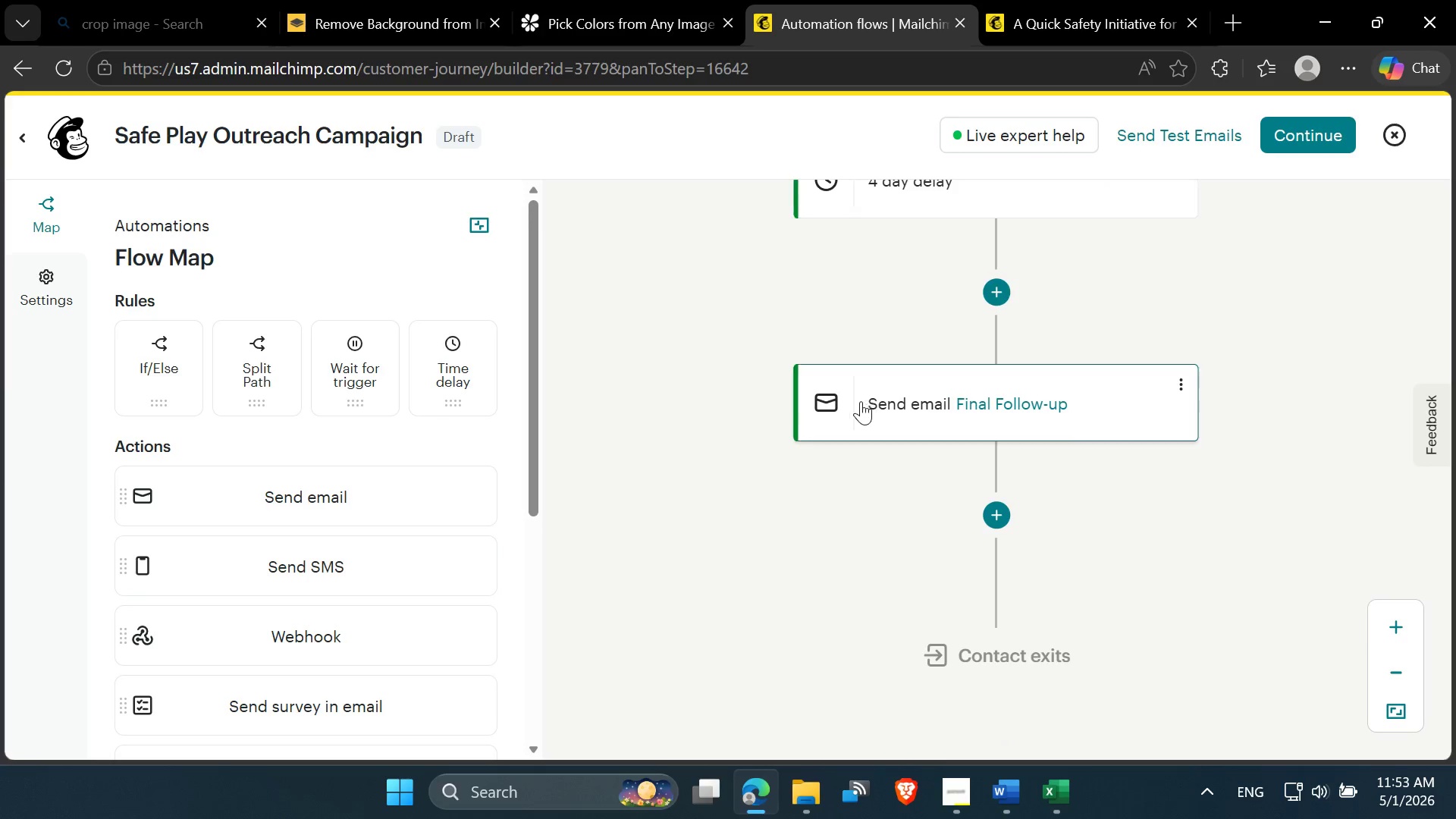 
scroll: coordinate [883, 357], scroll_direction: up, amount: 10.0
 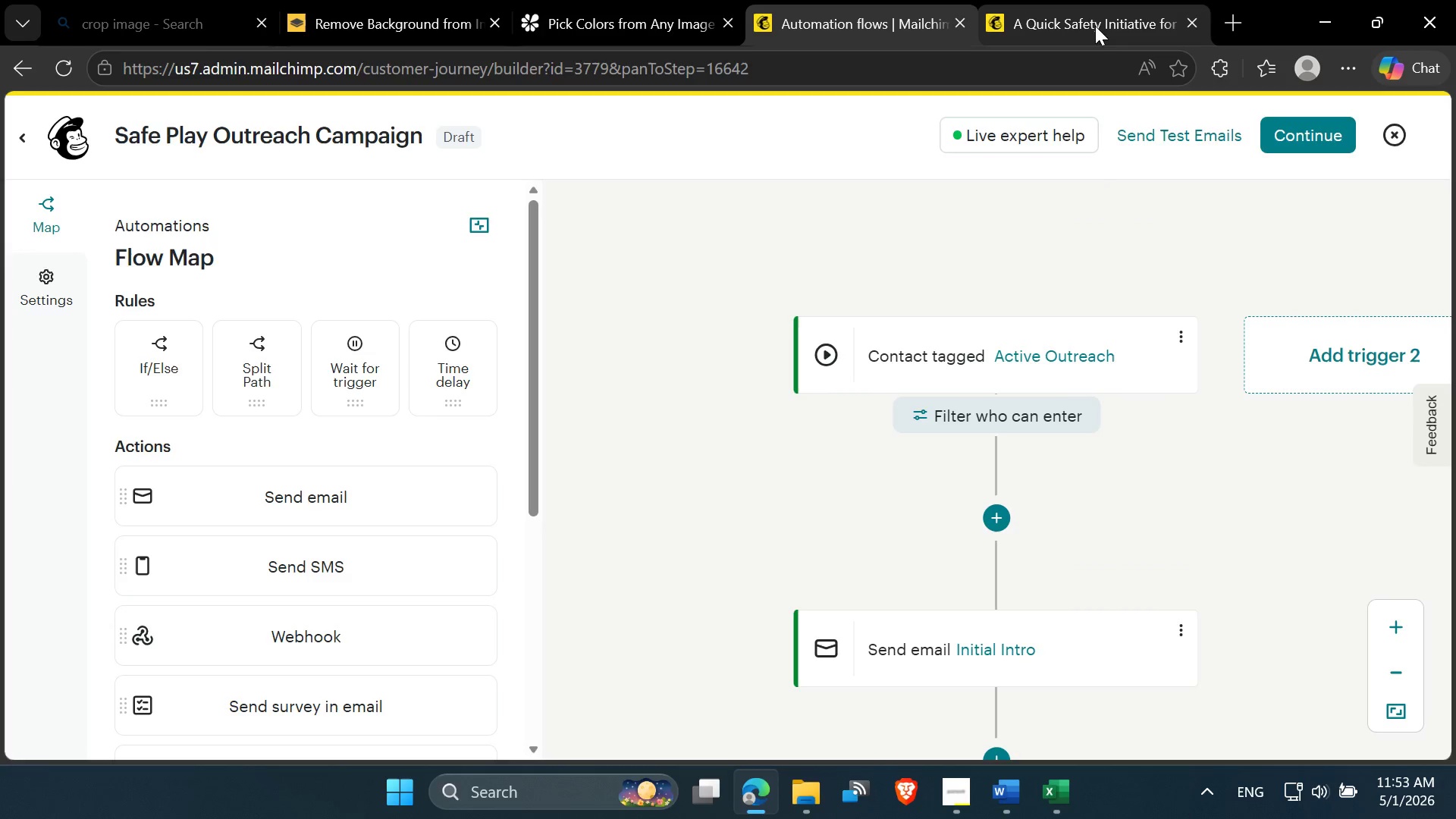 
left_click([1089, 14])
 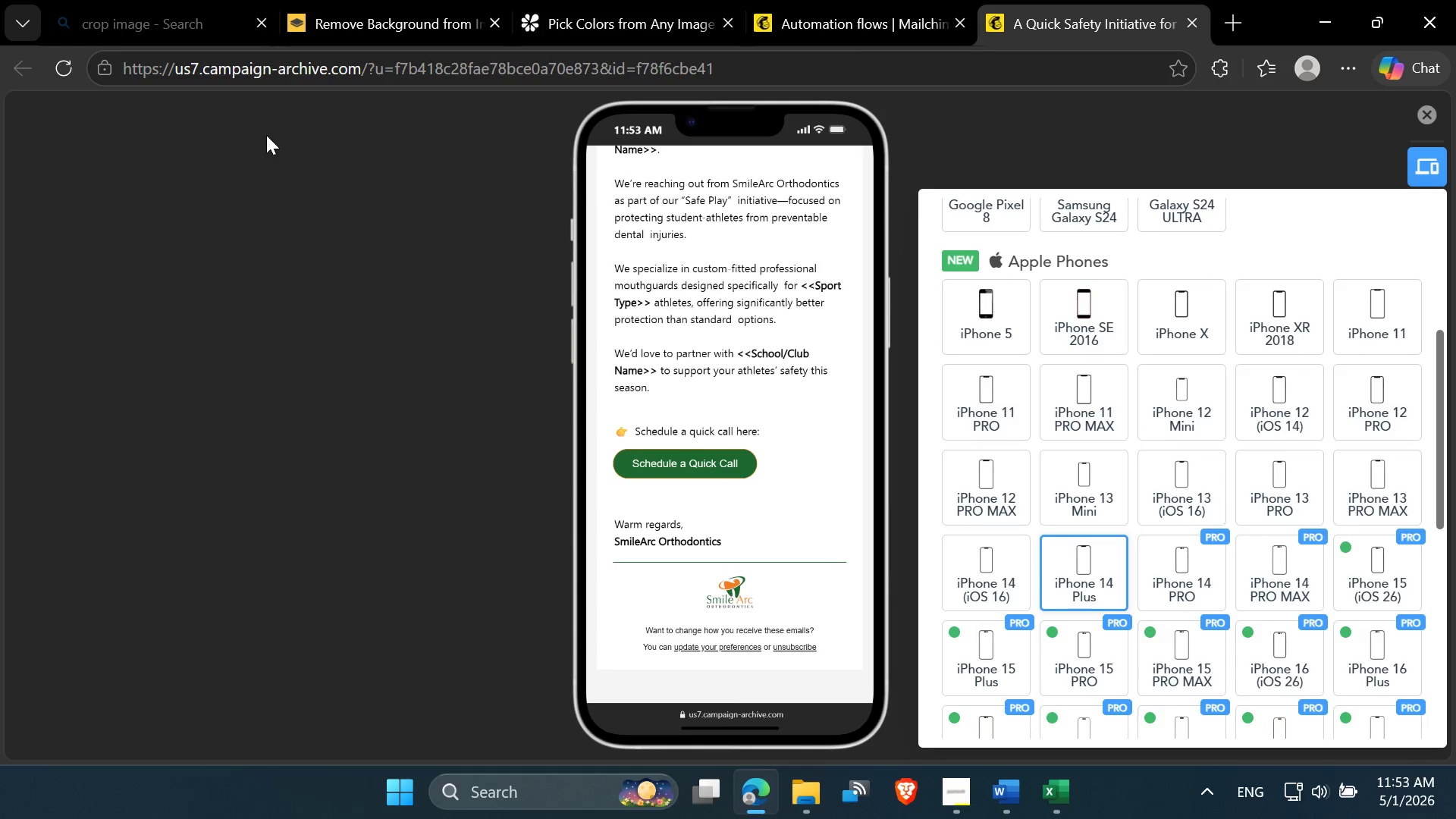 
left_click([73, 66])
 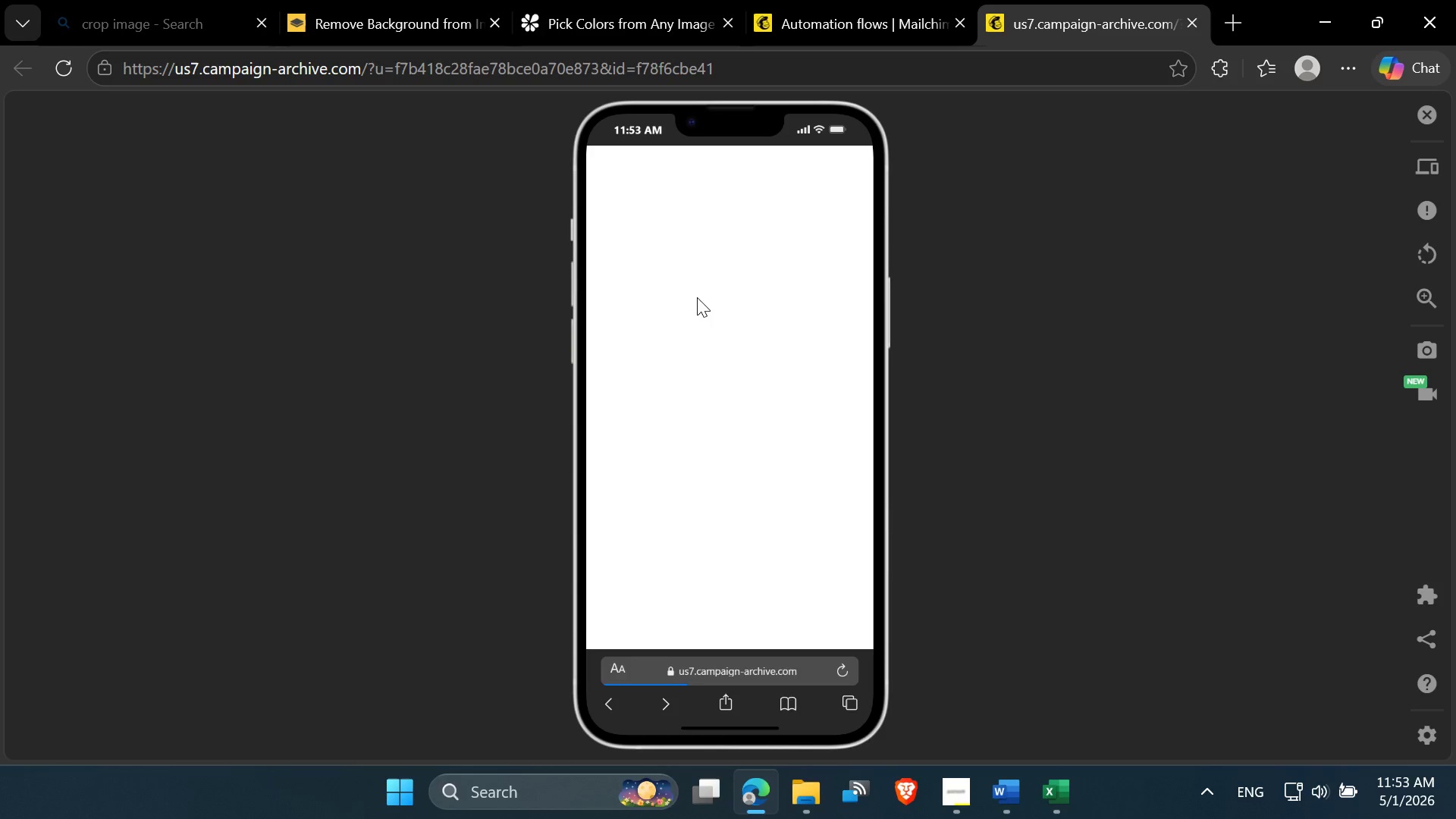 
scroll: coordinate [697, 298], scroll_direction: down, amount: 3.0
 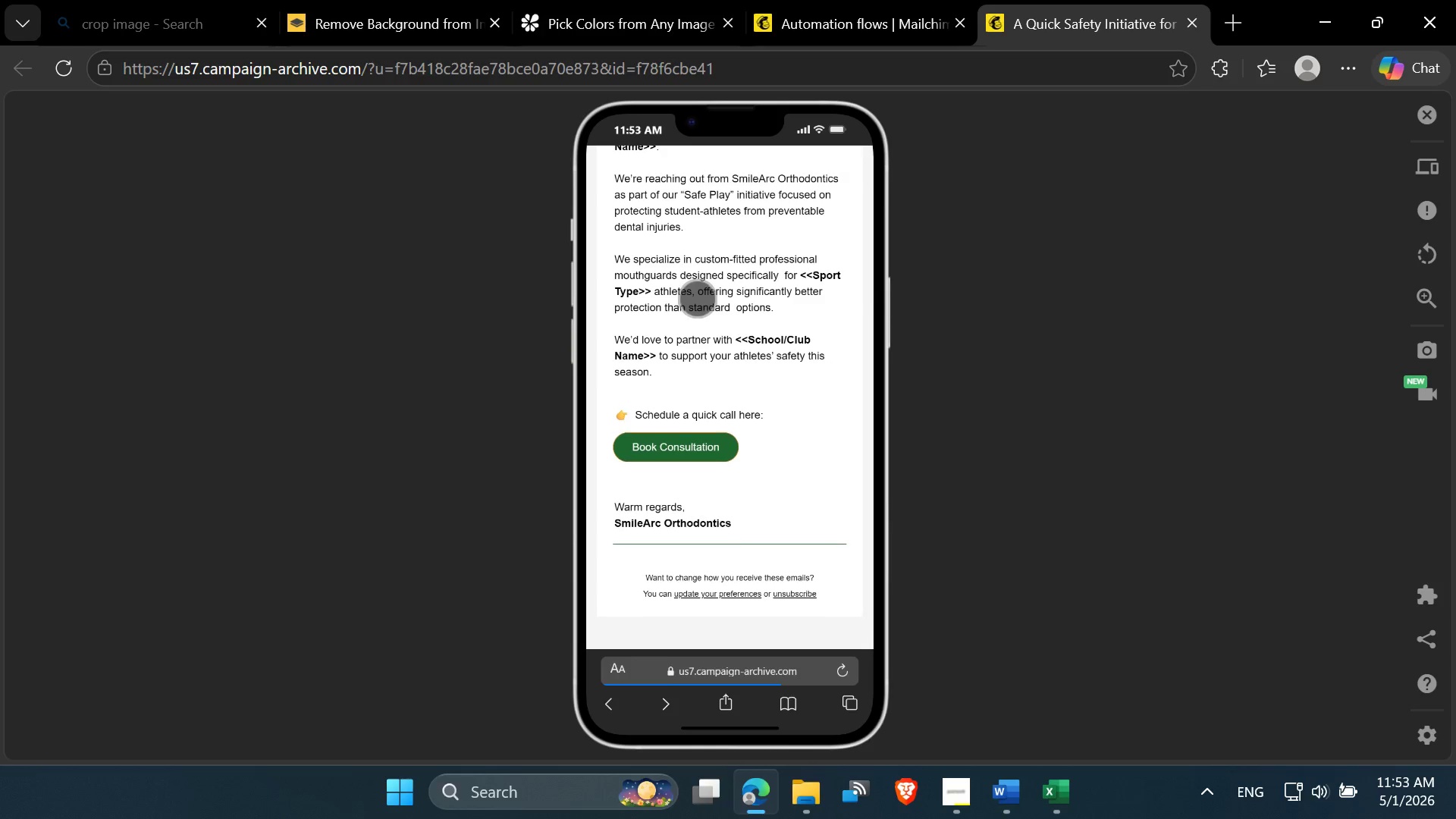 
scroll: coordinate [697, 298], scroll_direction: up, amount: 3.0
 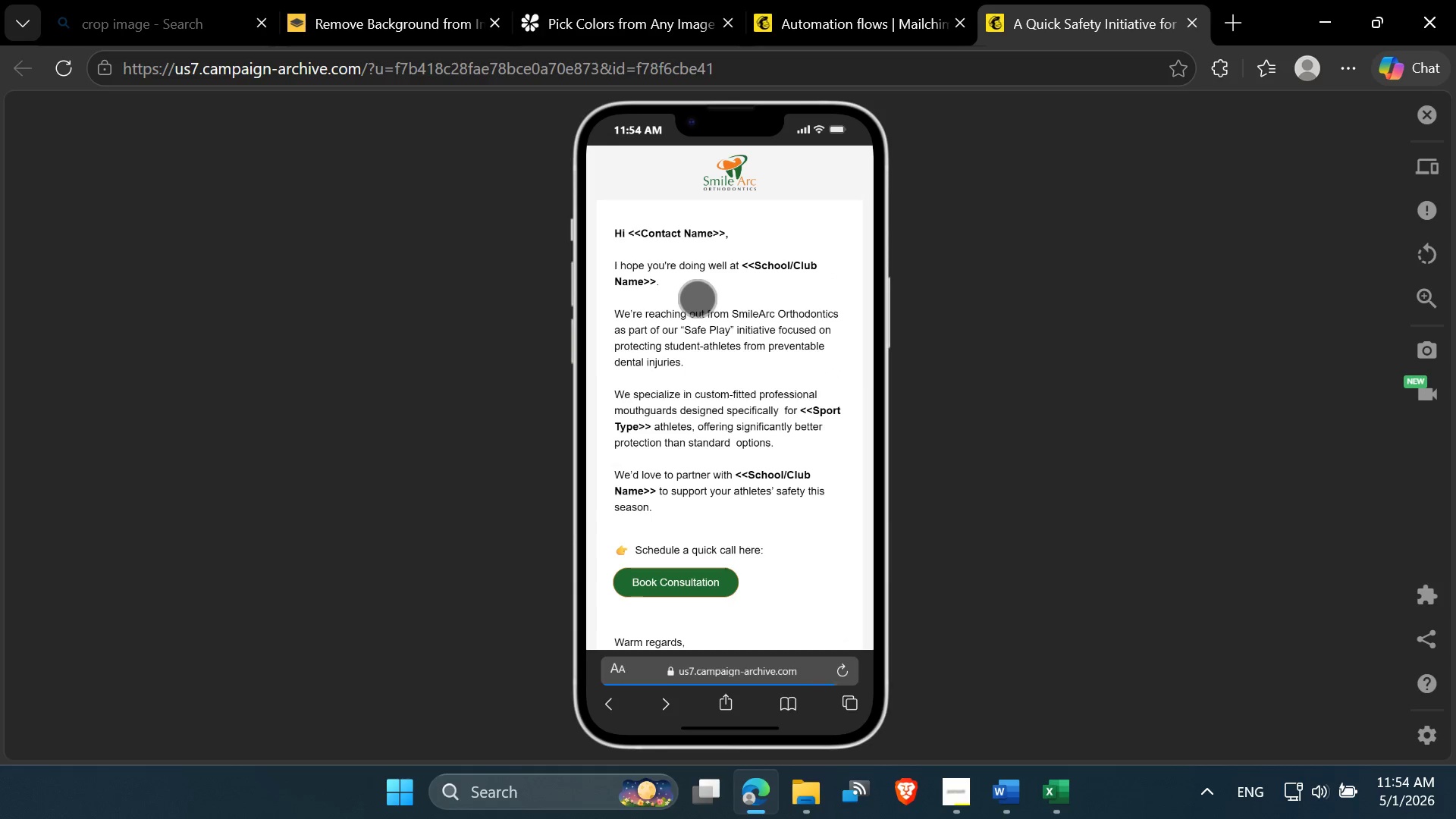 
wait(7.0)
 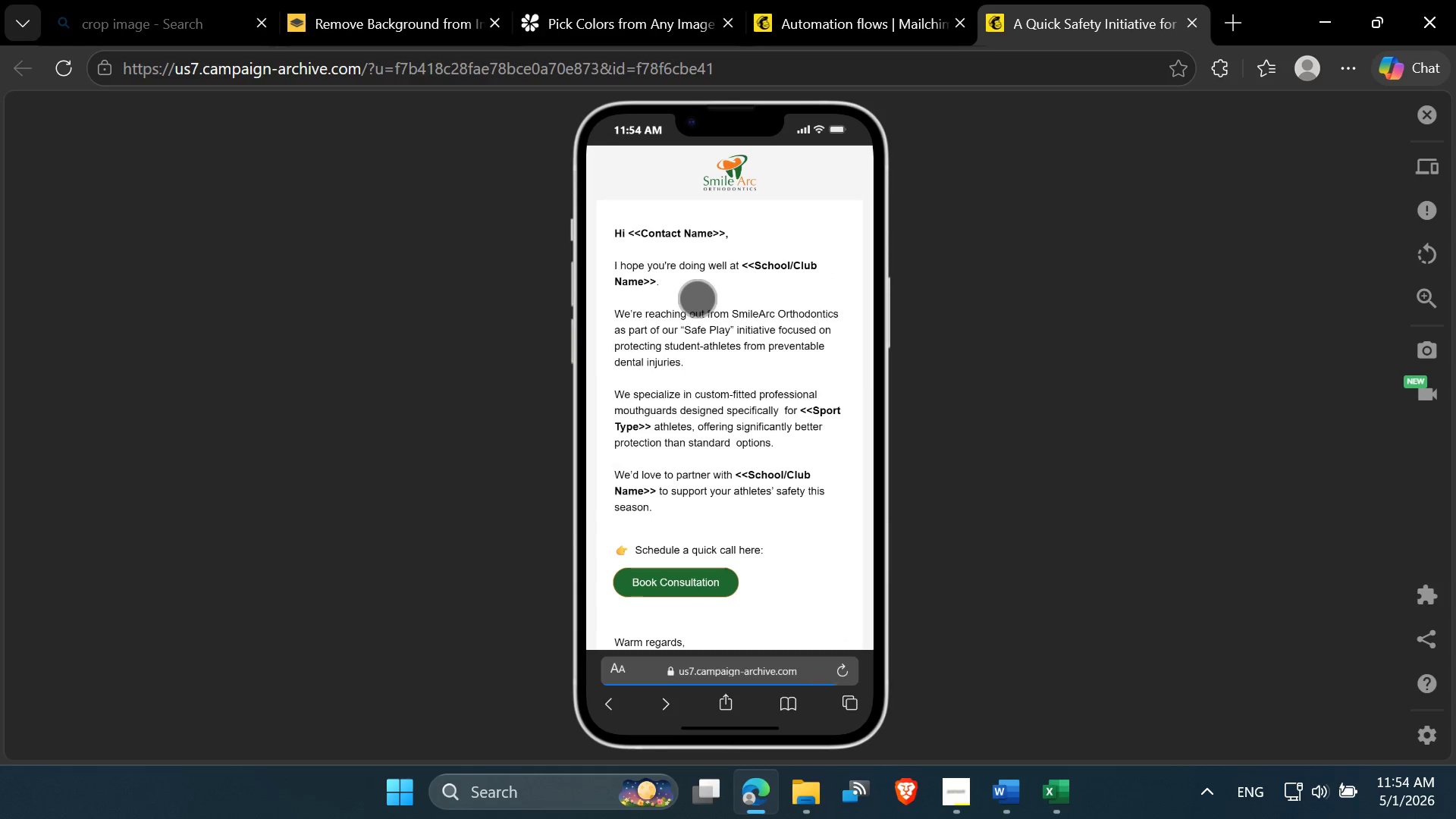 
scroll: coordinate [767, 328], scroll_direction: up, amount: 2.0
 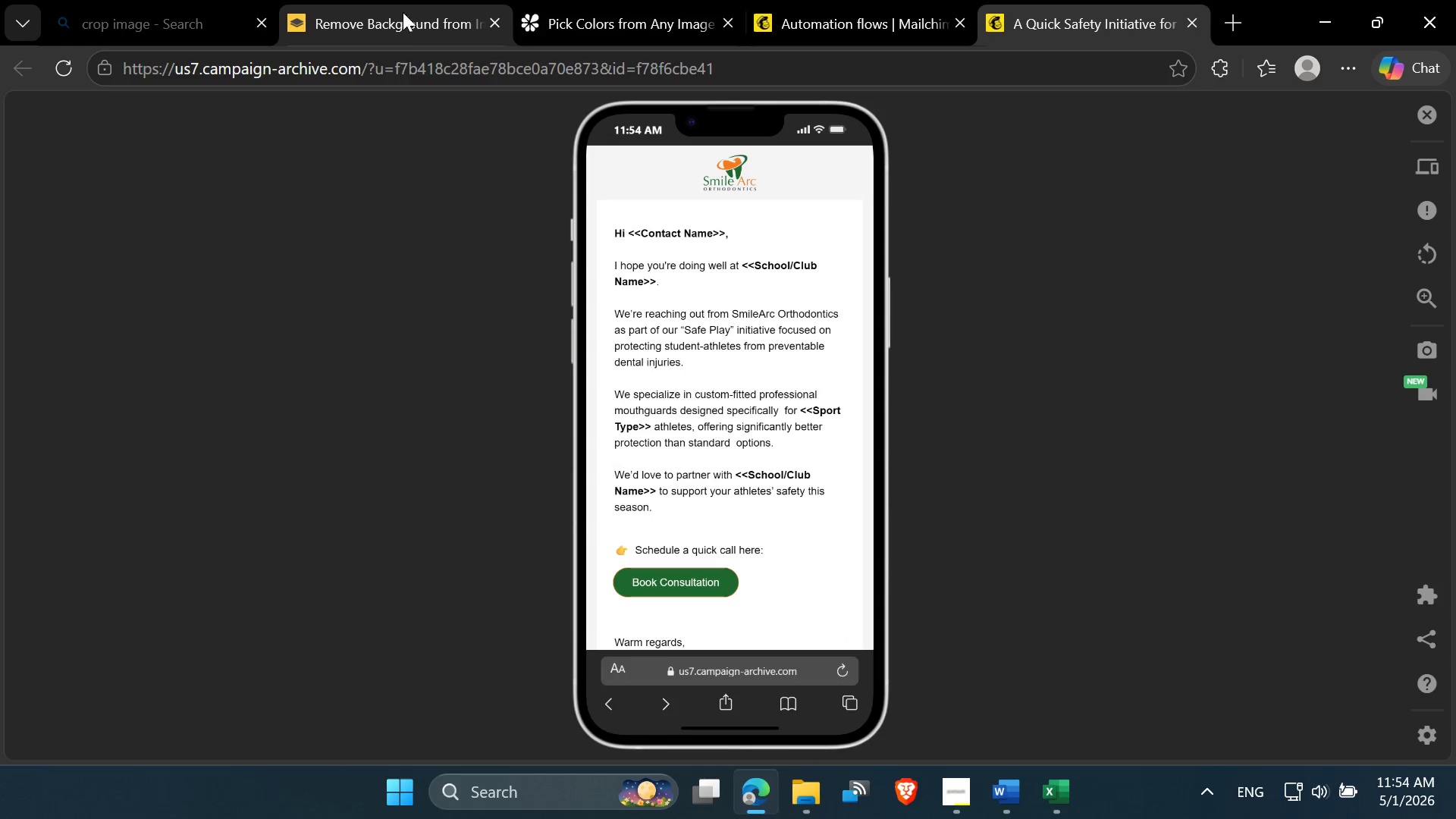 
mouse_move([412, 24])
 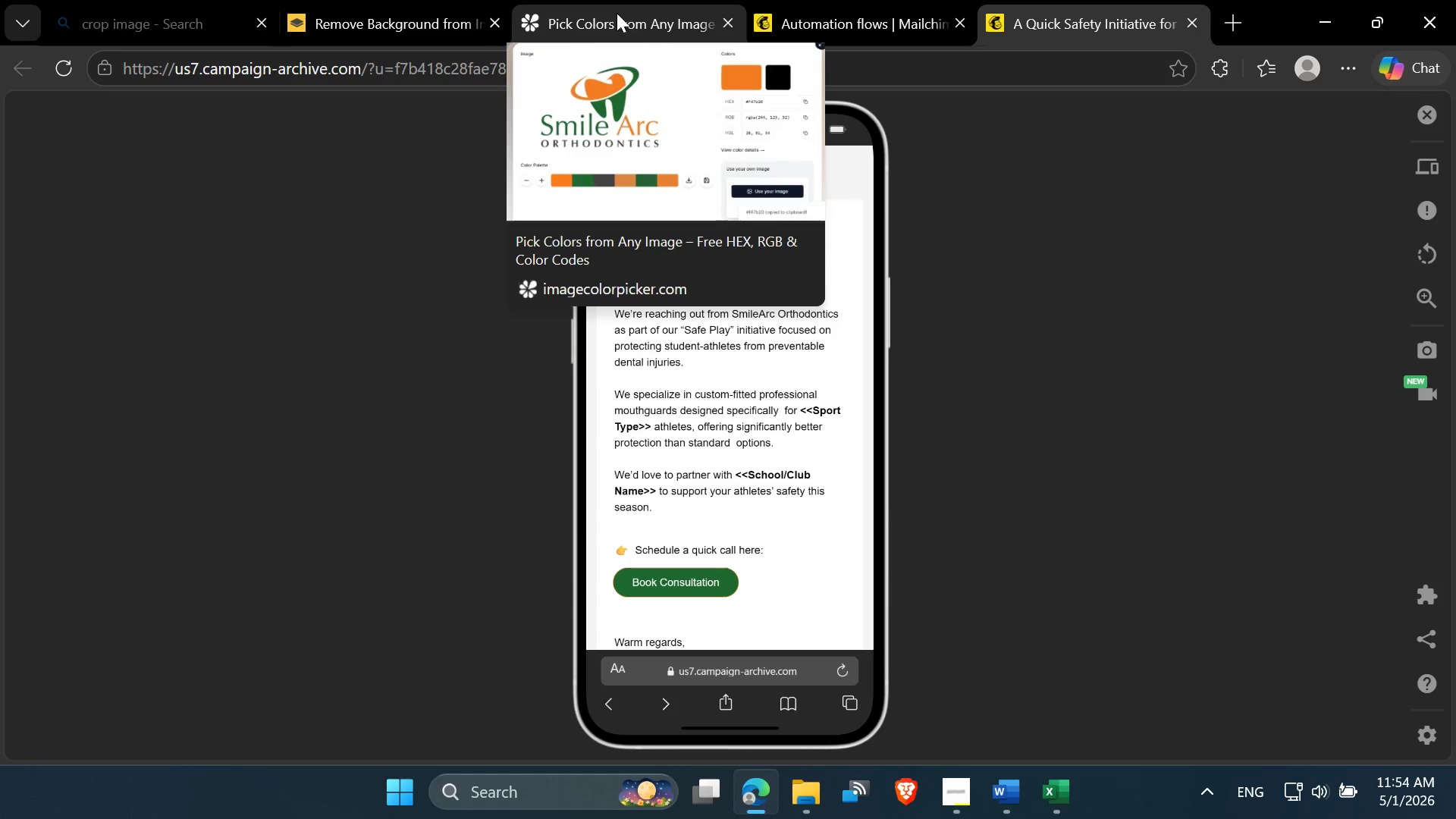 
left_click([617, 13])
 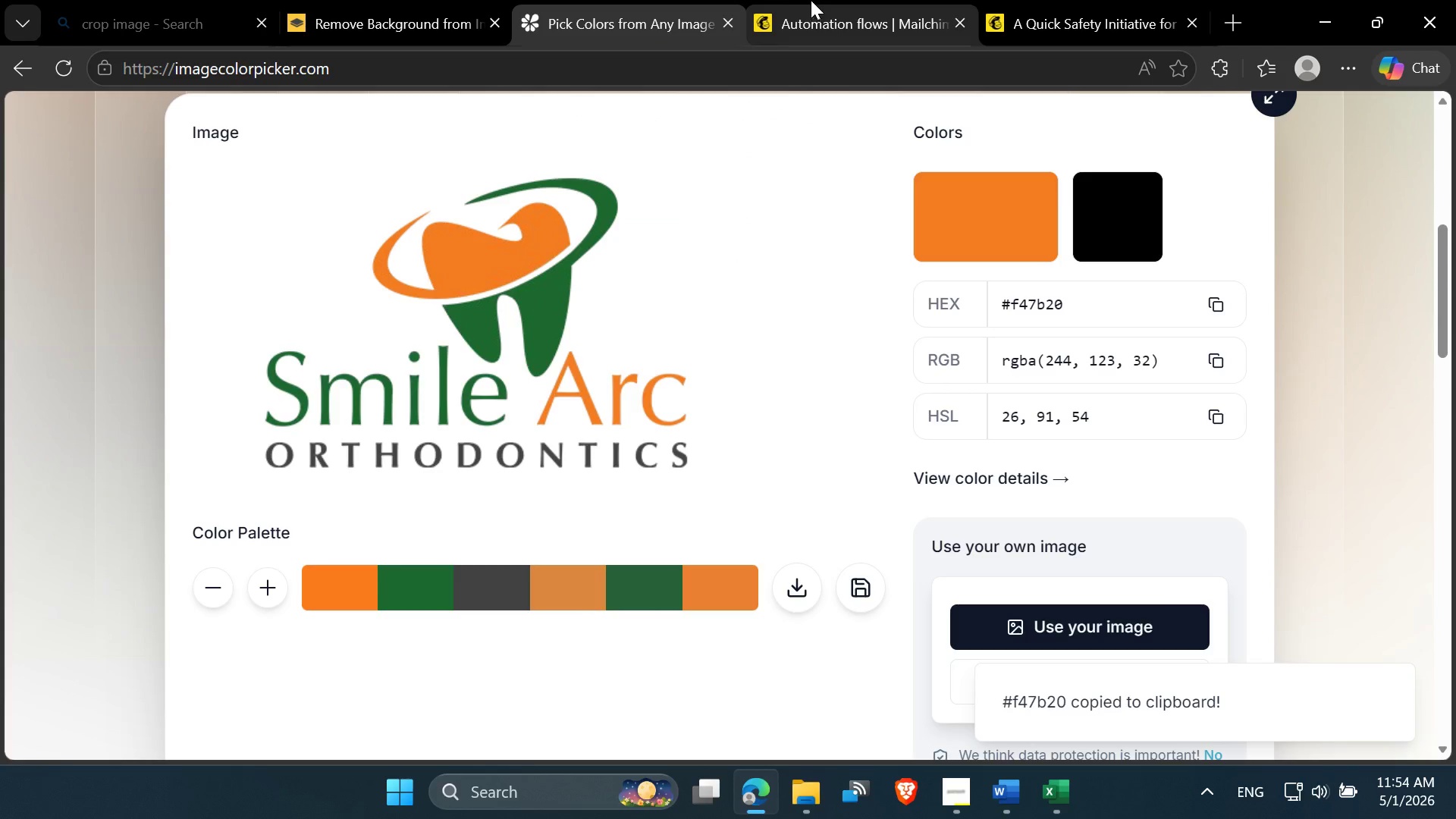 
left_click([819, 0])
 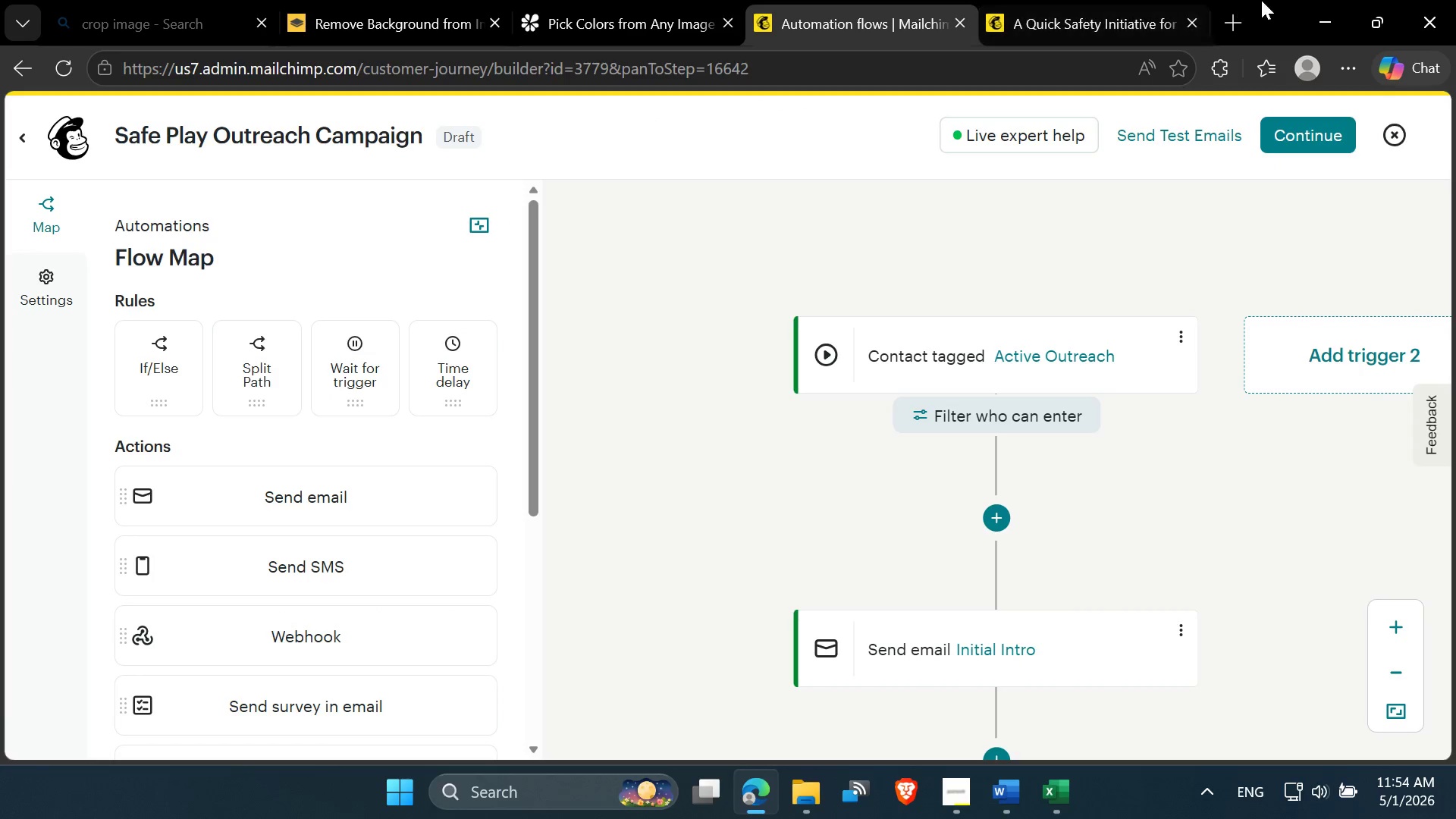 
left_click([1242, 19])
 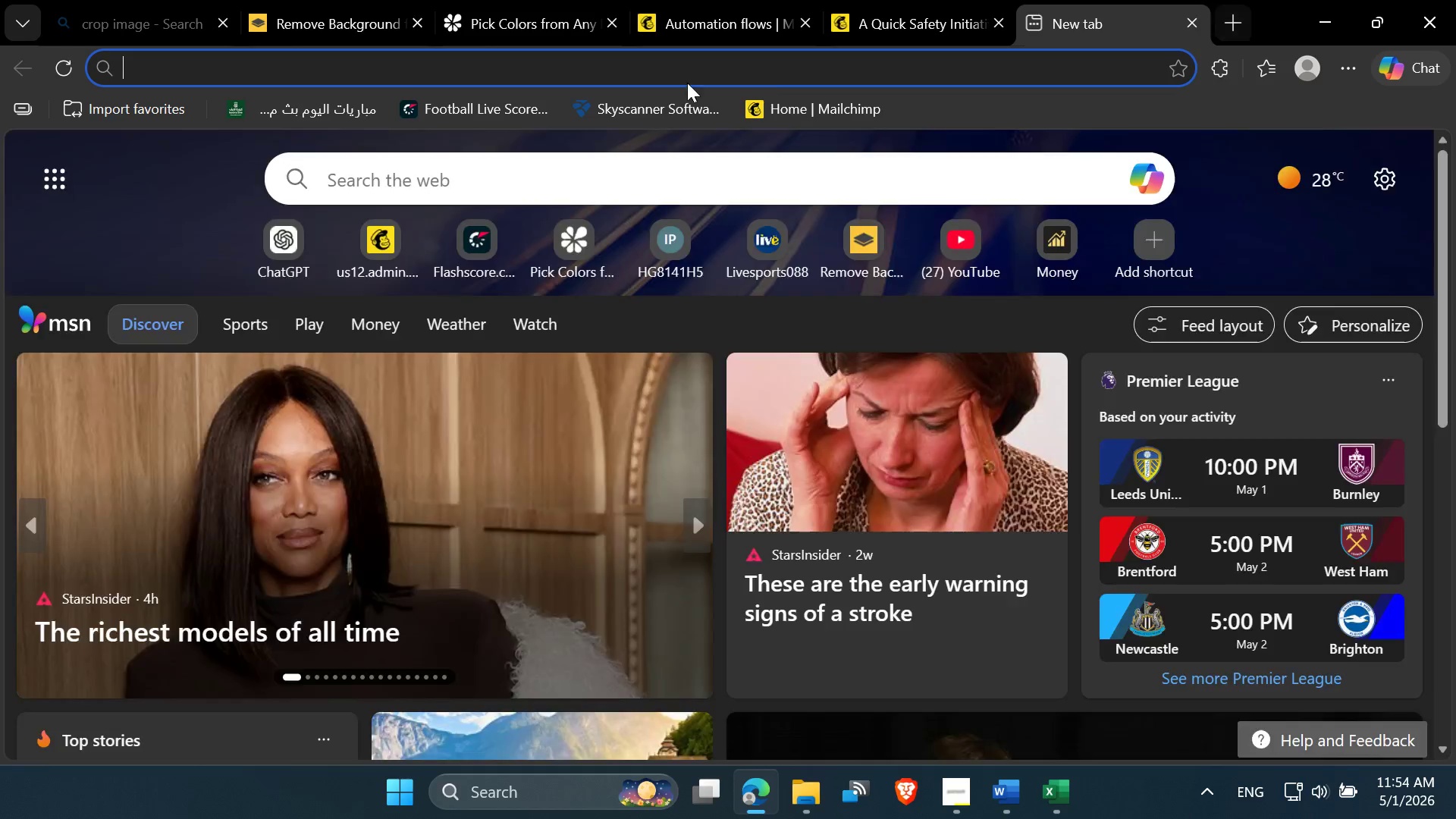 
mouse_move([628, 104])
 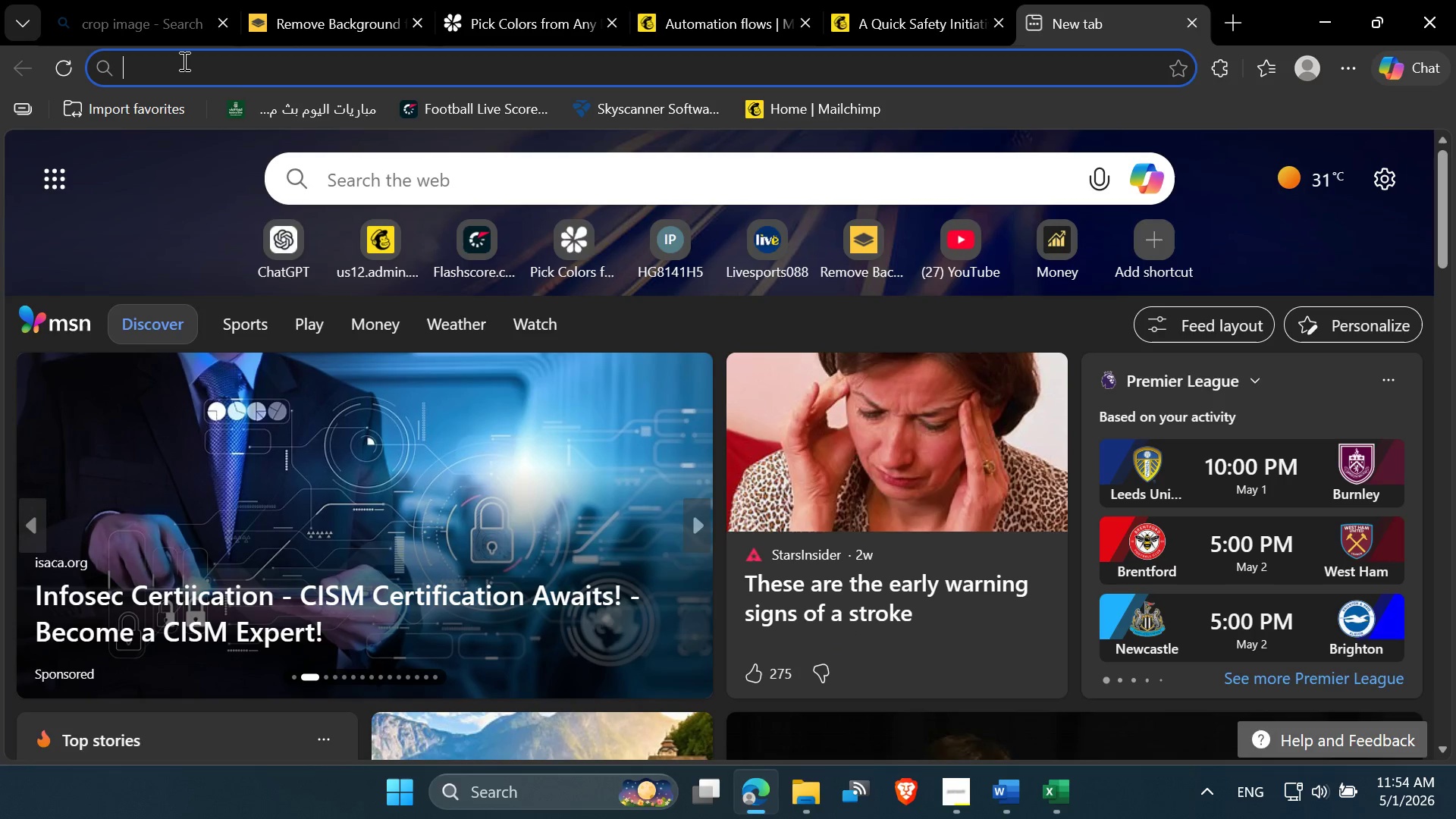 
type(attlet)
key(Backspace)
key(Backspace)
key(Backspace)
key(Backspace)
type(hletics)
 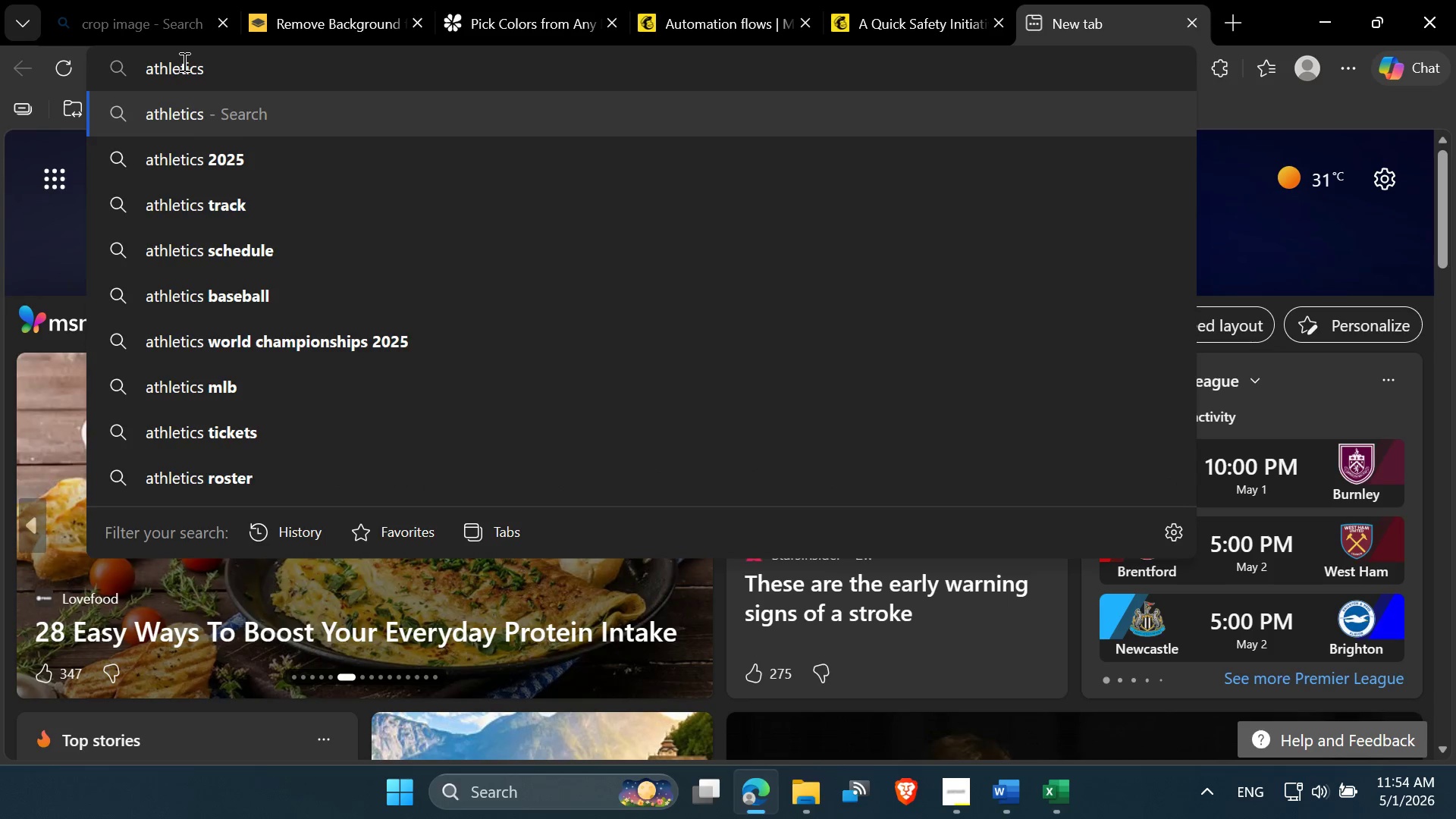 
key(Enter)
 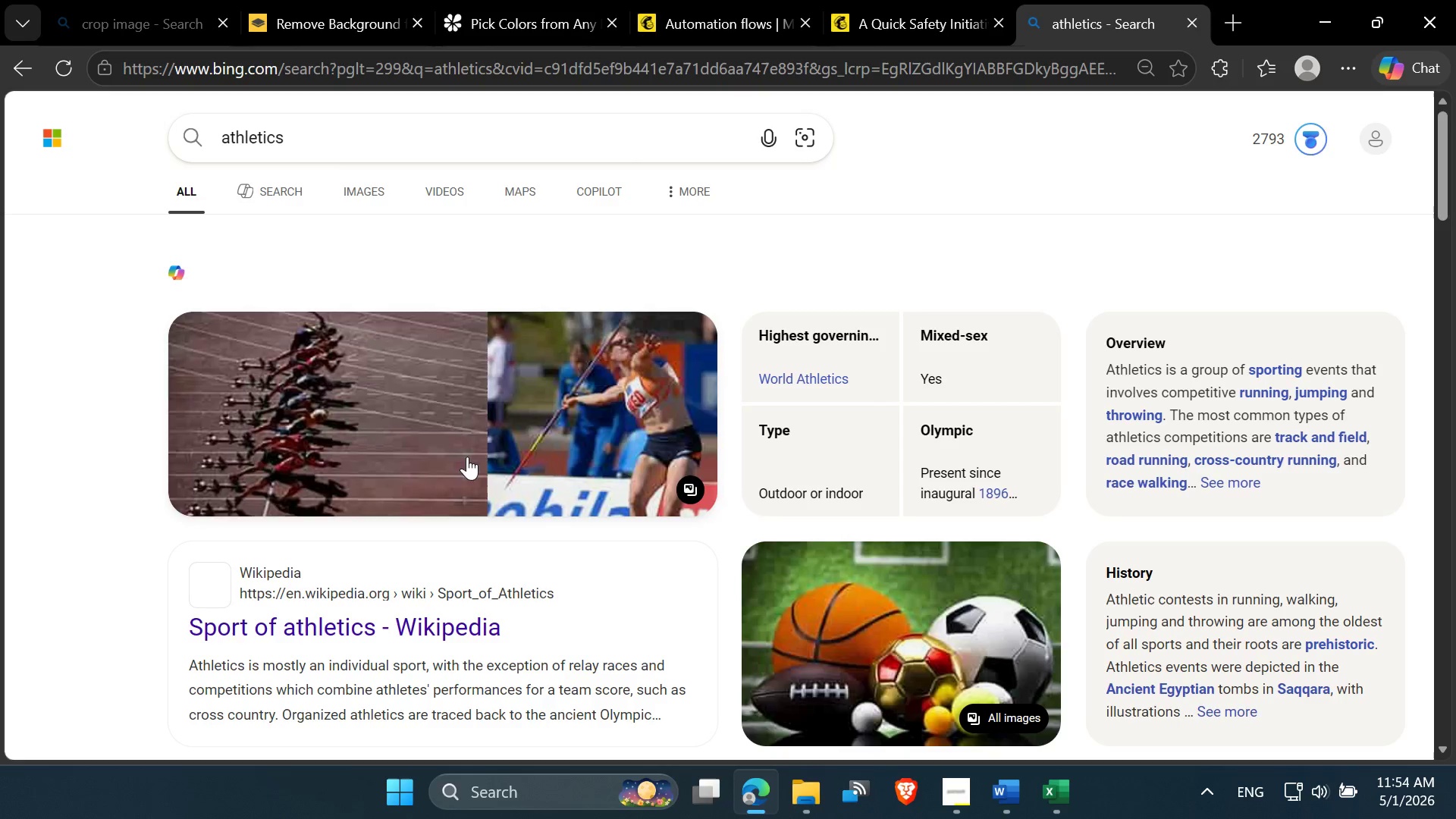 
scroll: coordinate [576, 516], scroll_direction: none, amount: 0.0
 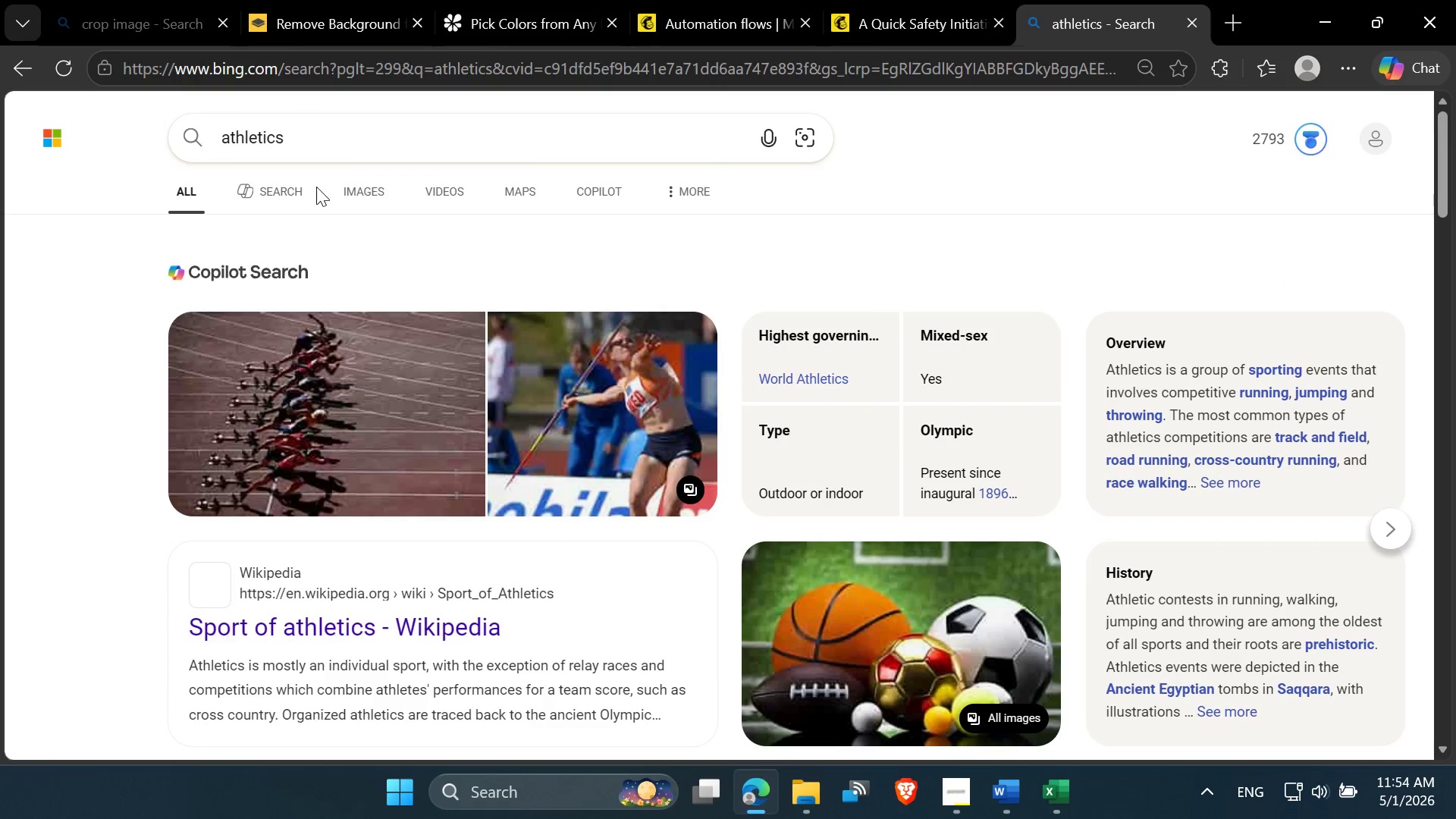 
left_click([344, 193])
 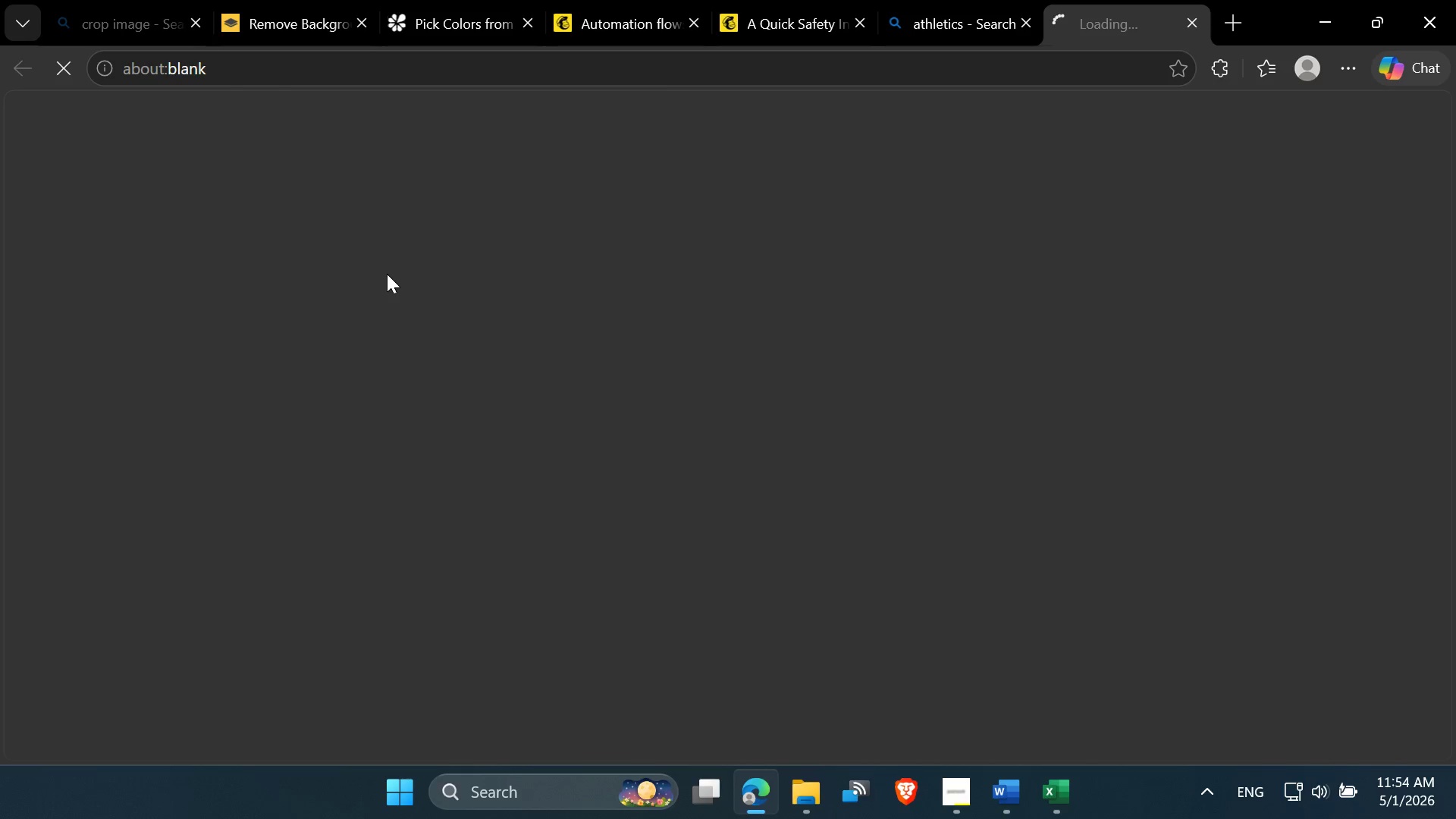 
scroll: coordinate [799, 408], scroll_direction: down, amount: 6.0
 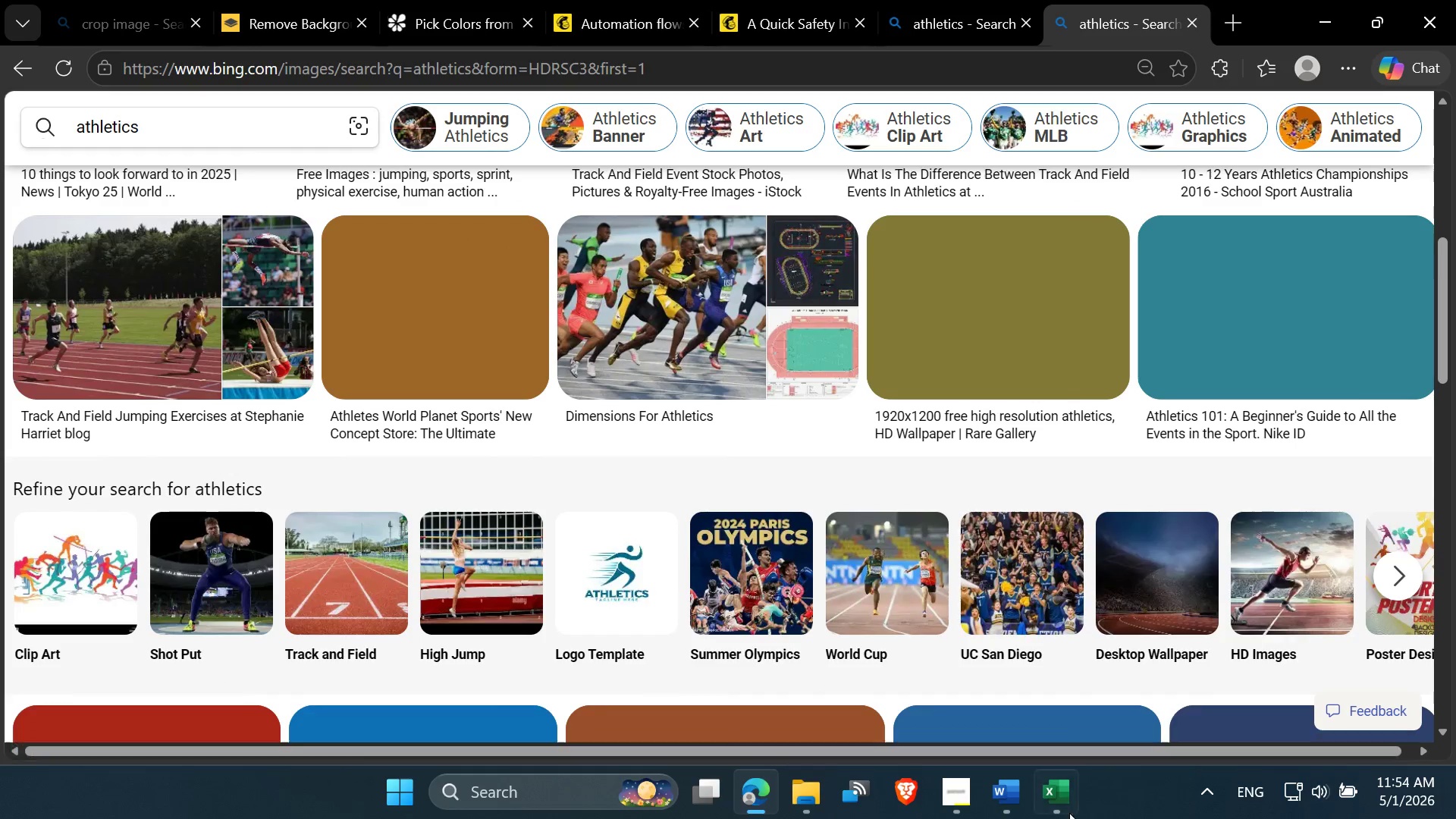 
left_click([1047, 800])
 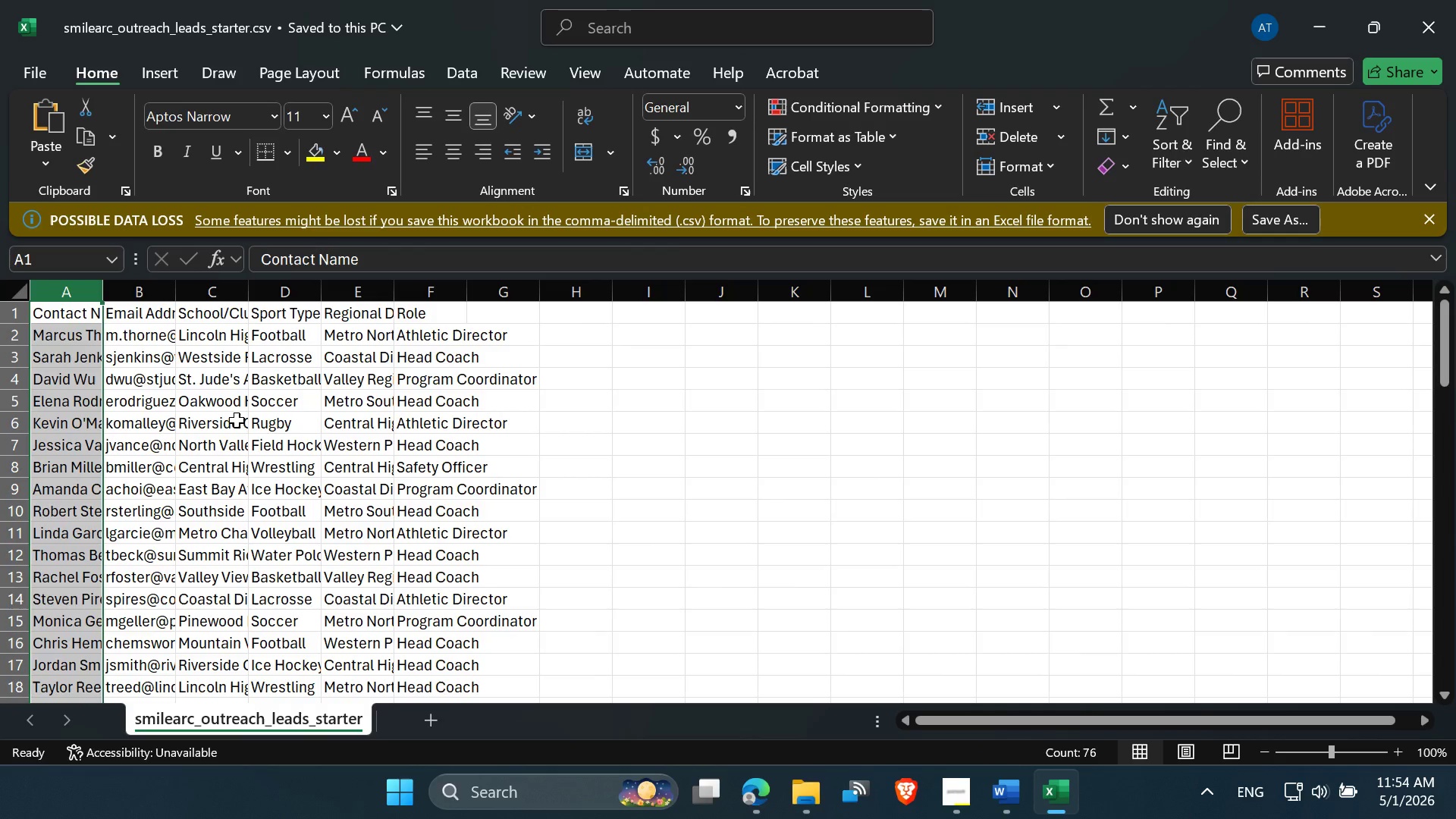 
scroll: coordinate [237, 420], scroll_direction: up, amount: 1.0
 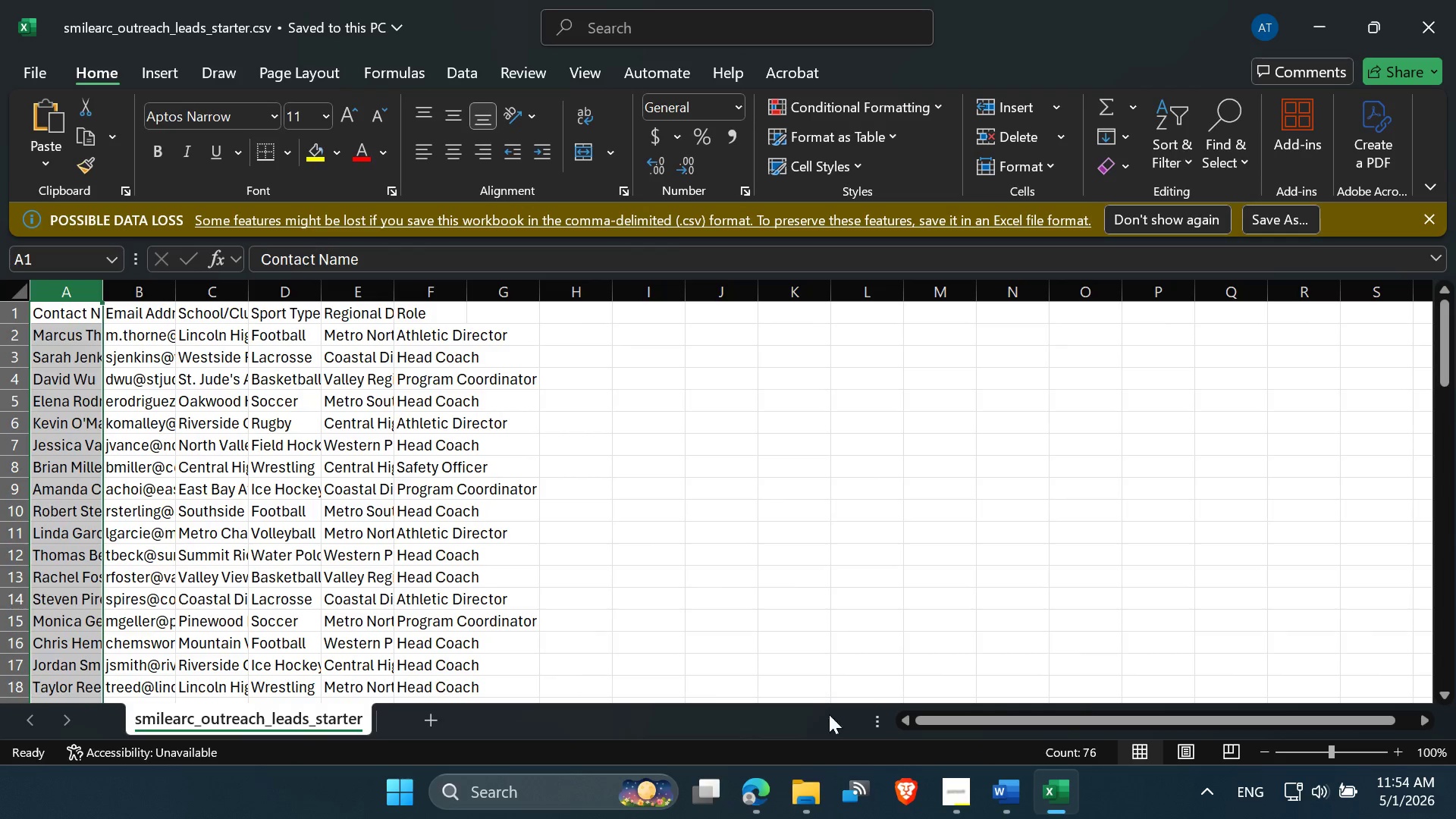 
left_click_drag(start_coordinate=[947, 722], to_coordinate=[932, 726])
 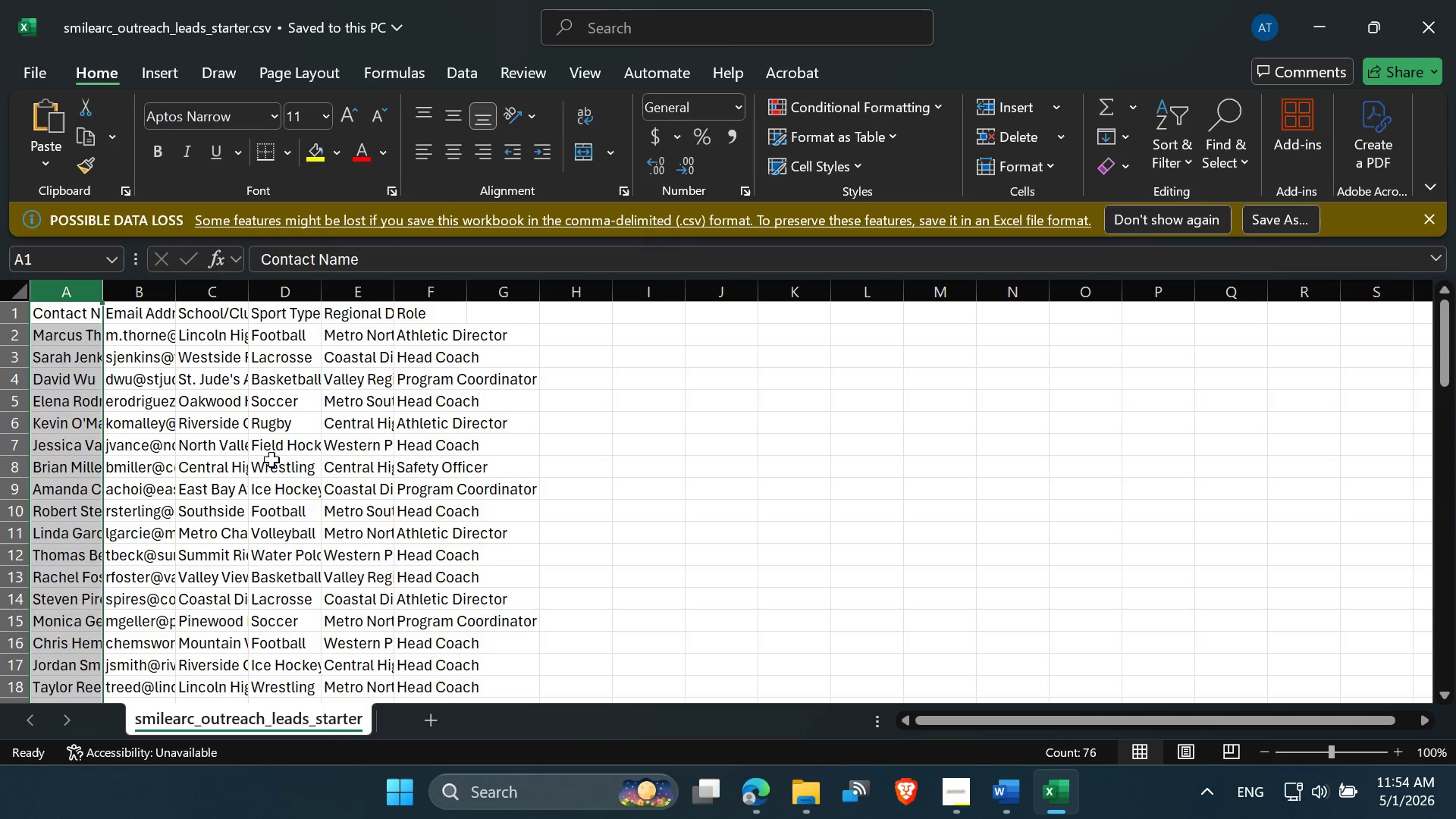 
left_click([270, 468])
 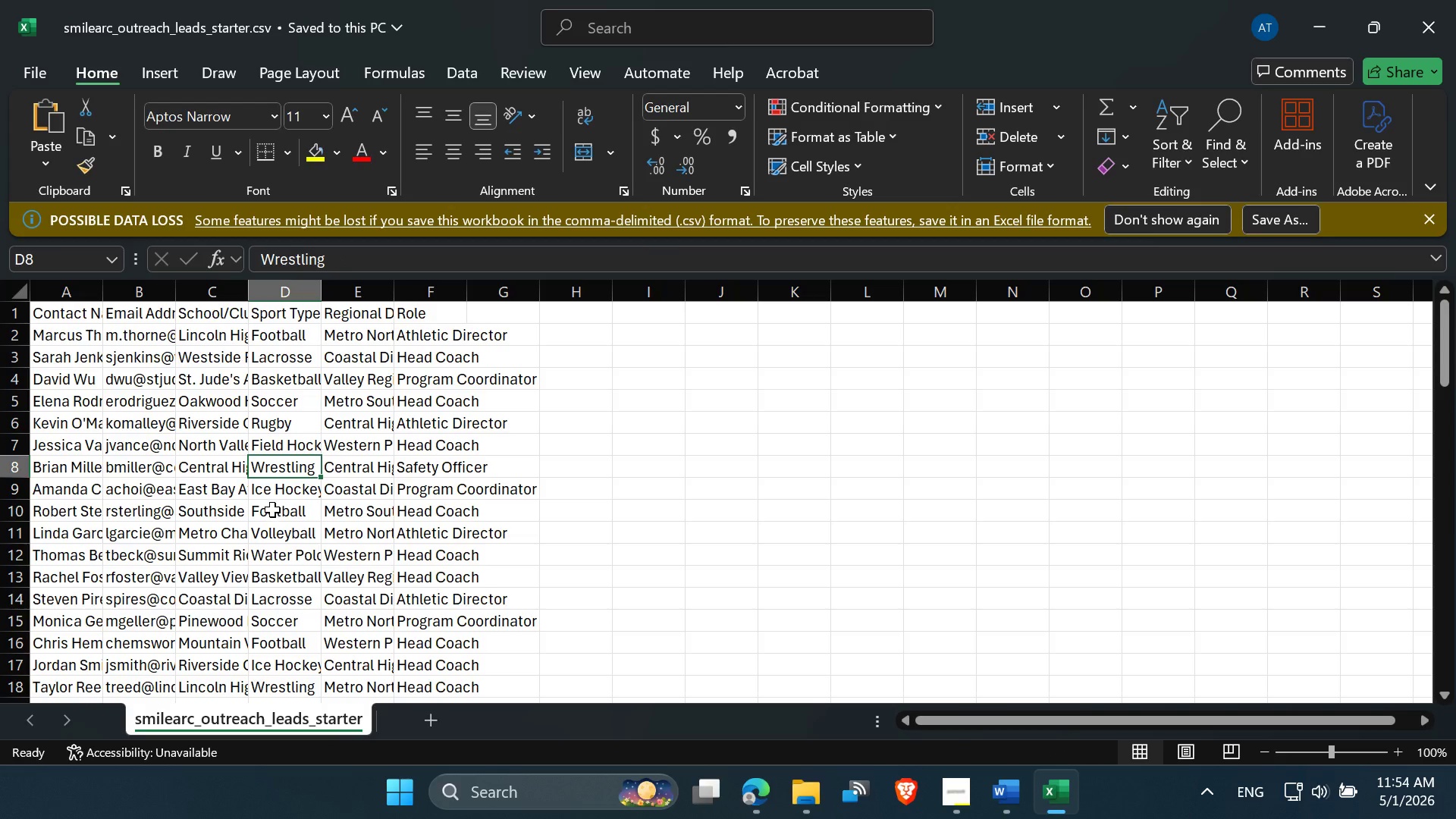 
left_click([272, 510])
 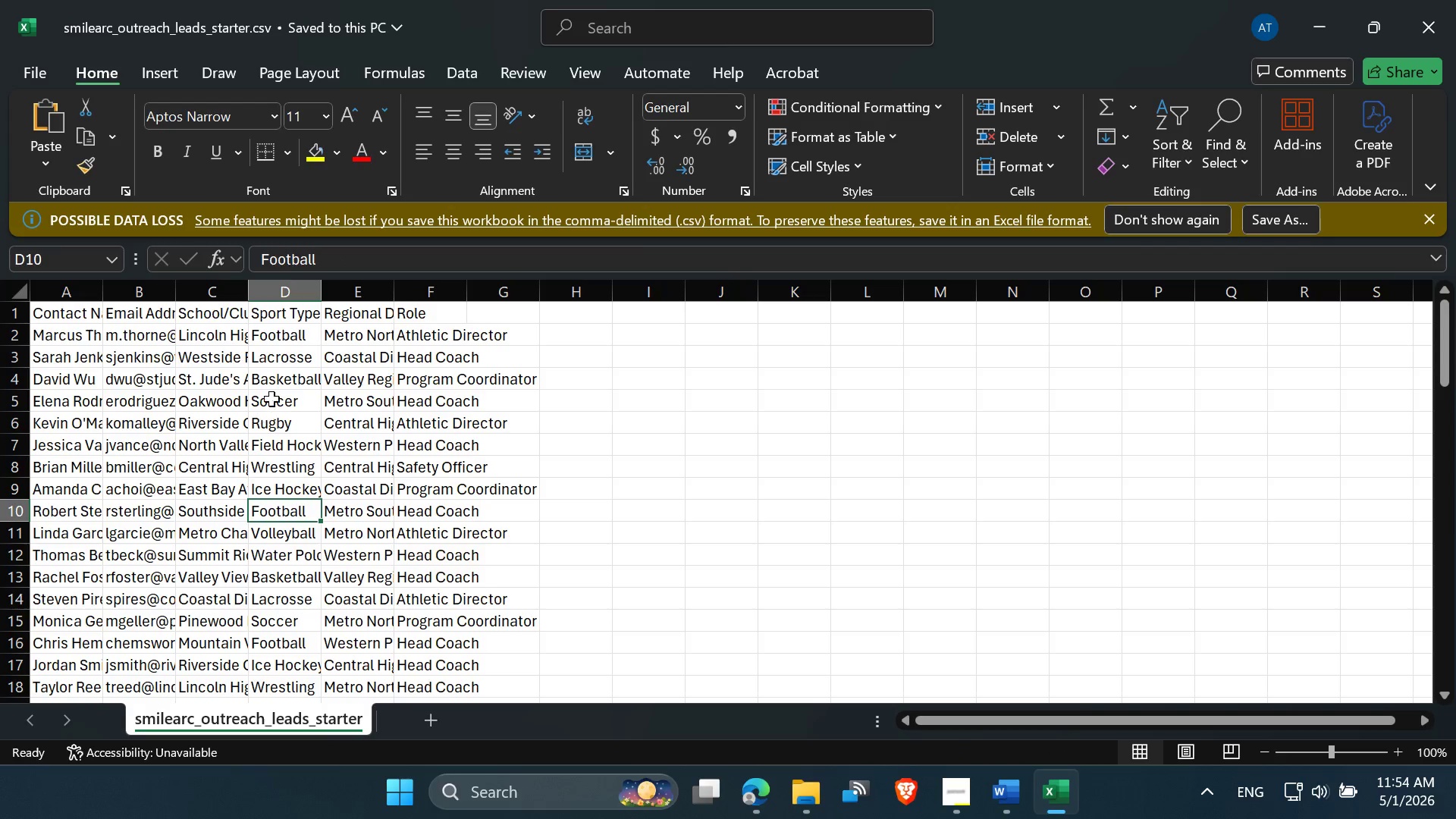 
left_click([286, 362])
 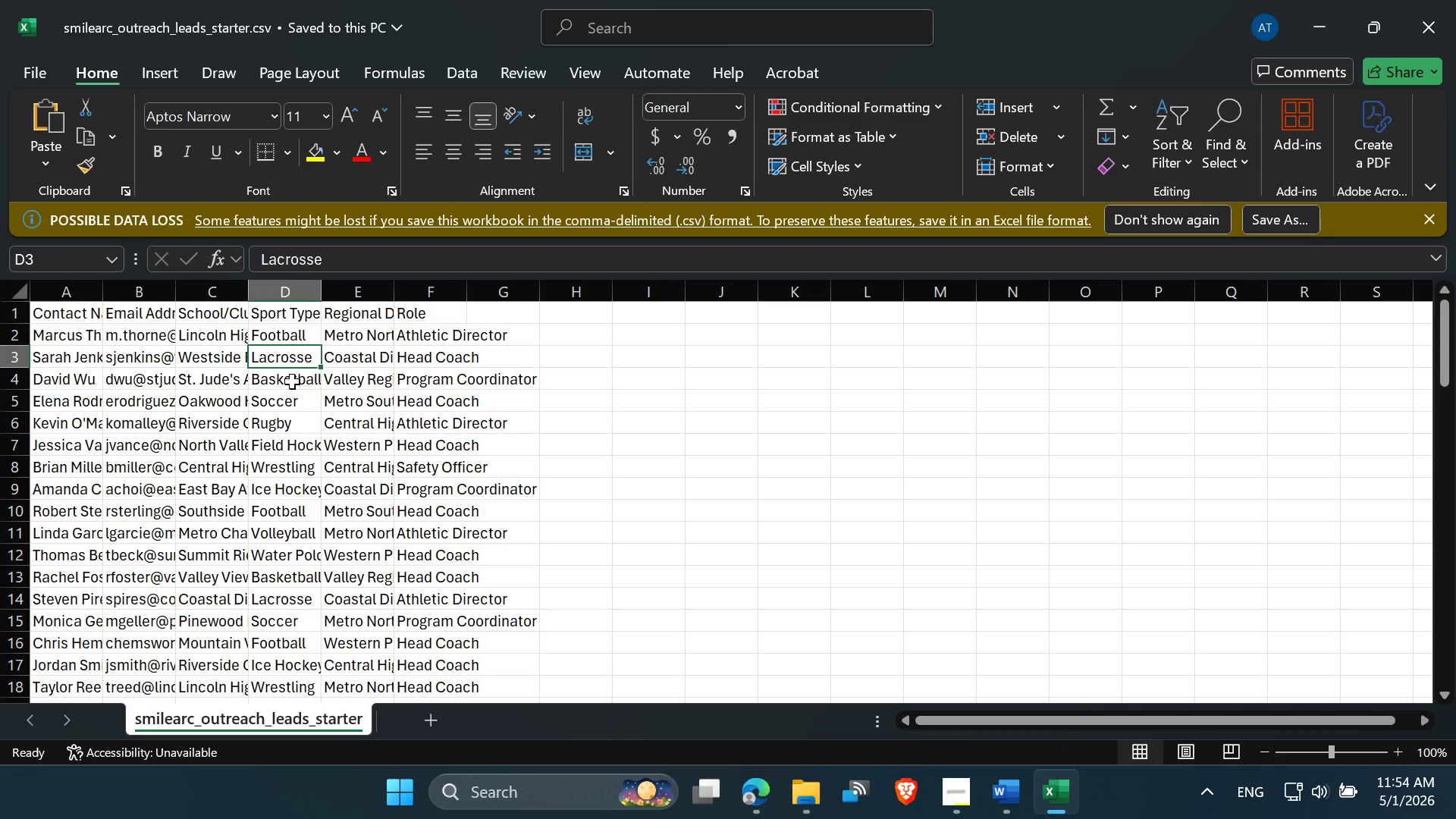 
wait(5.58)
 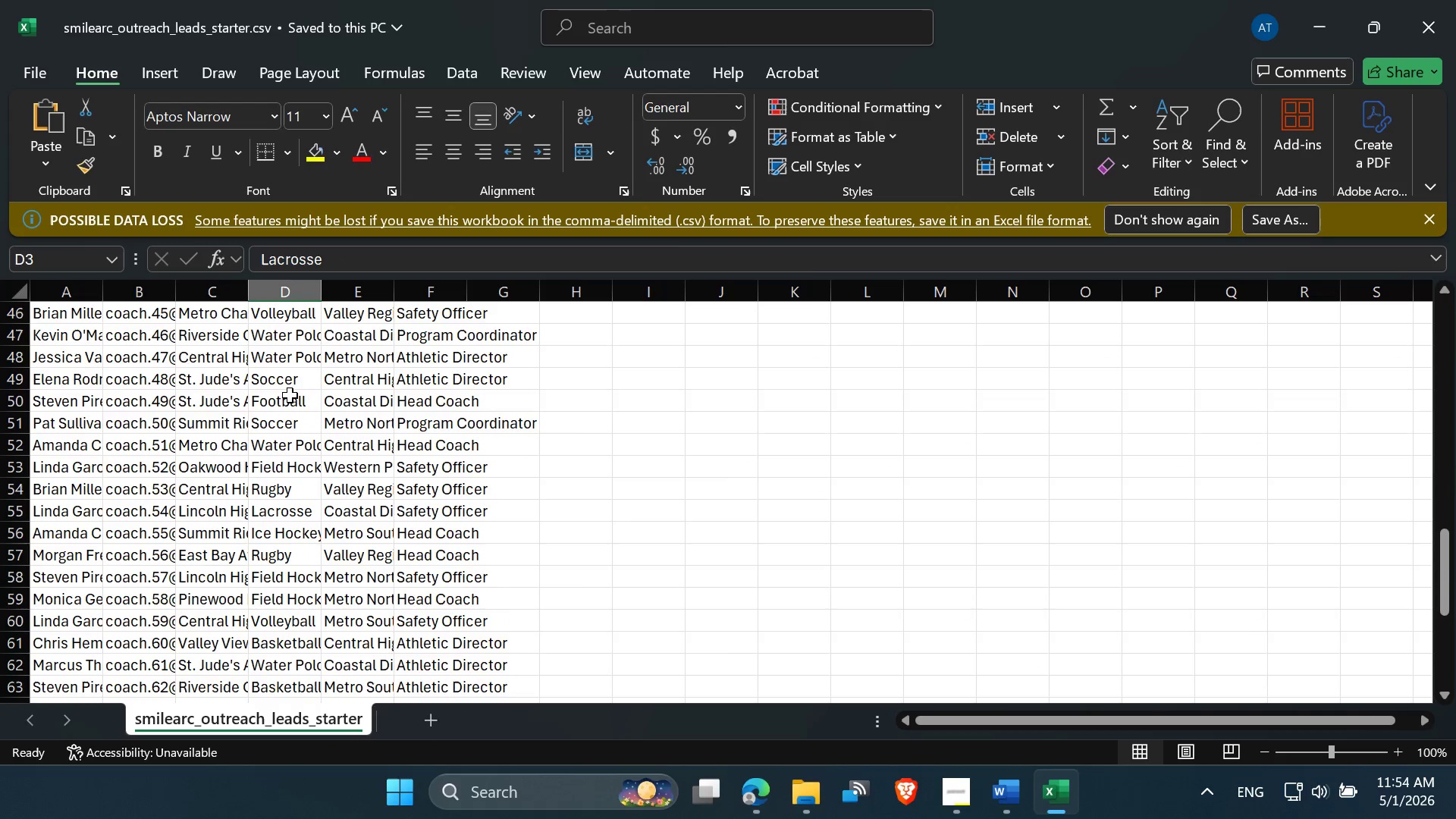 
left_click([290, 395])
 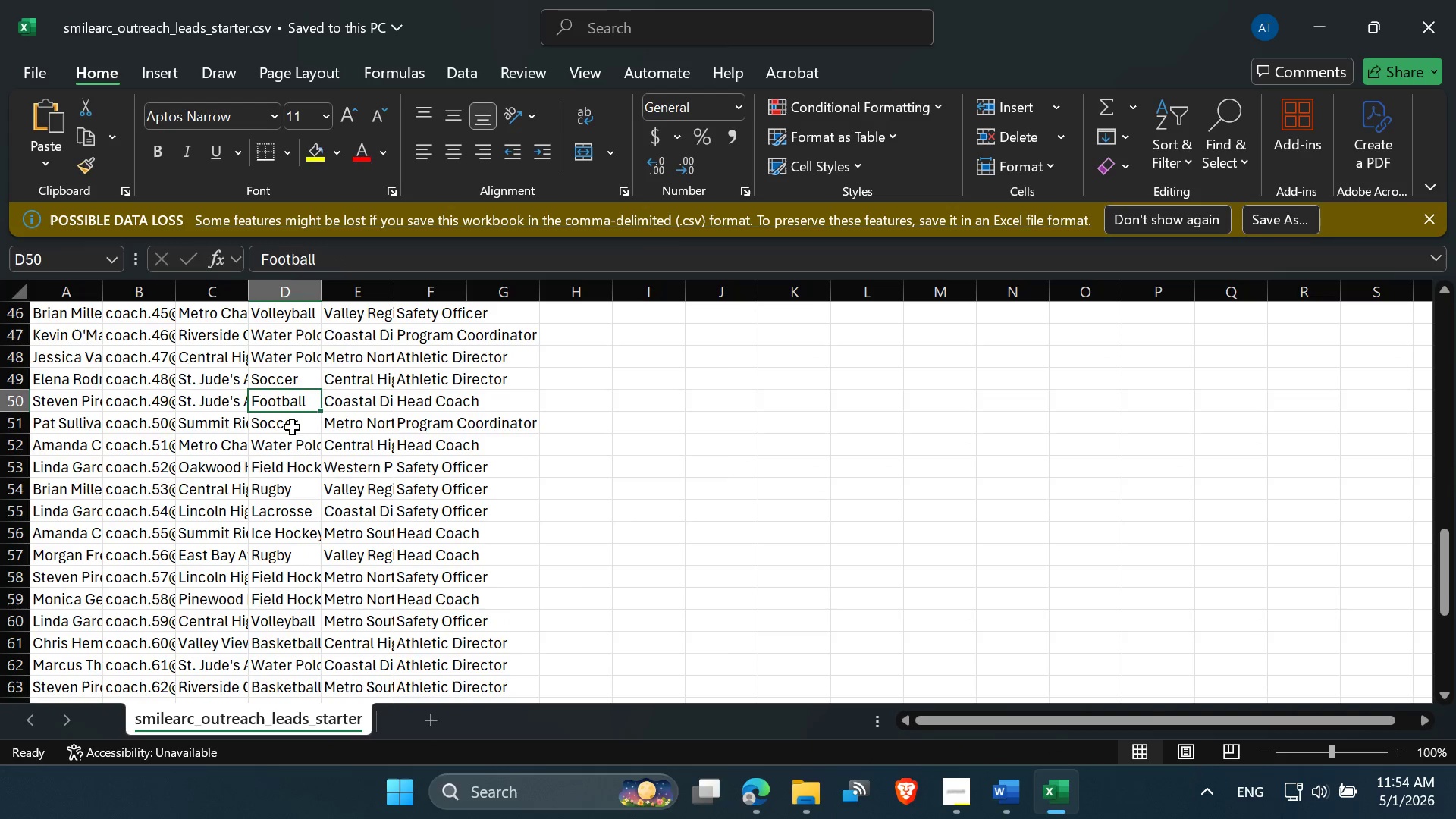 
scroll: coordinate [290, 395], scroll_direction: down, amount: 15.0
 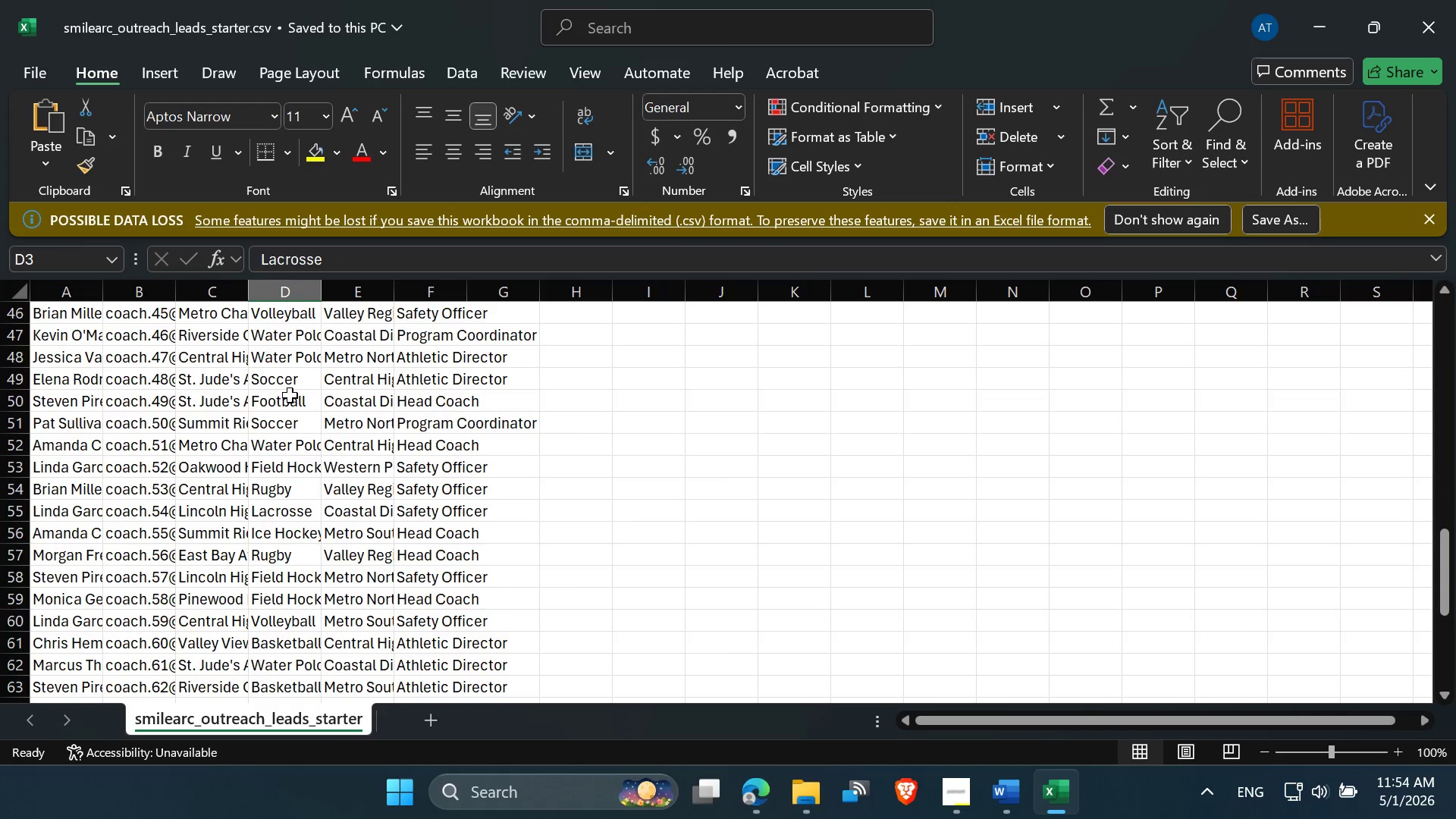 
left_click([290, 427])
 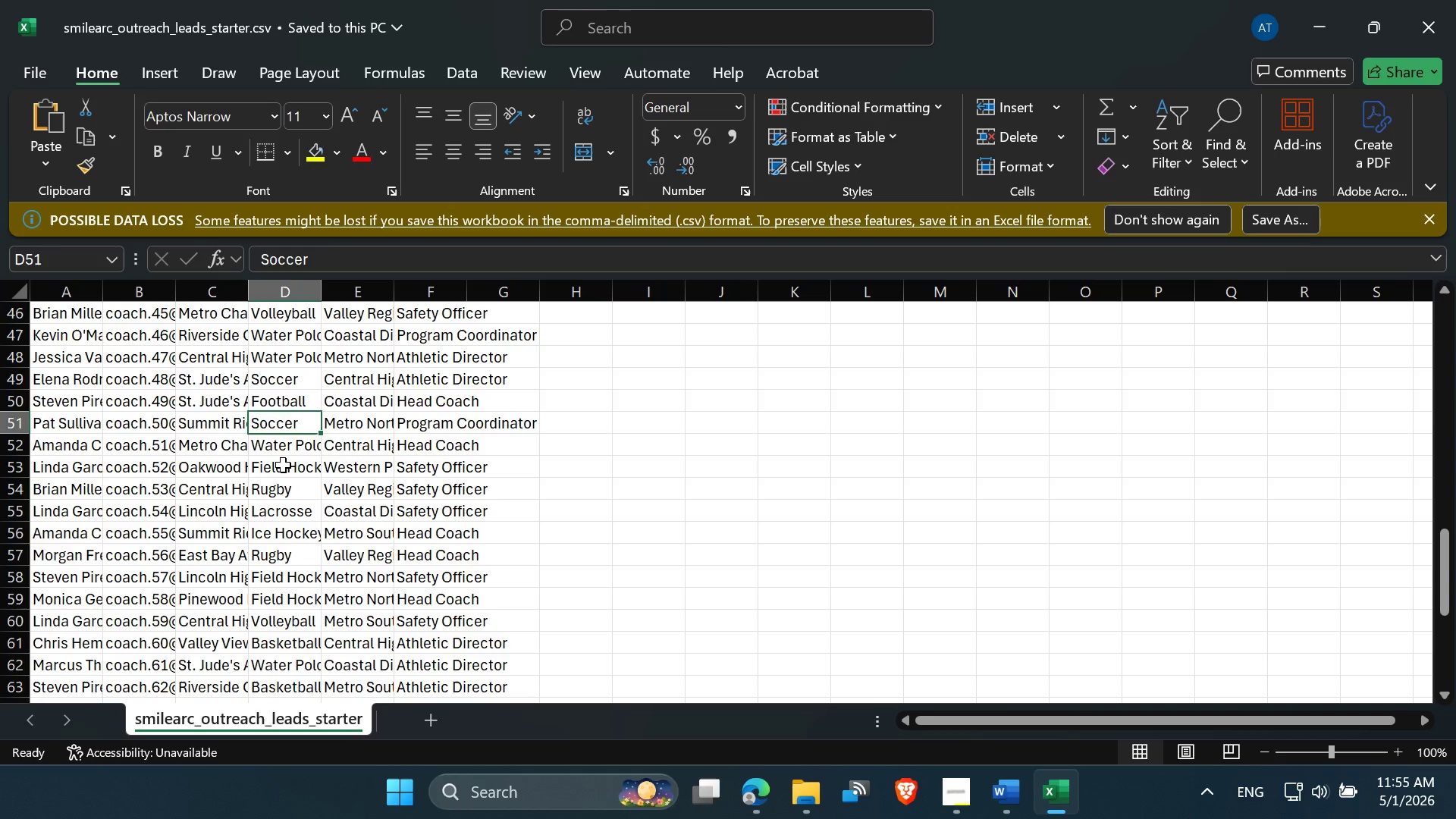 
left_click([283, 465])
 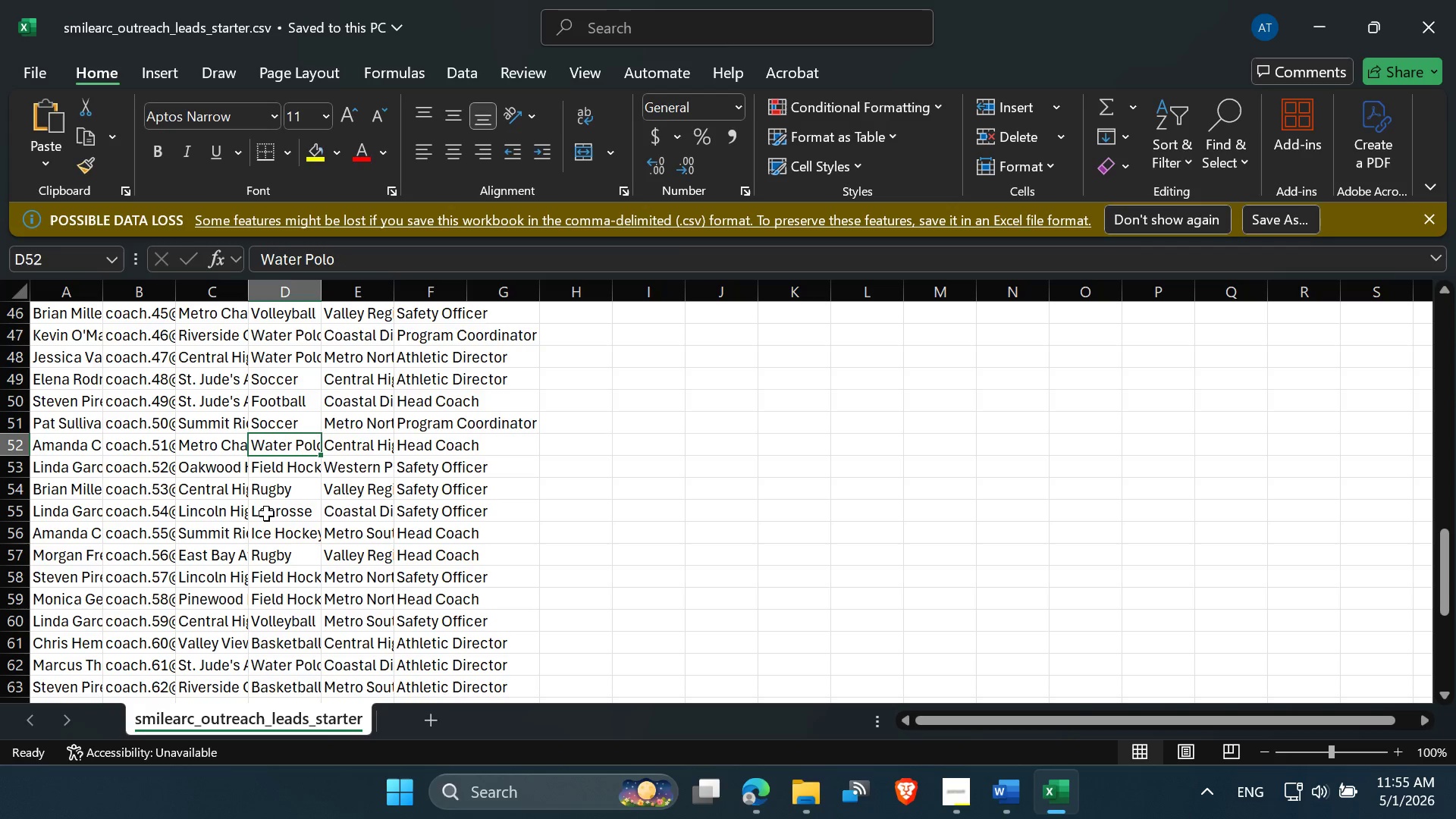 
left_click([274, 496])
 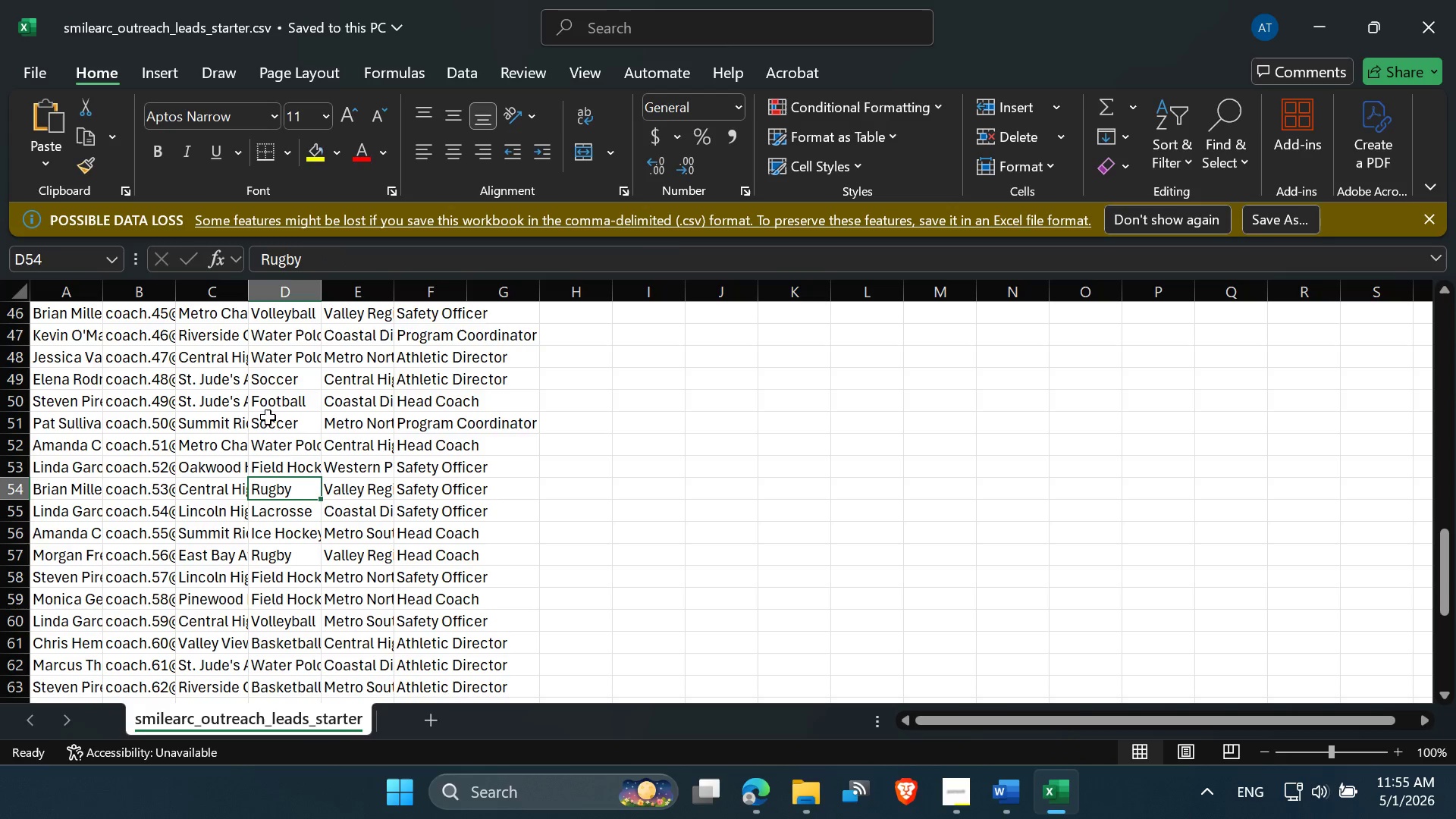 
scroll: coordinate [274, 410], scroll_direction: up, amount: 4.0
 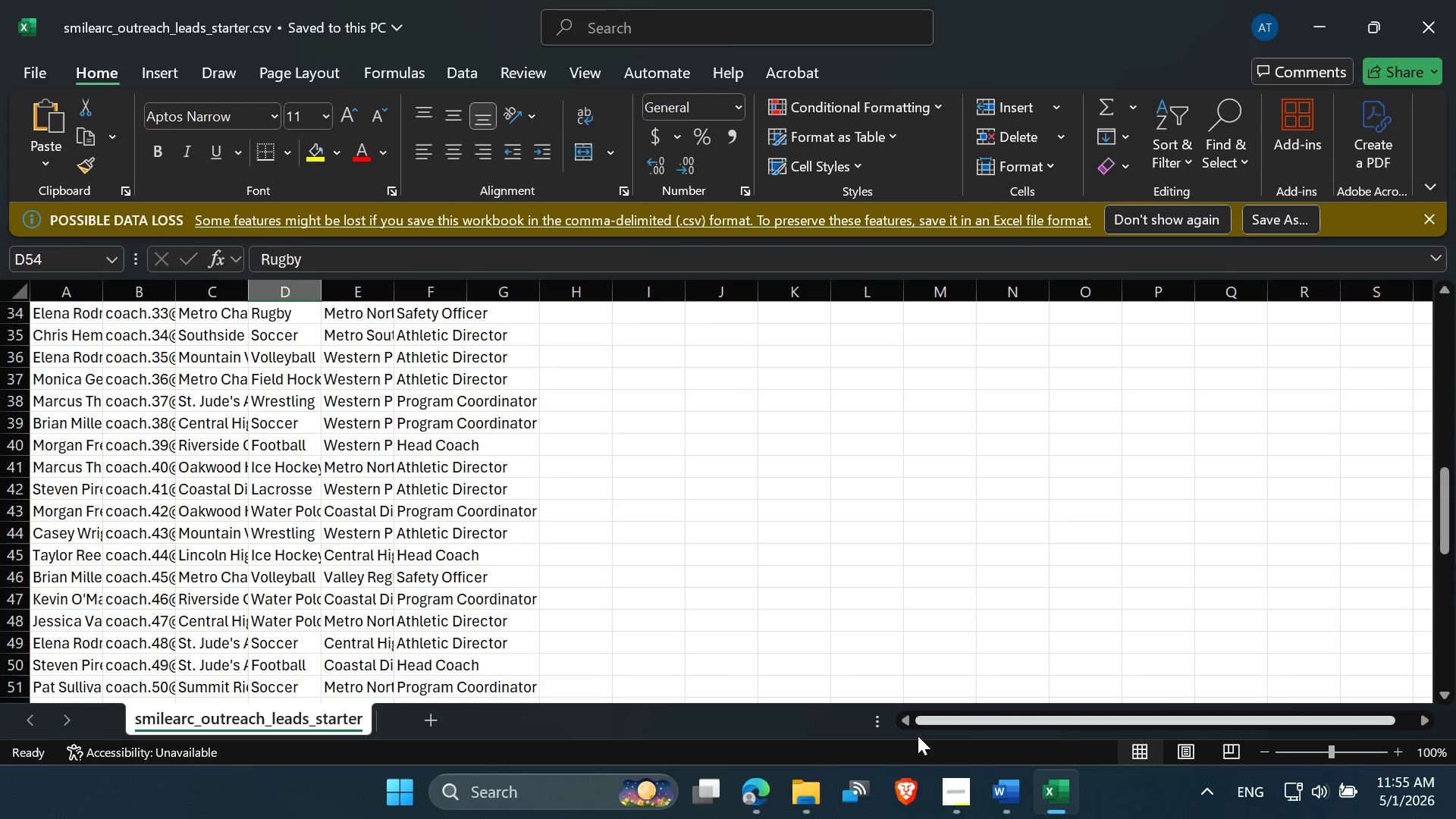 
left_click([759, 787])
 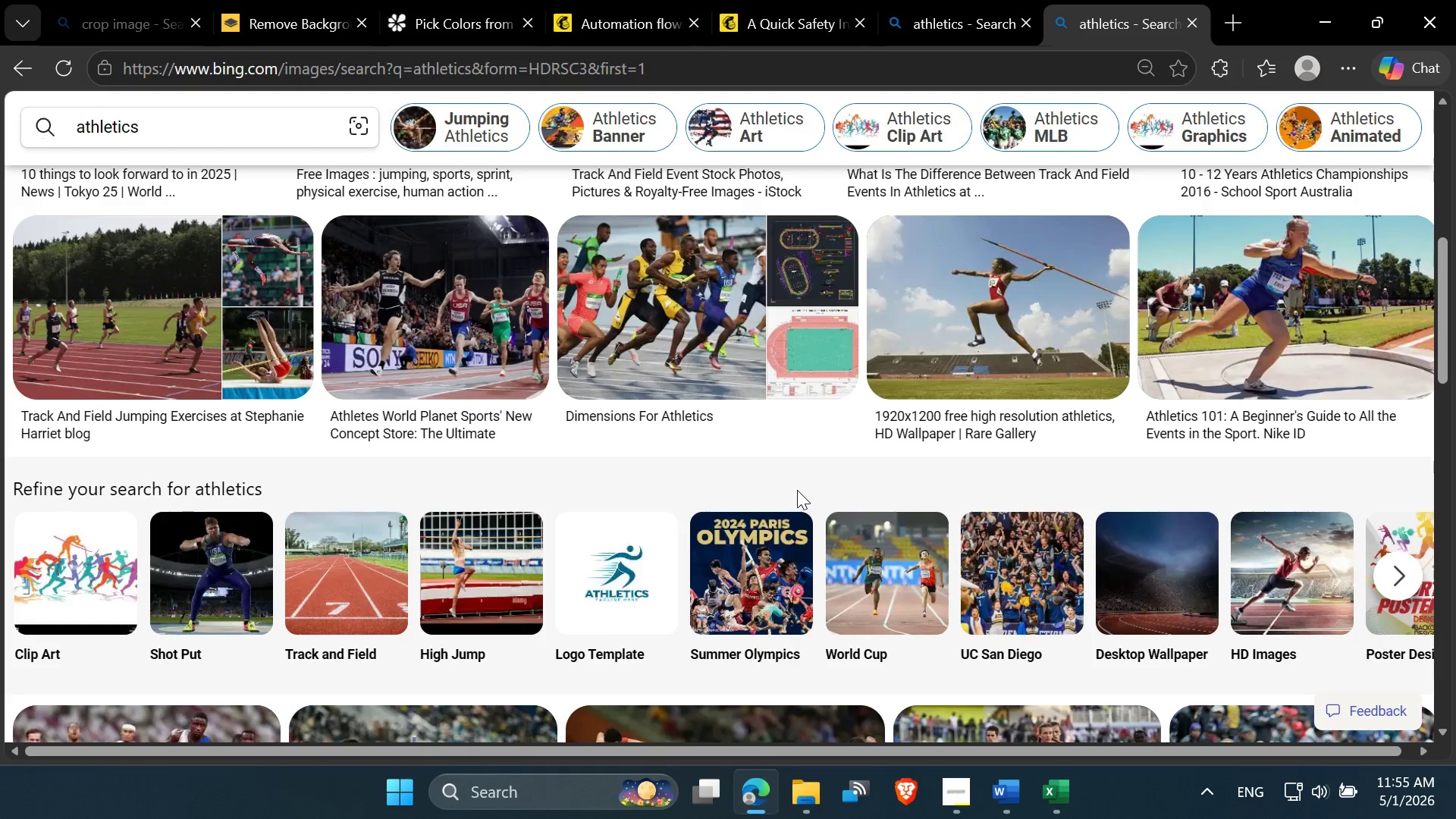 
scroll: coordinate [797, 490], scroll_direction: up, amount: 1.0
 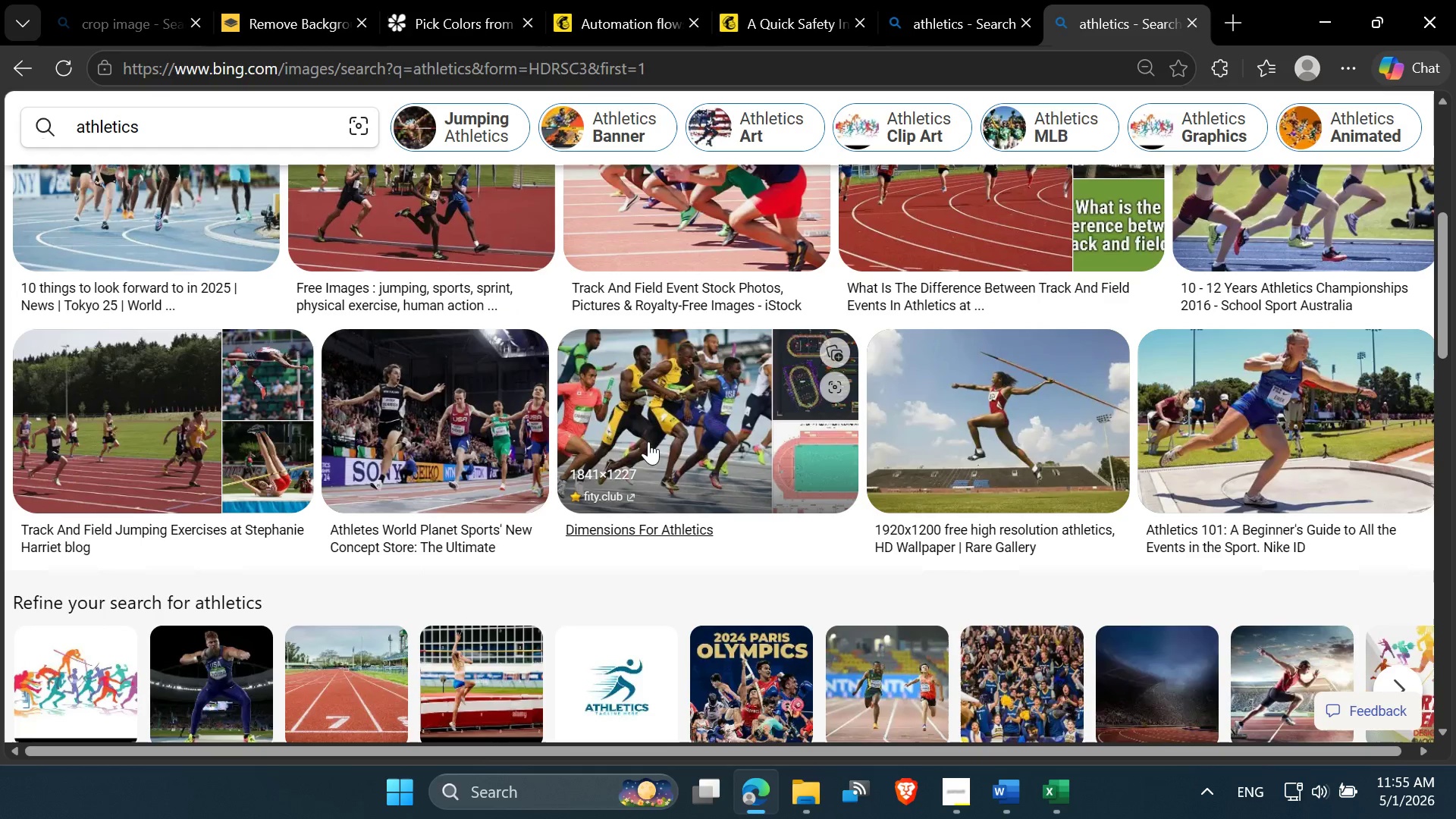 
scroll: coordinate [389, 449], scroll_direction: down, amount: 7.0
 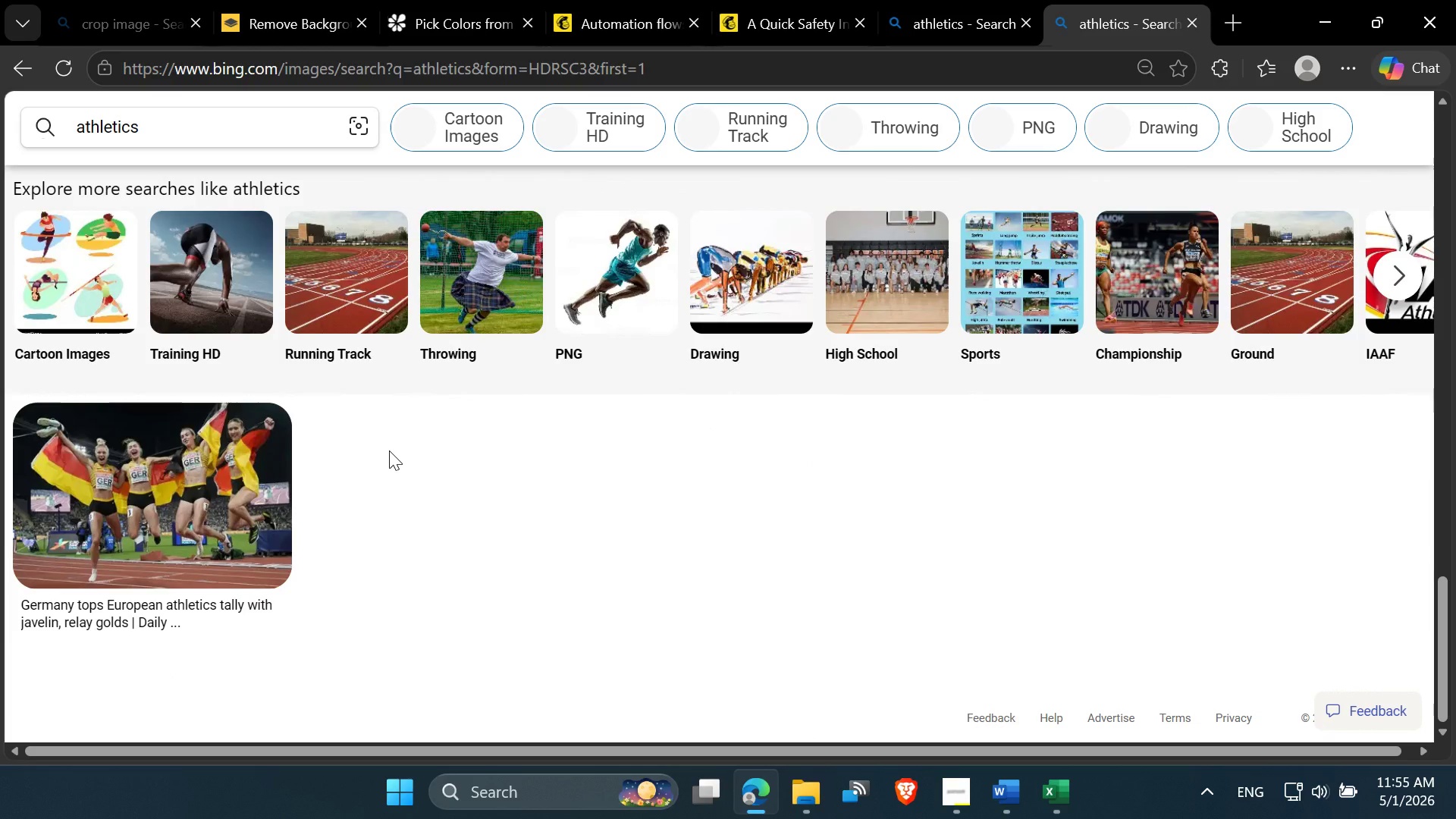 
scroll: coordinate [432, 461], scroll_direction: up, amount: 27.0
 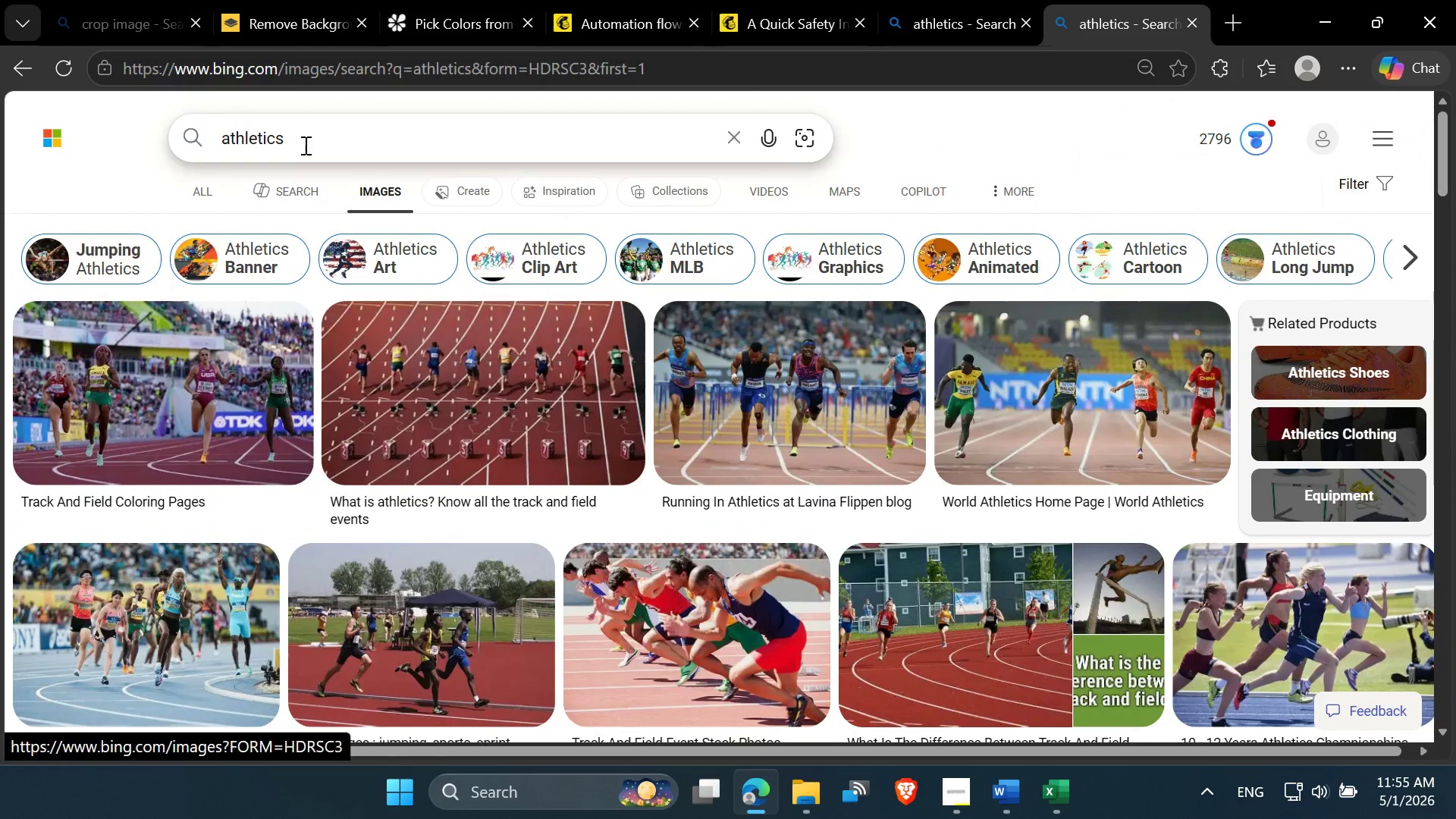 
left_click([302, 143])
 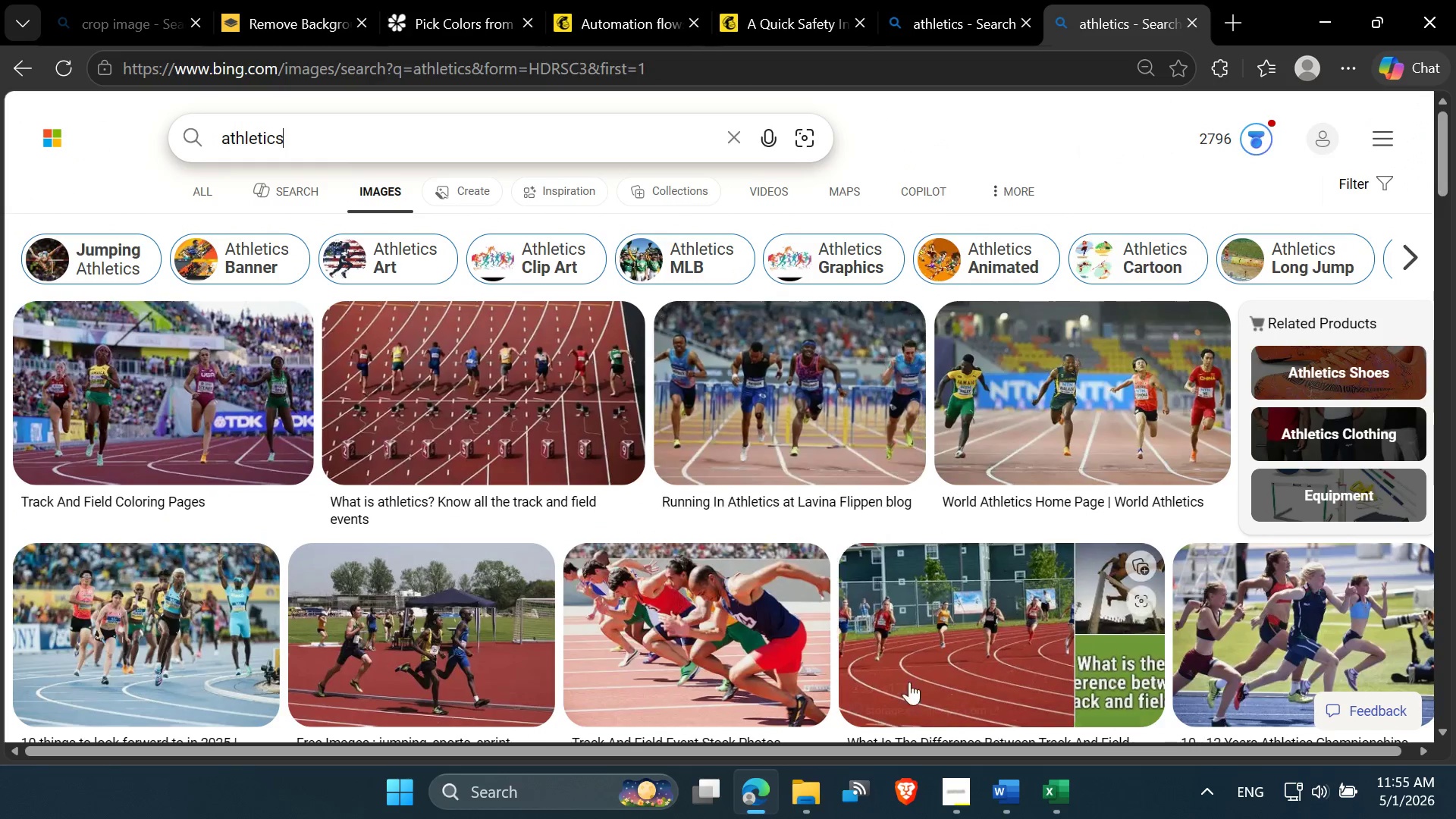 
mouse_move([1005, 778])
 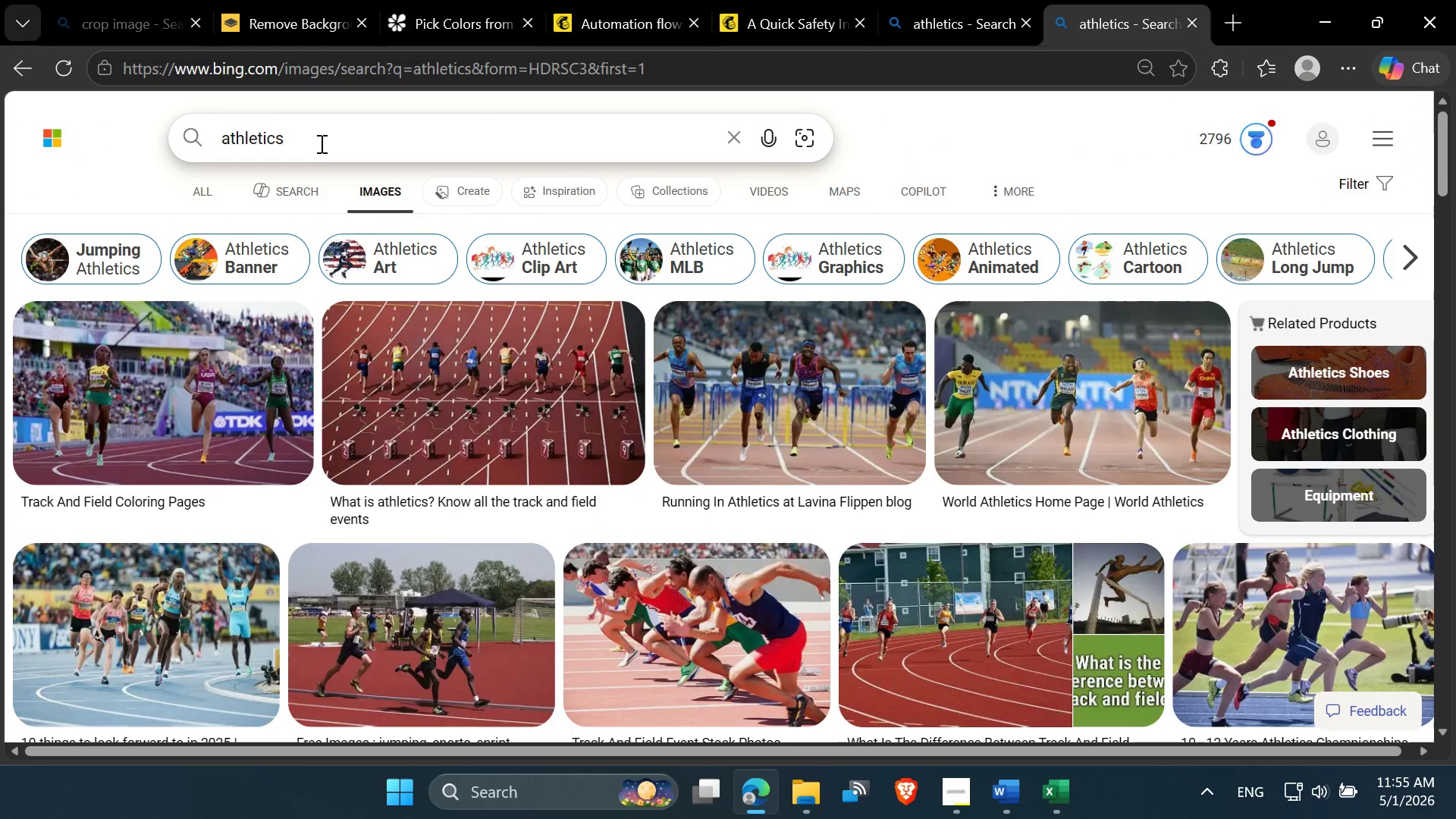 
left_click_drag(start_coordinate=[318, 140], to_coordinate=[212, 133])
 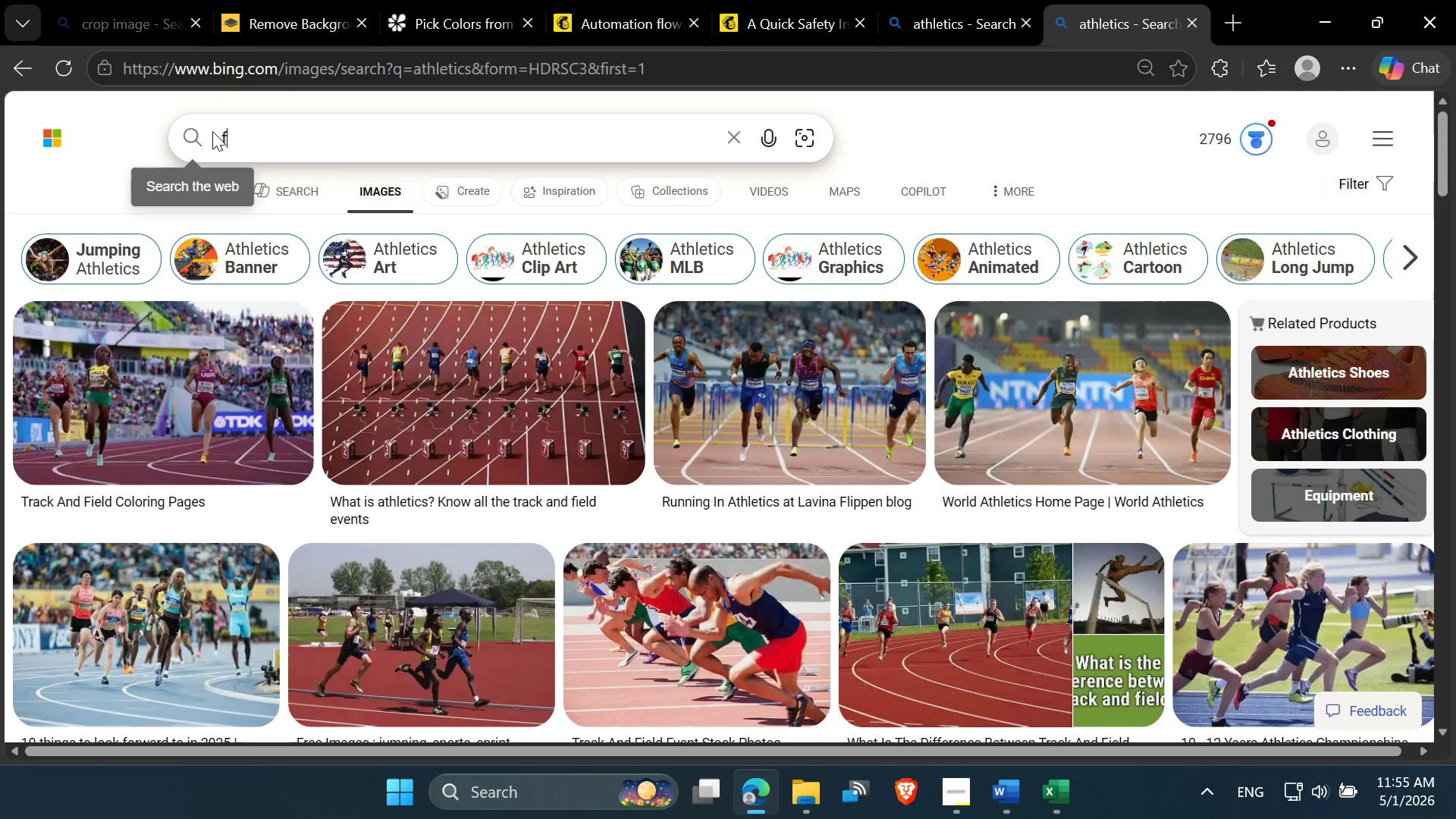 
type(football)
 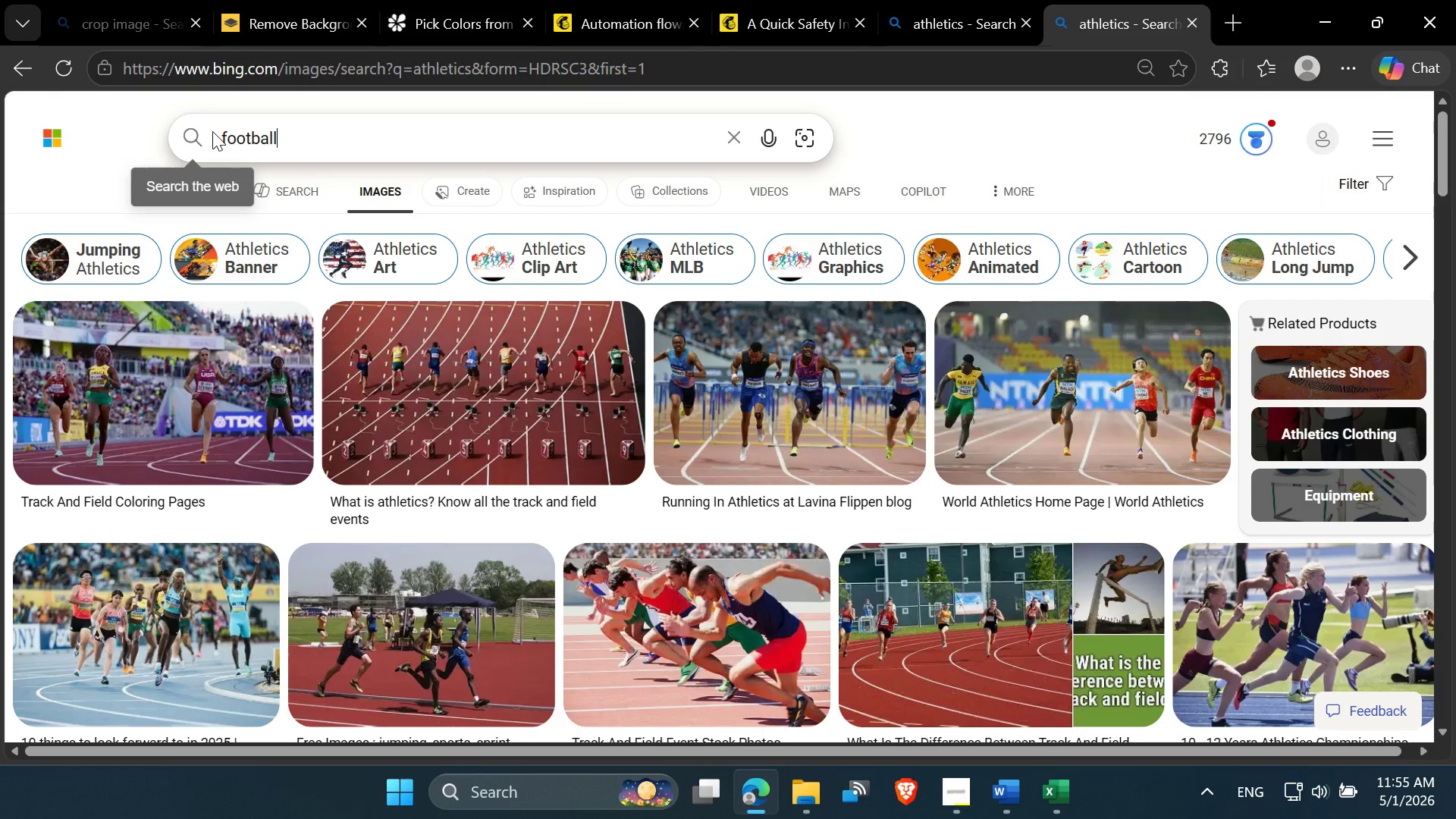 
key(Enter)
 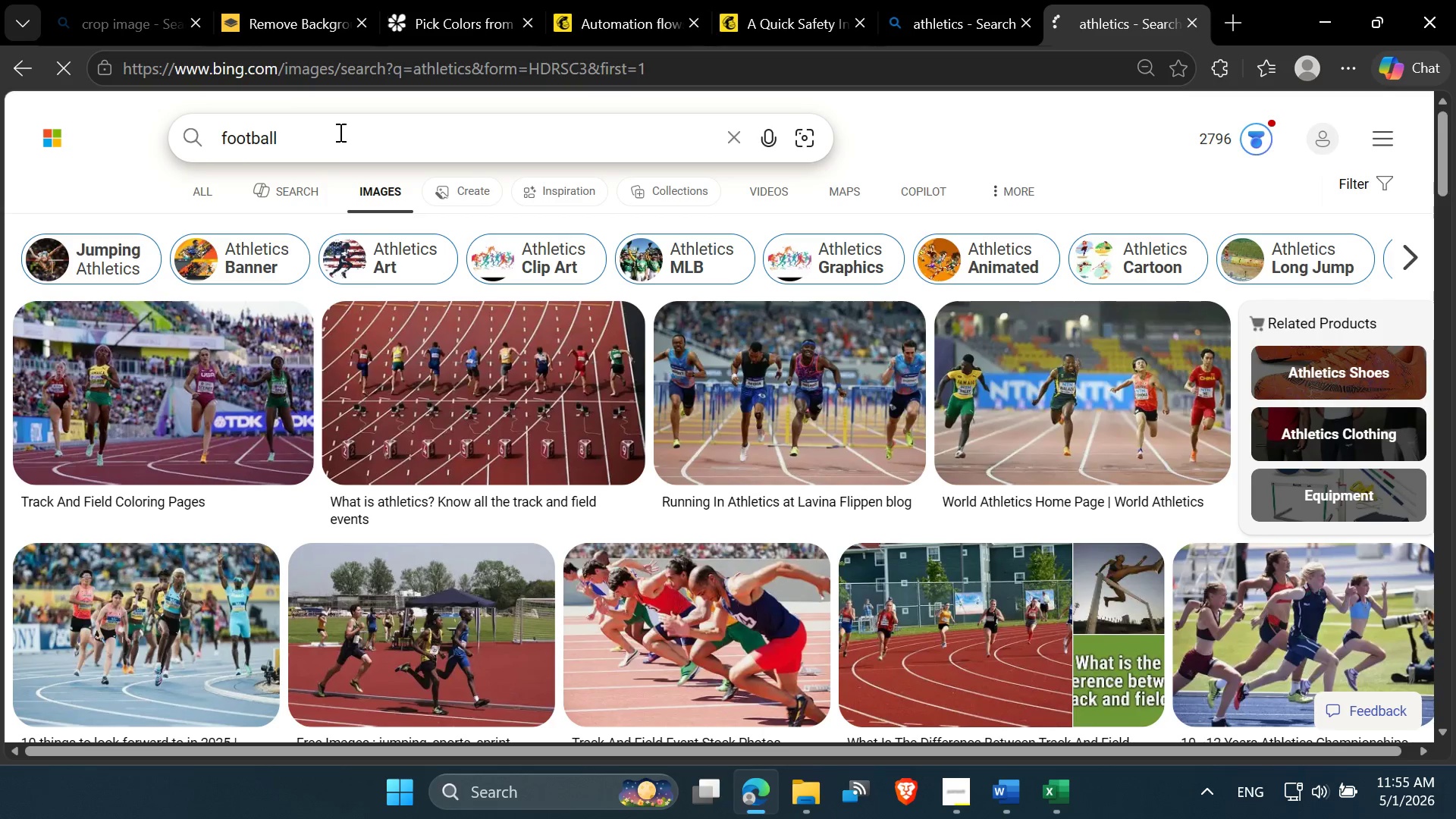 
wait(6.59)
 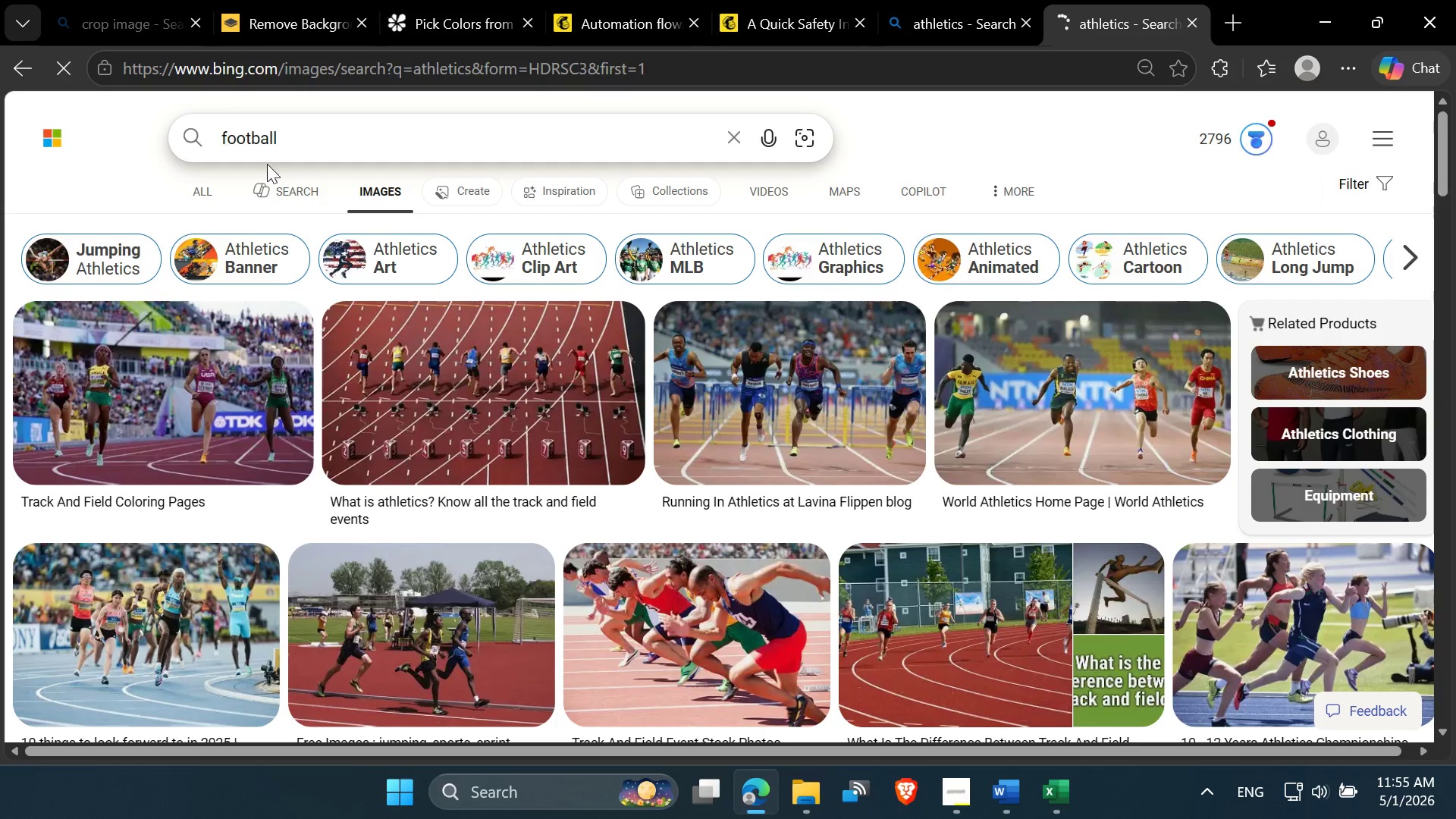 
mouse_move([427, 202])
 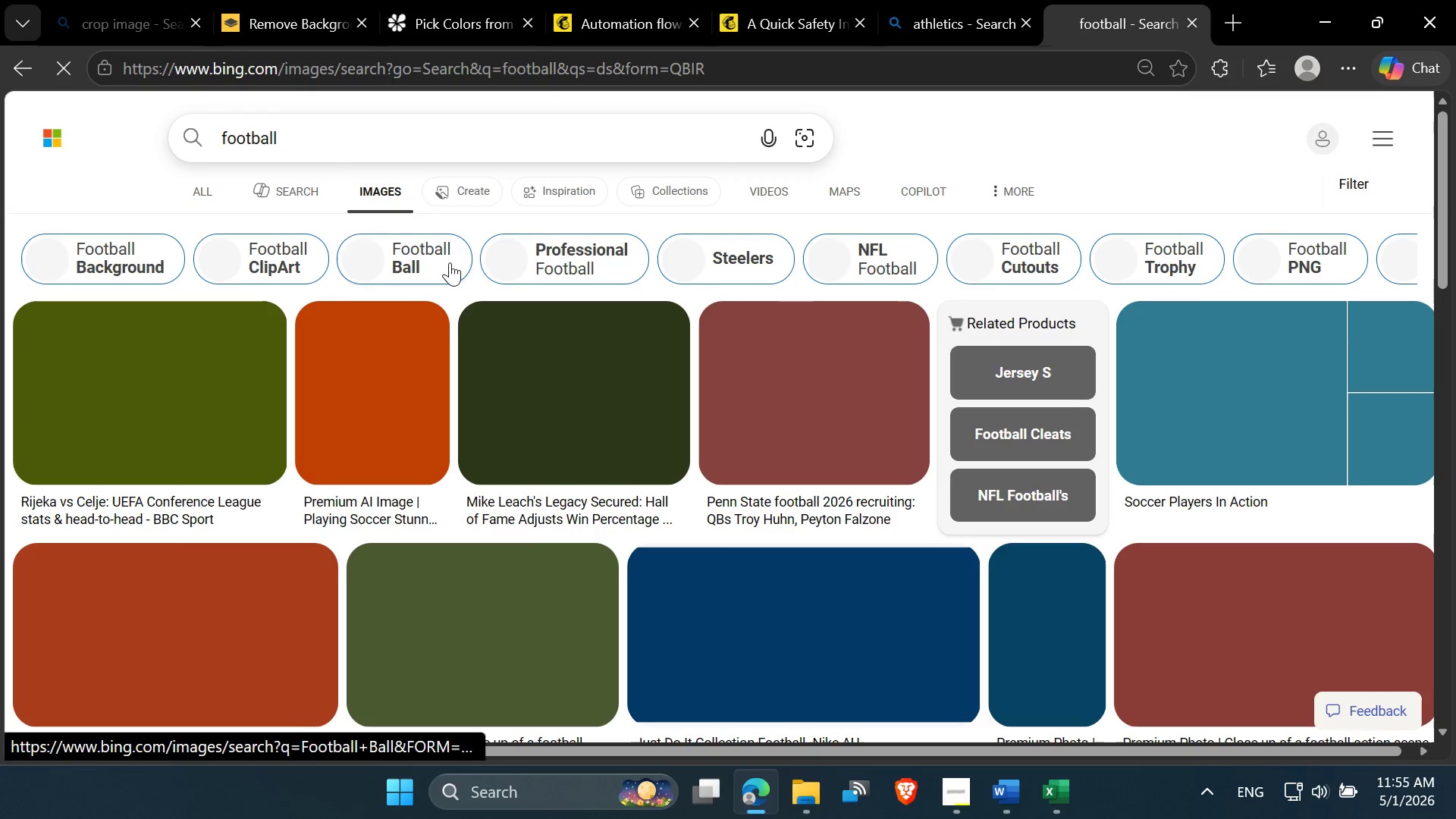 
scroll: coordinate [457, 286], scroll_direction: down, amount: 1.0
 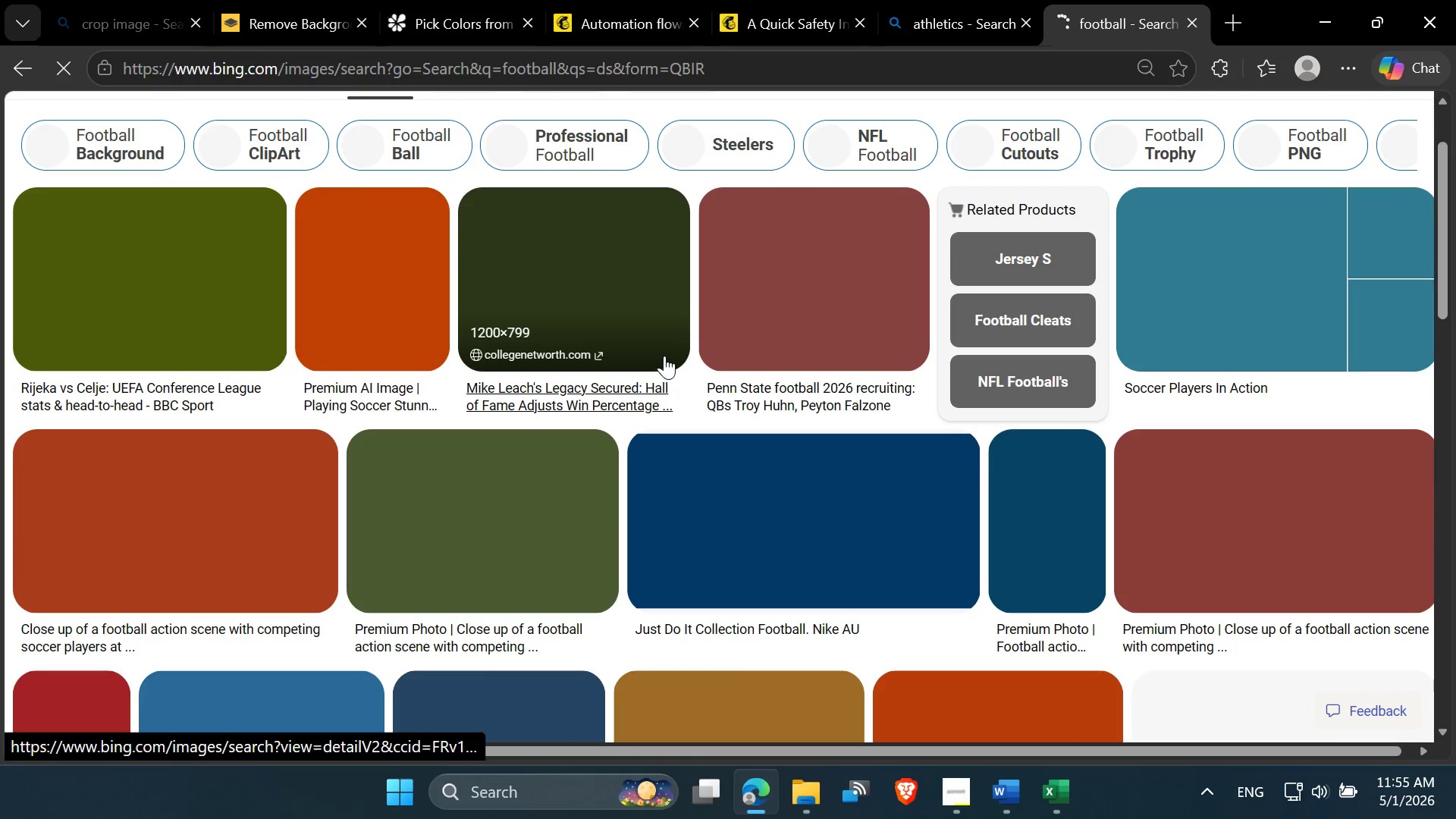 
scroll: coordinate [664, 355], scroll_direction: up, amount: 1.0
 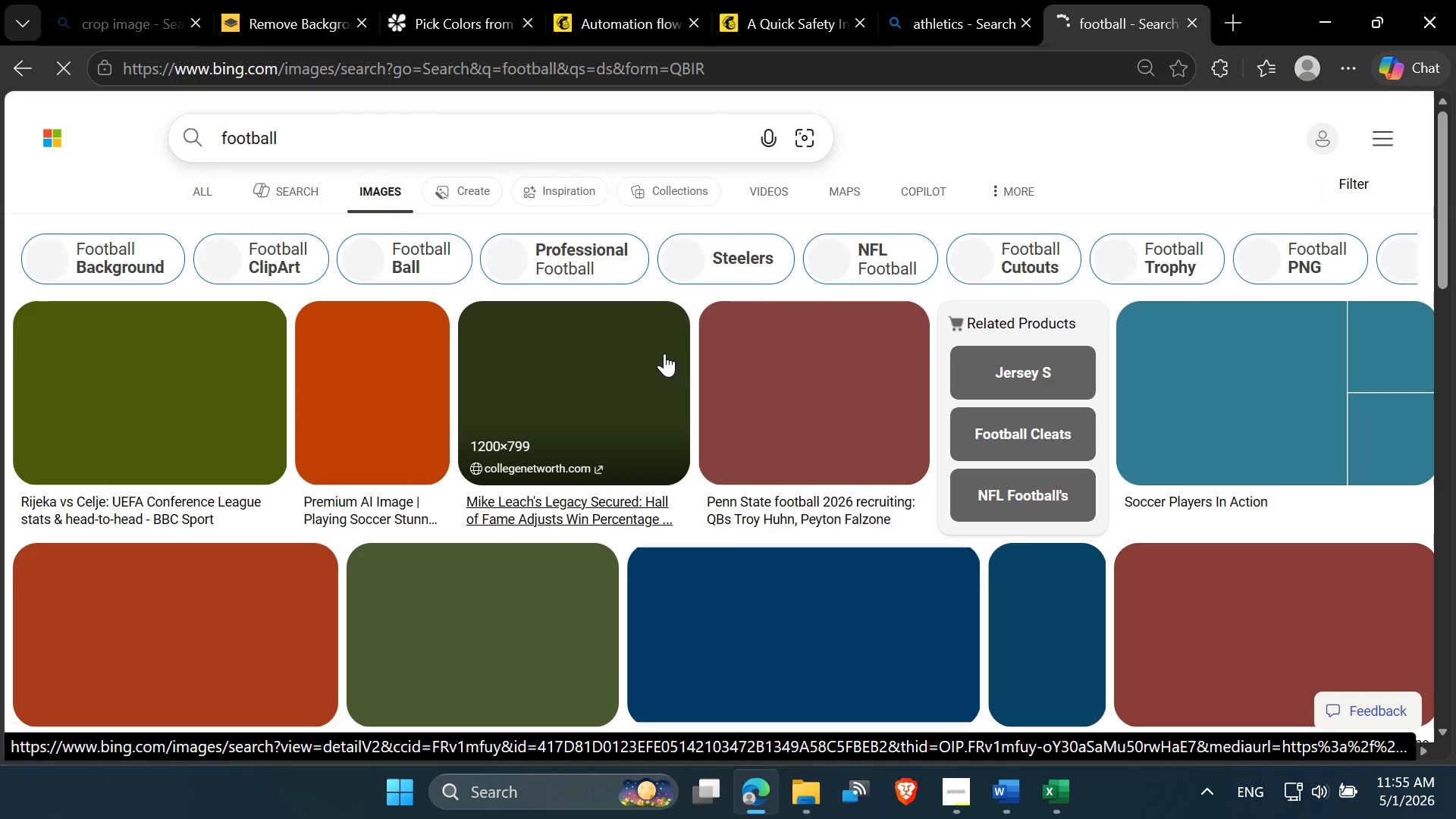 
scroll: coordinate [729, 402], scroll_direction: down, amount: 1.0
 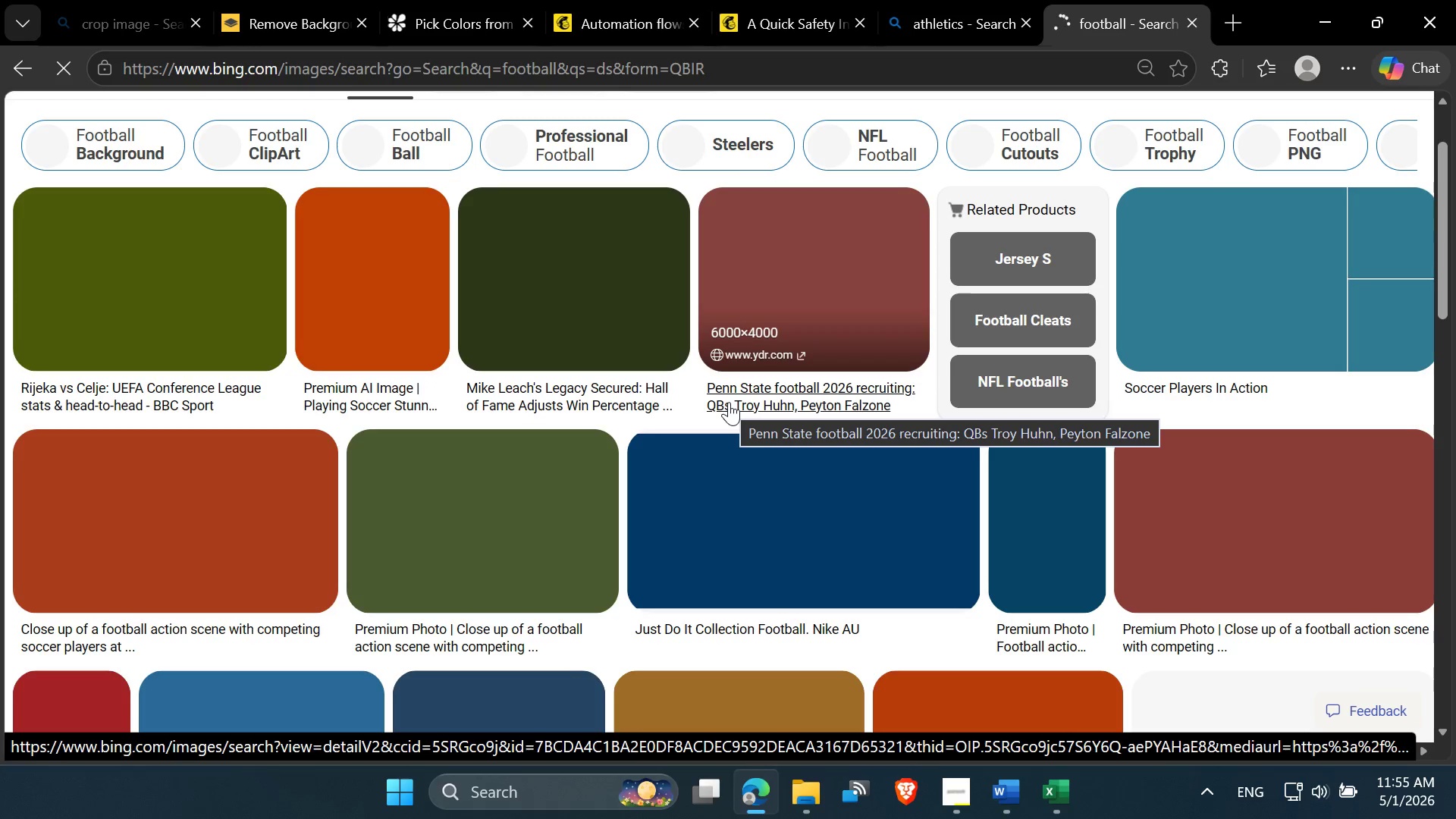 
wait(7.72)
 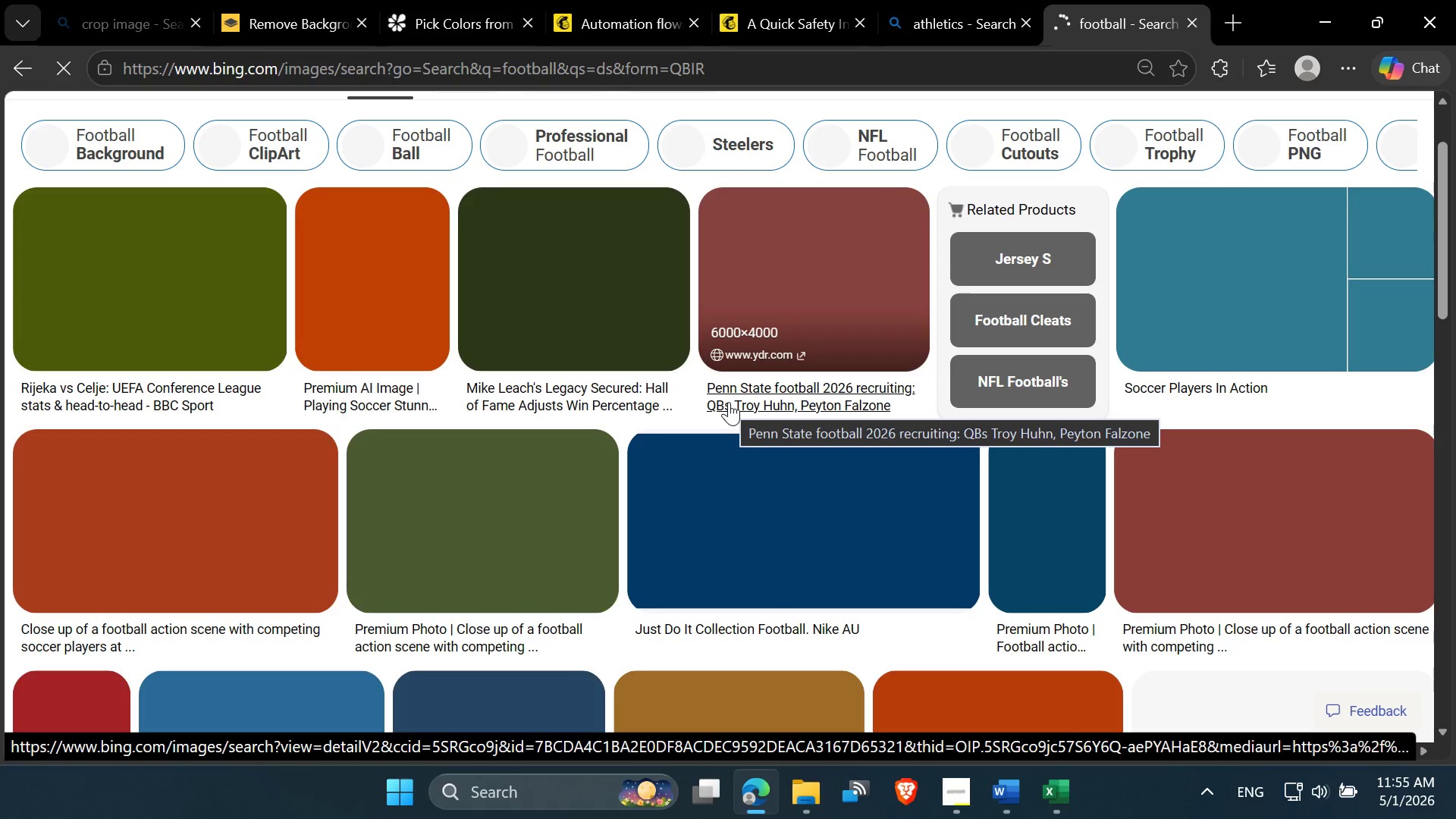 
left_click([1048, 799])
 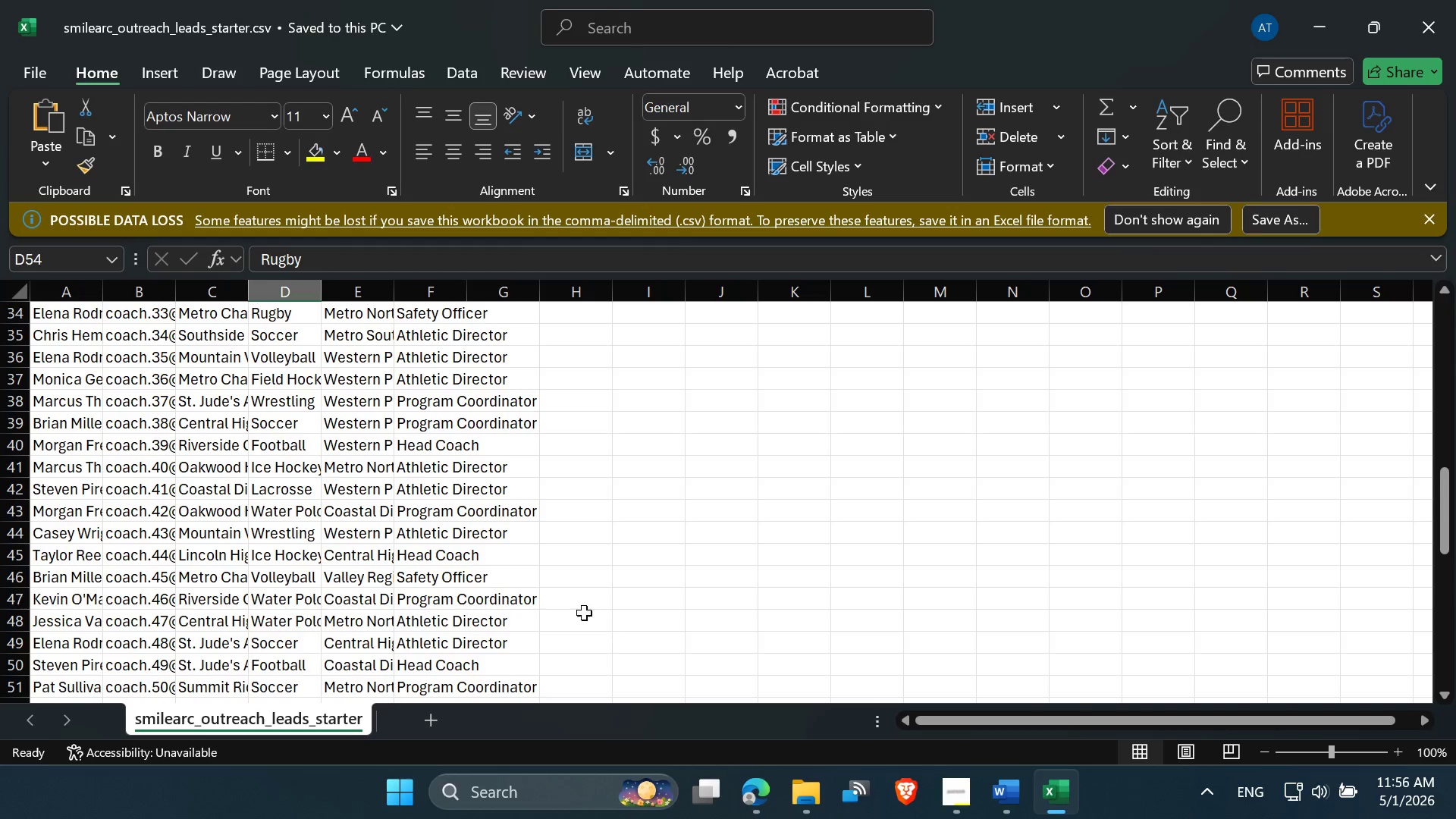 
scroll: coordinate [249, 592], scroll_direction: down, amount: 3.0
 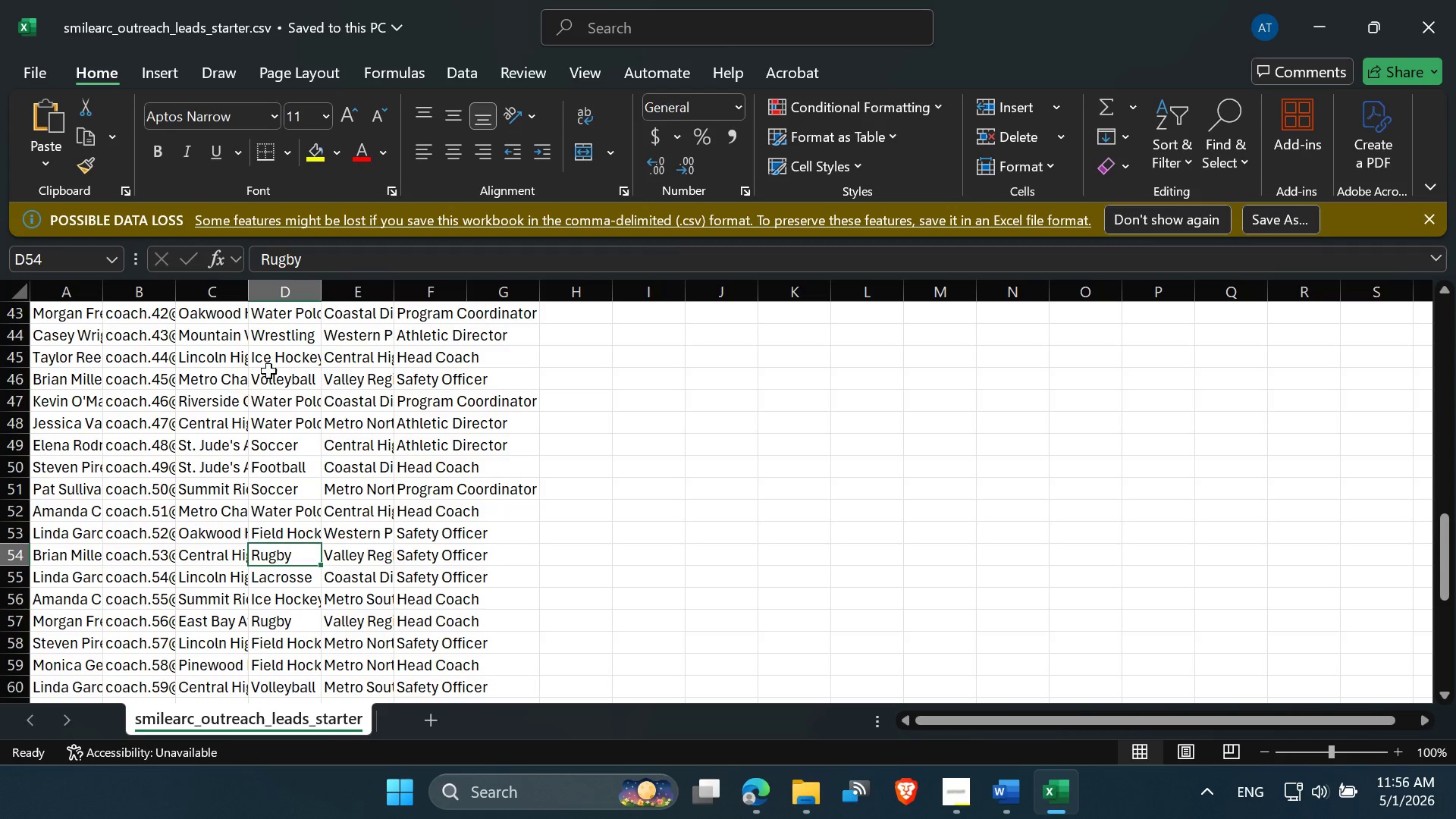 
double_click([281, 261])
 